 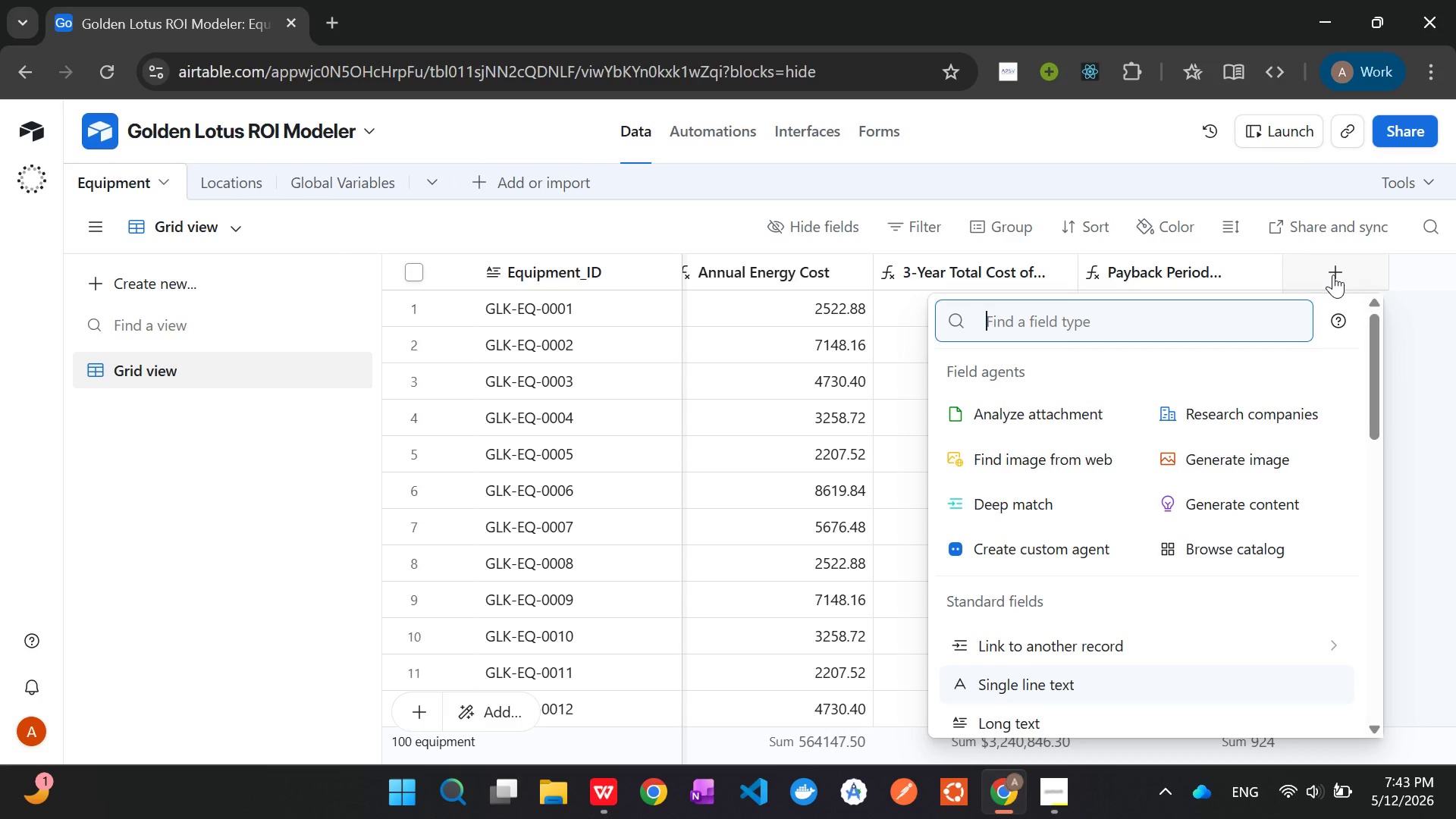 
type(Roll)
 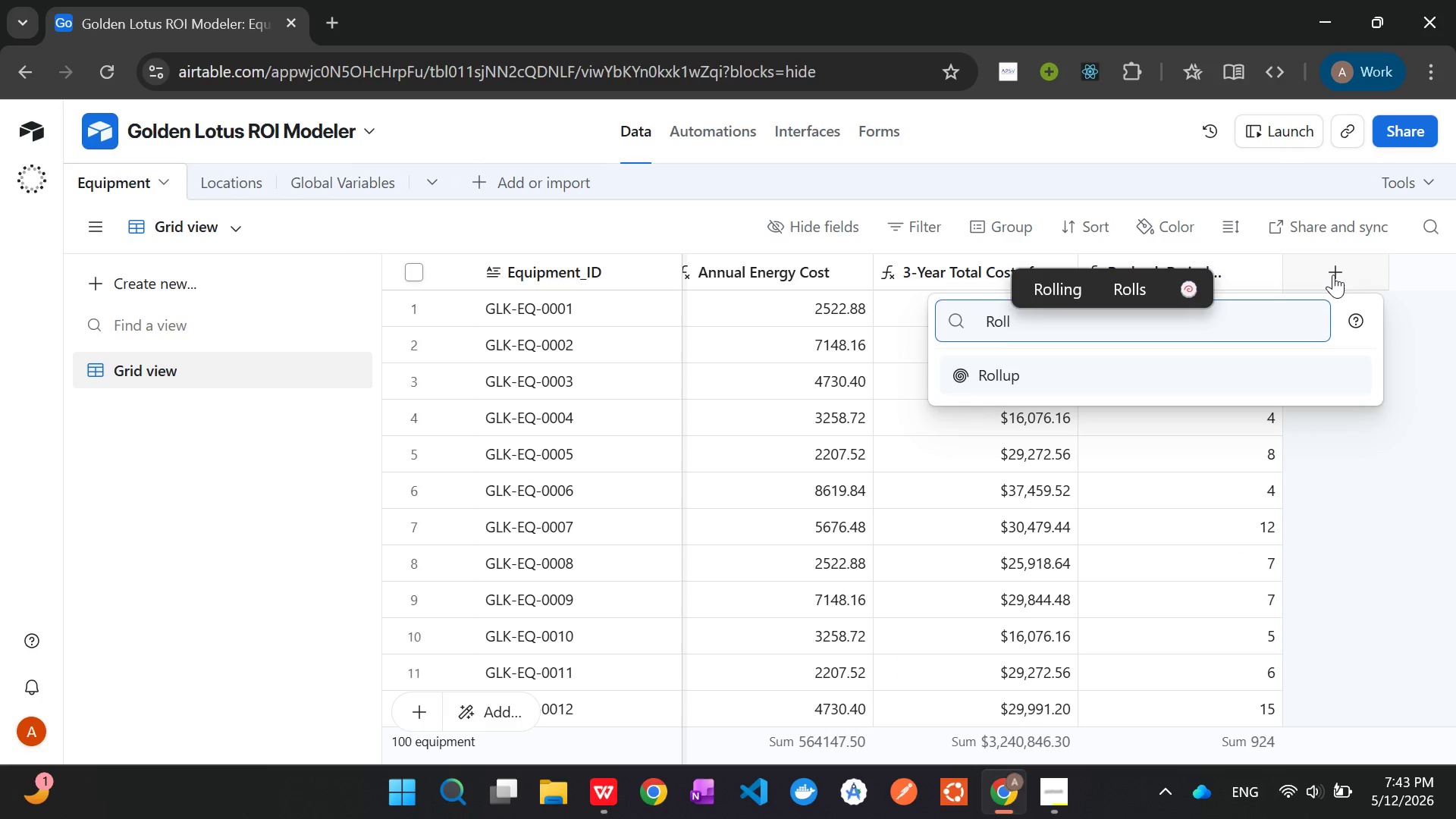 
key(Enter)
 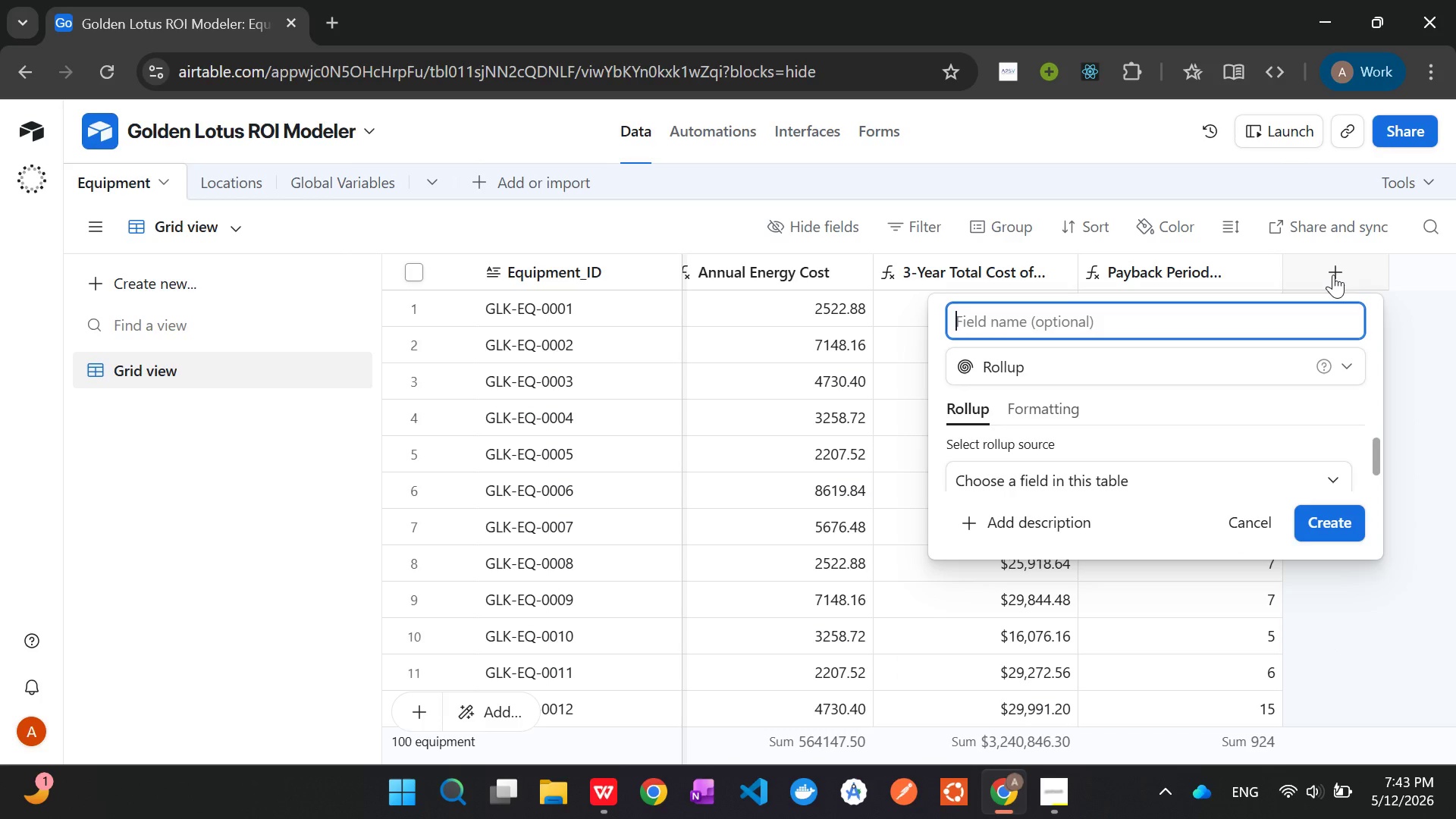 
wait(11.67)
 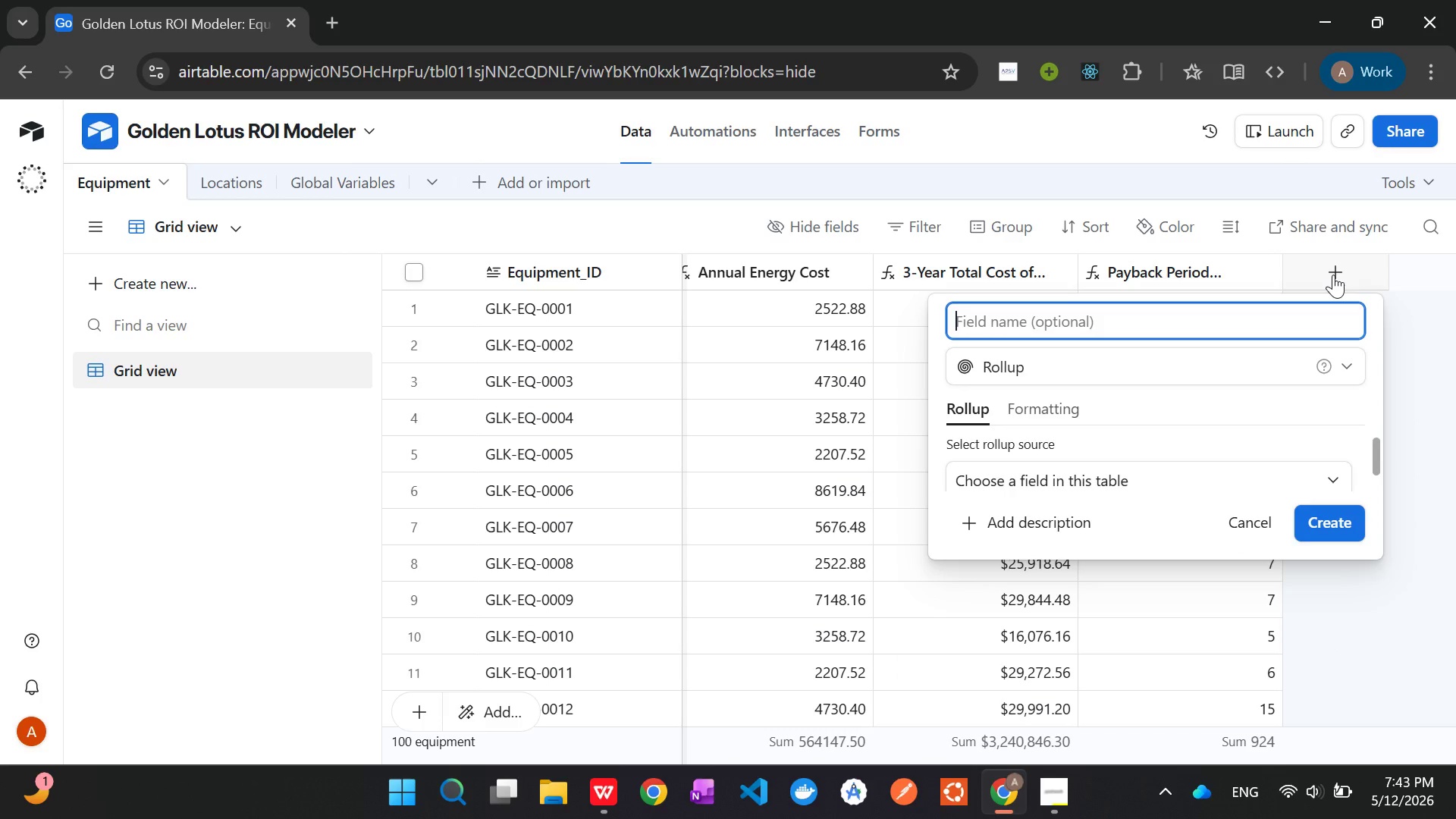 
left_click([1179, 325])
 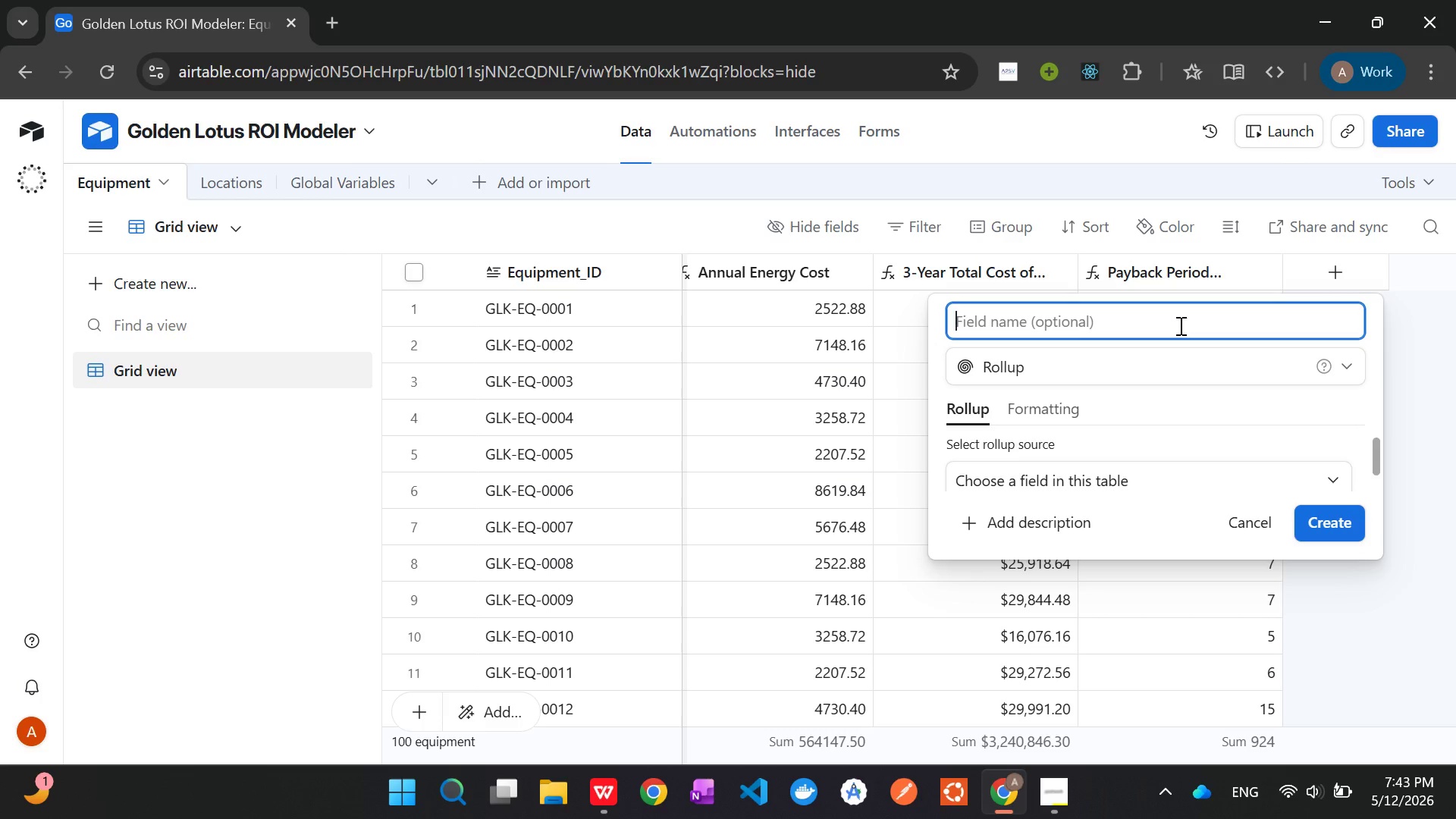 
type(Ro)
 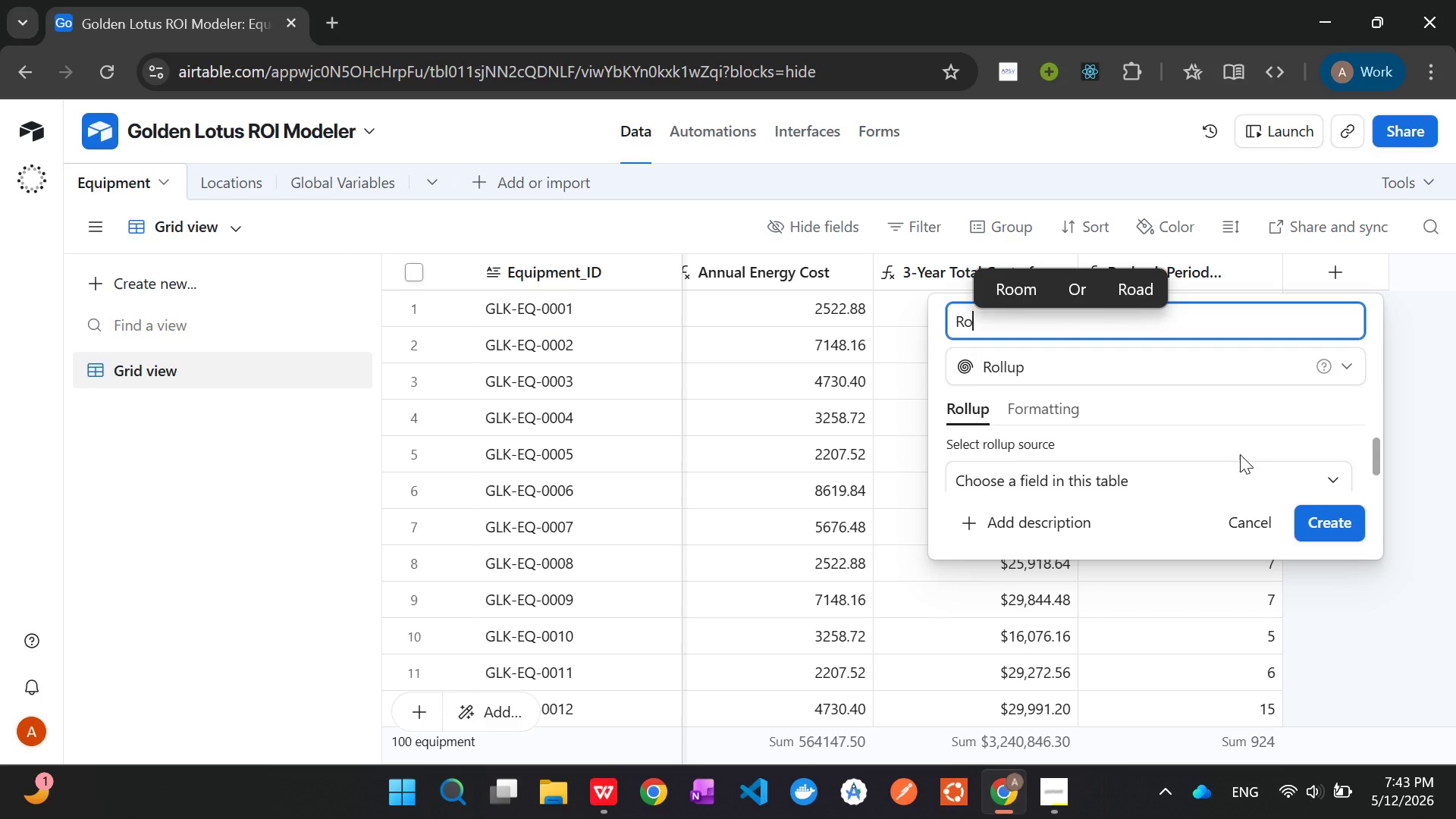 
wait(10.3)
 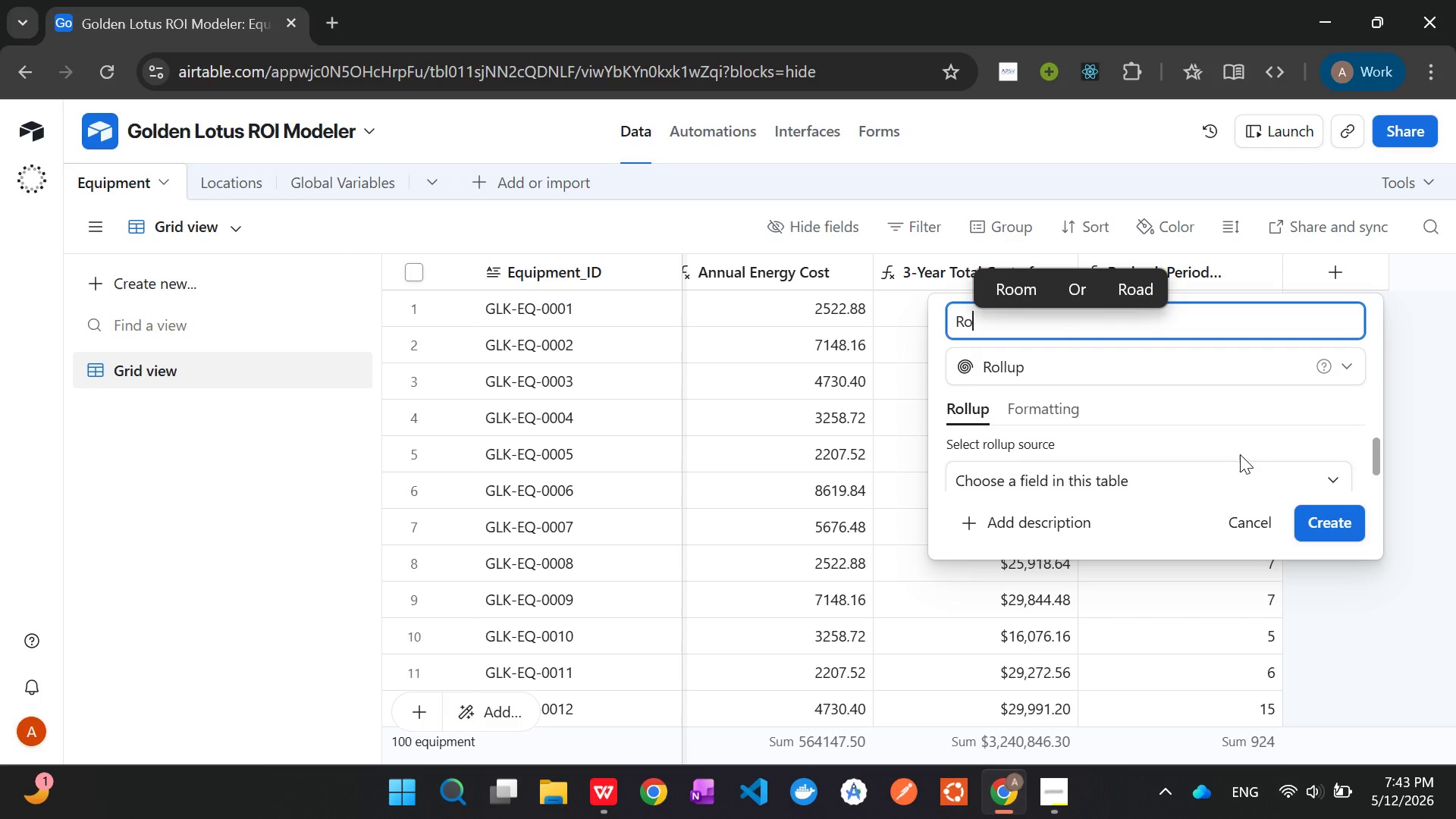 
left_click([1244, 522])
 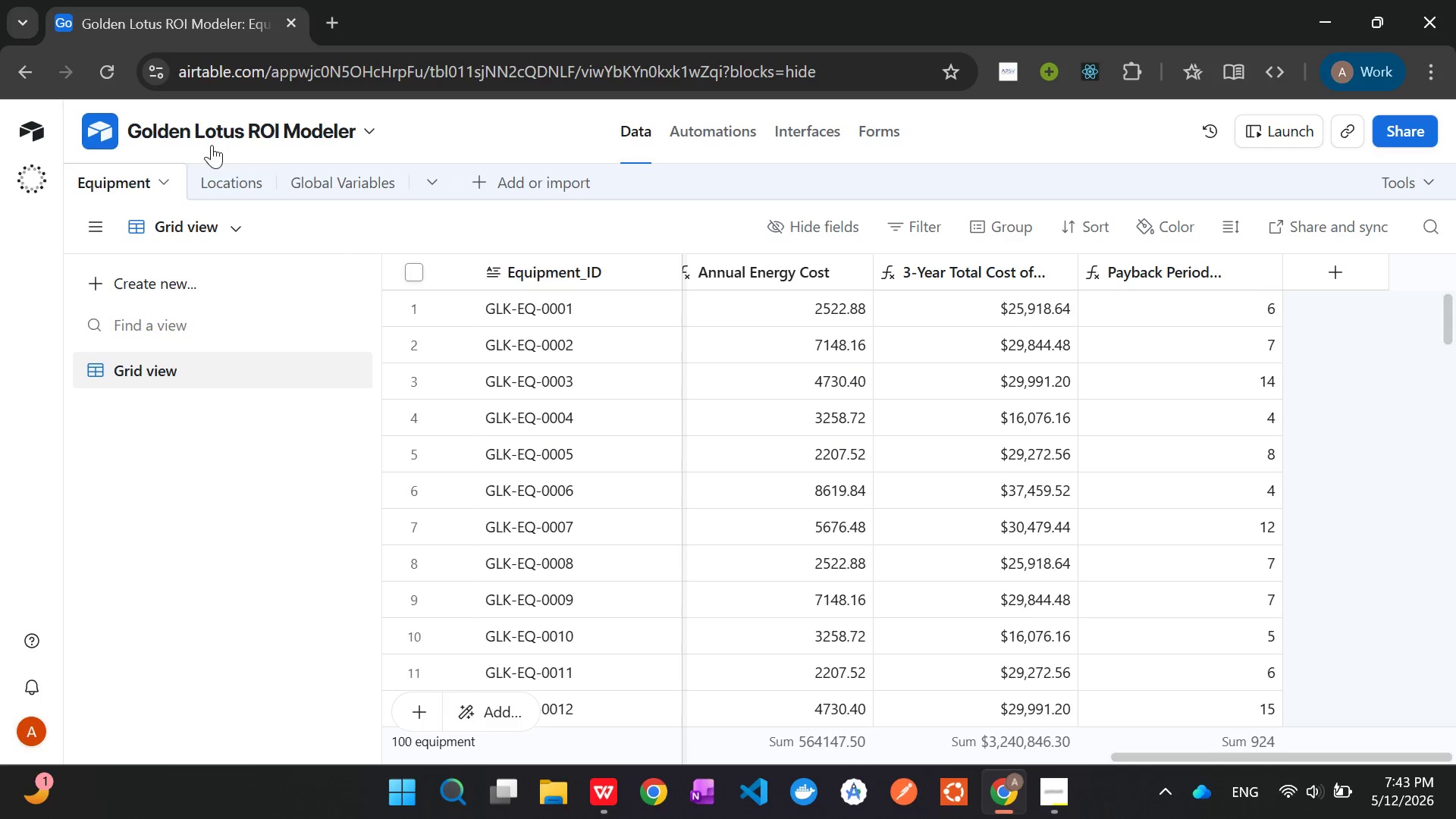 
left_click([211, 174])
 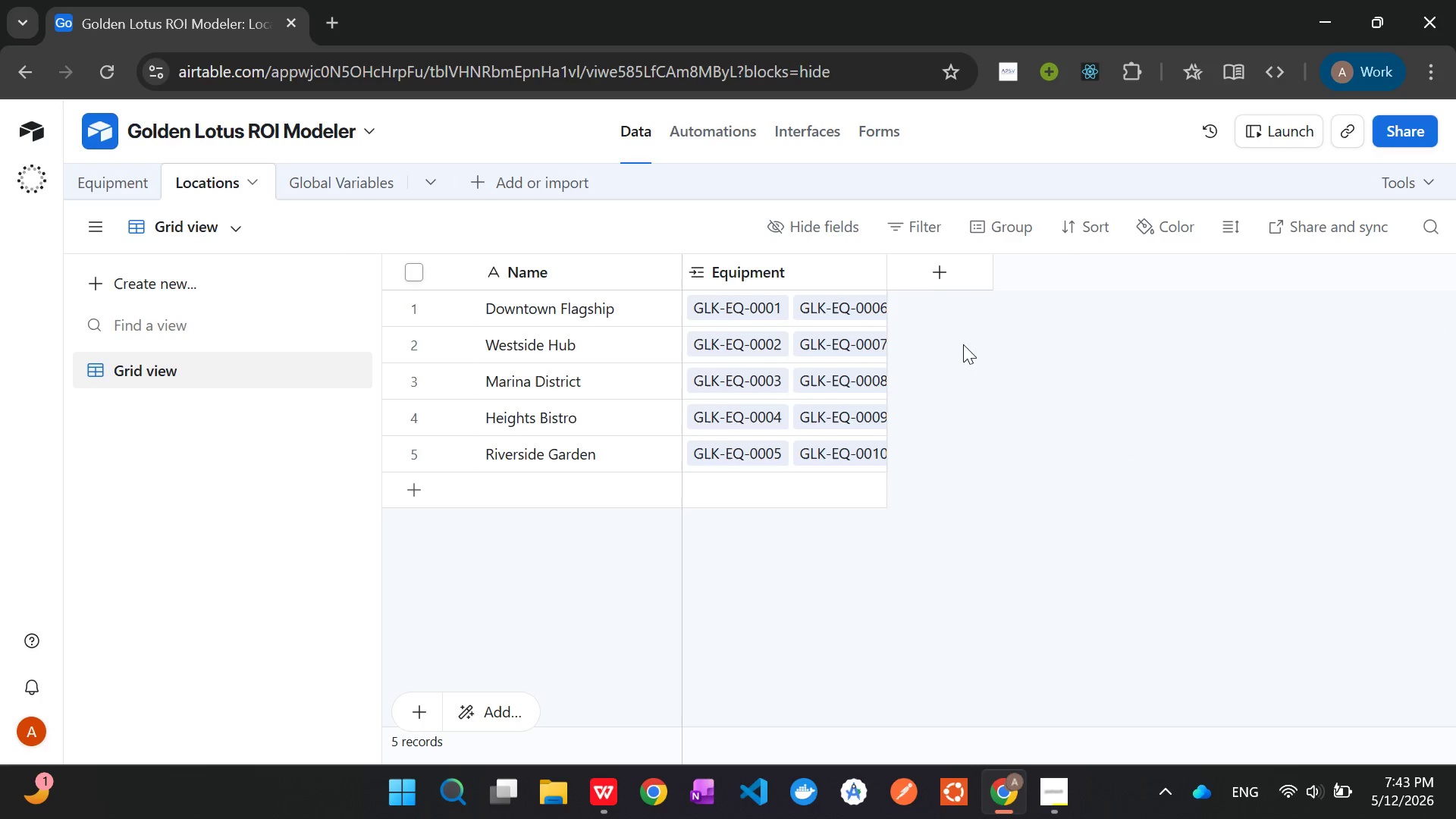 
left_click([932, 278])
 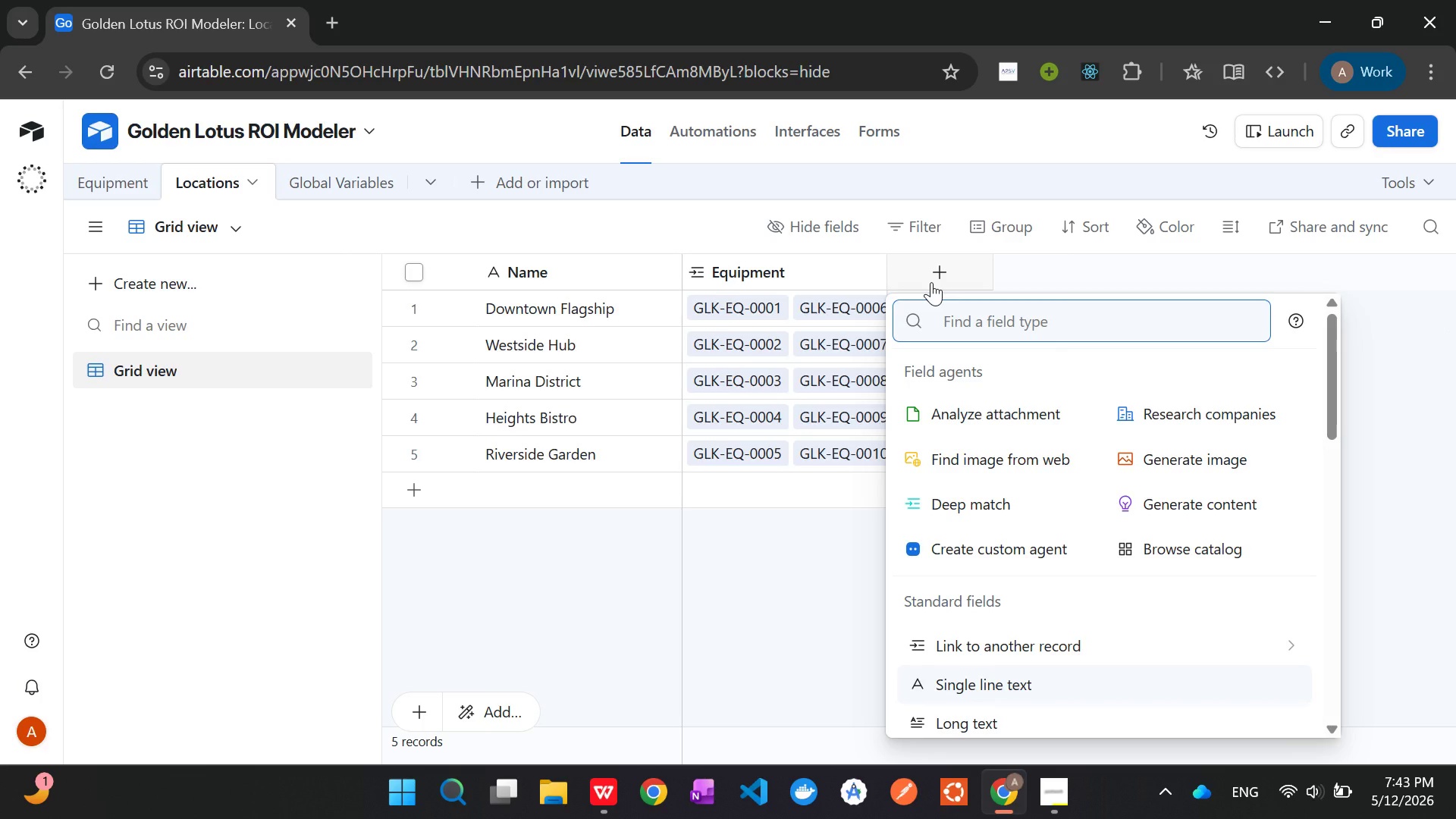 
type(Roll)
 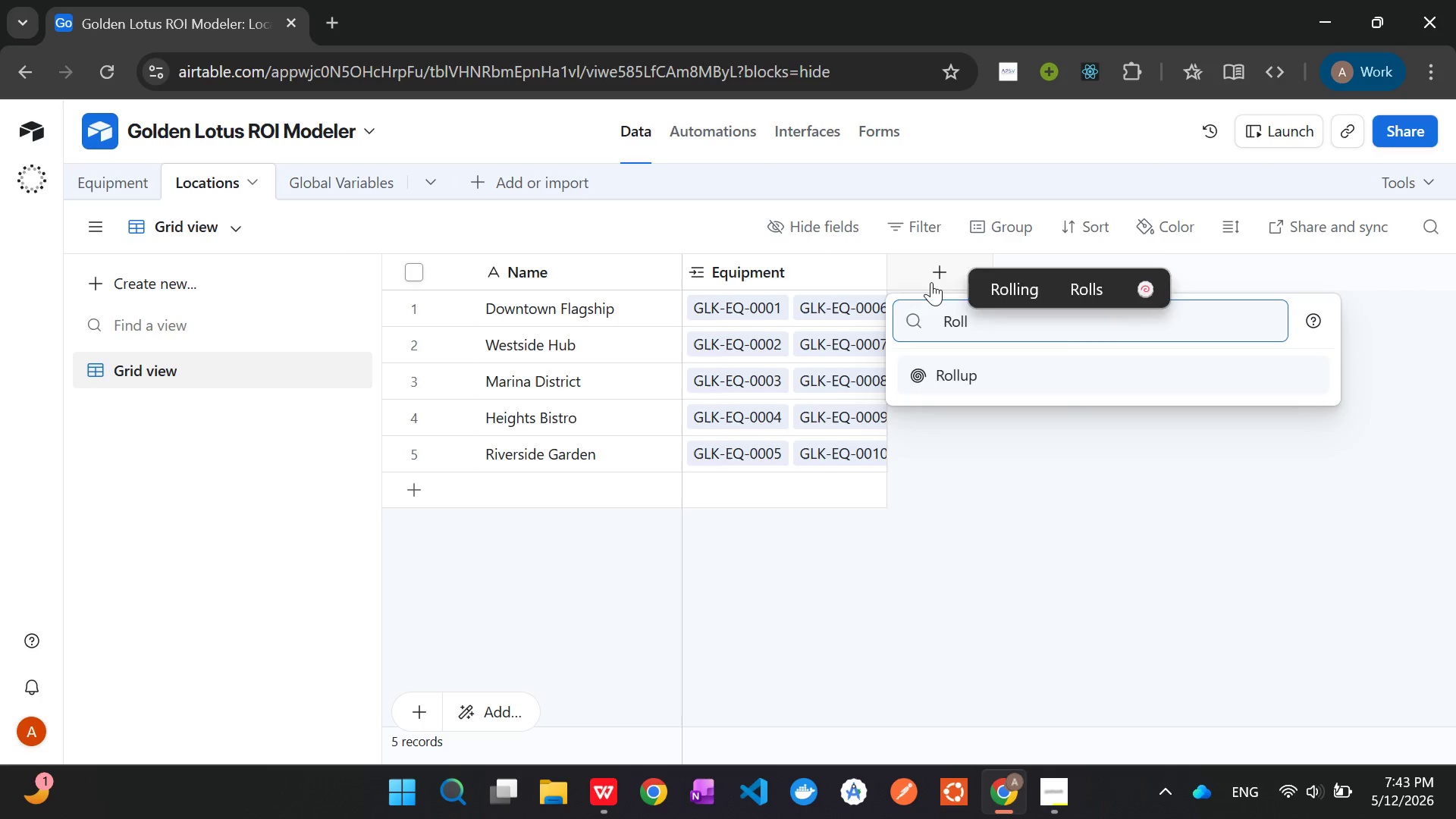 
key(Enter)
 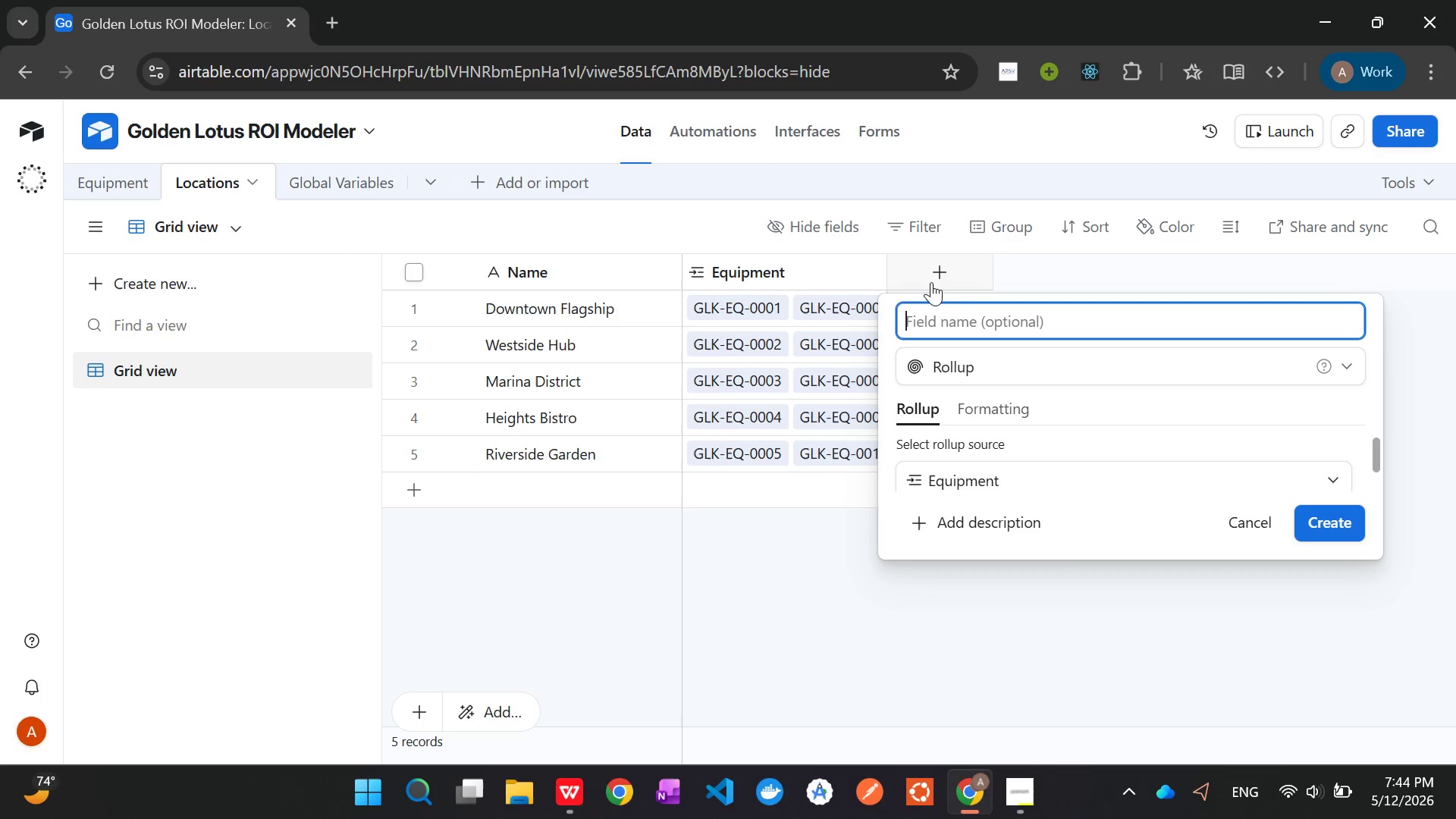 
wait(20.22)
 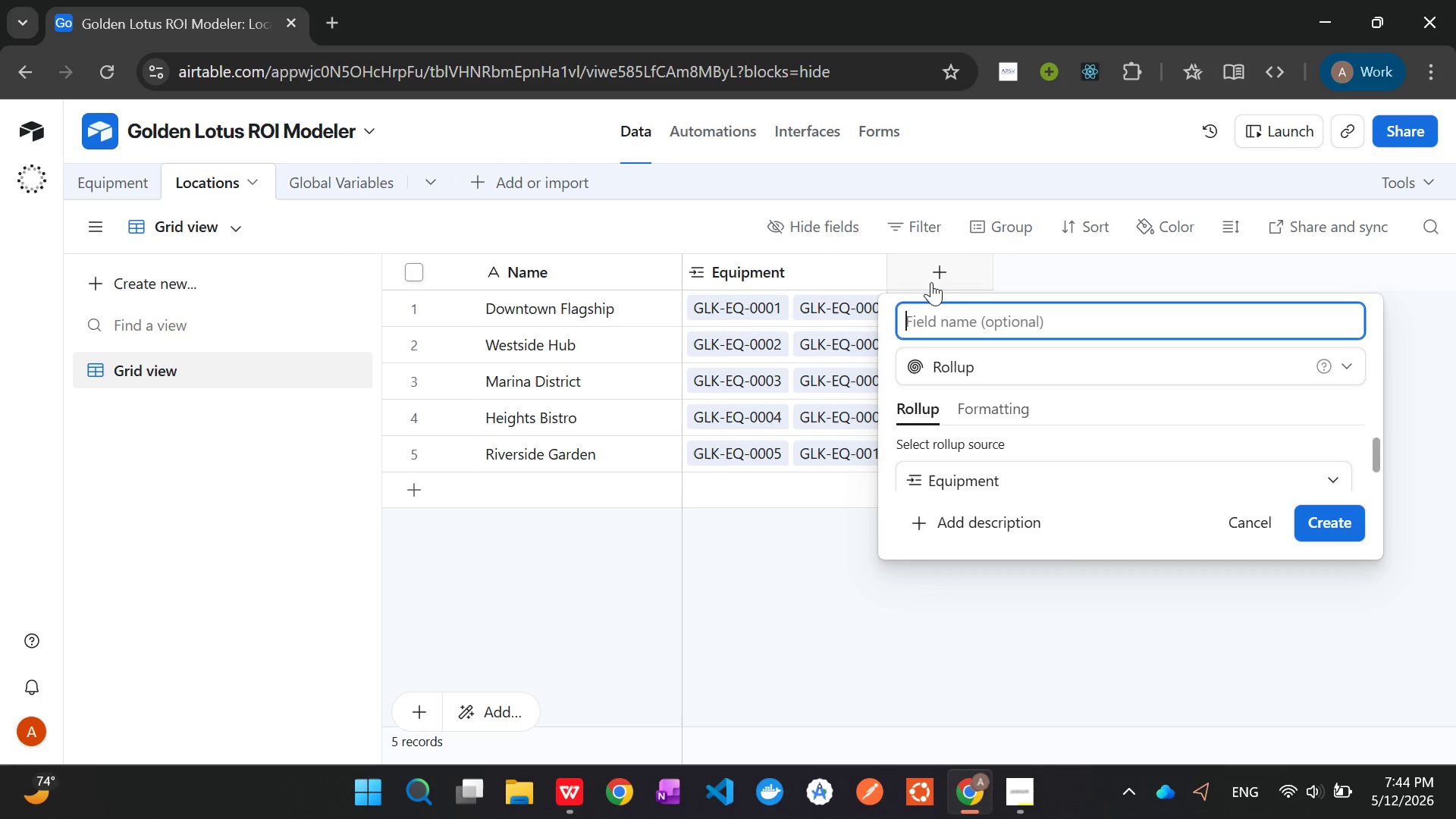 
left_click([938, 326])
 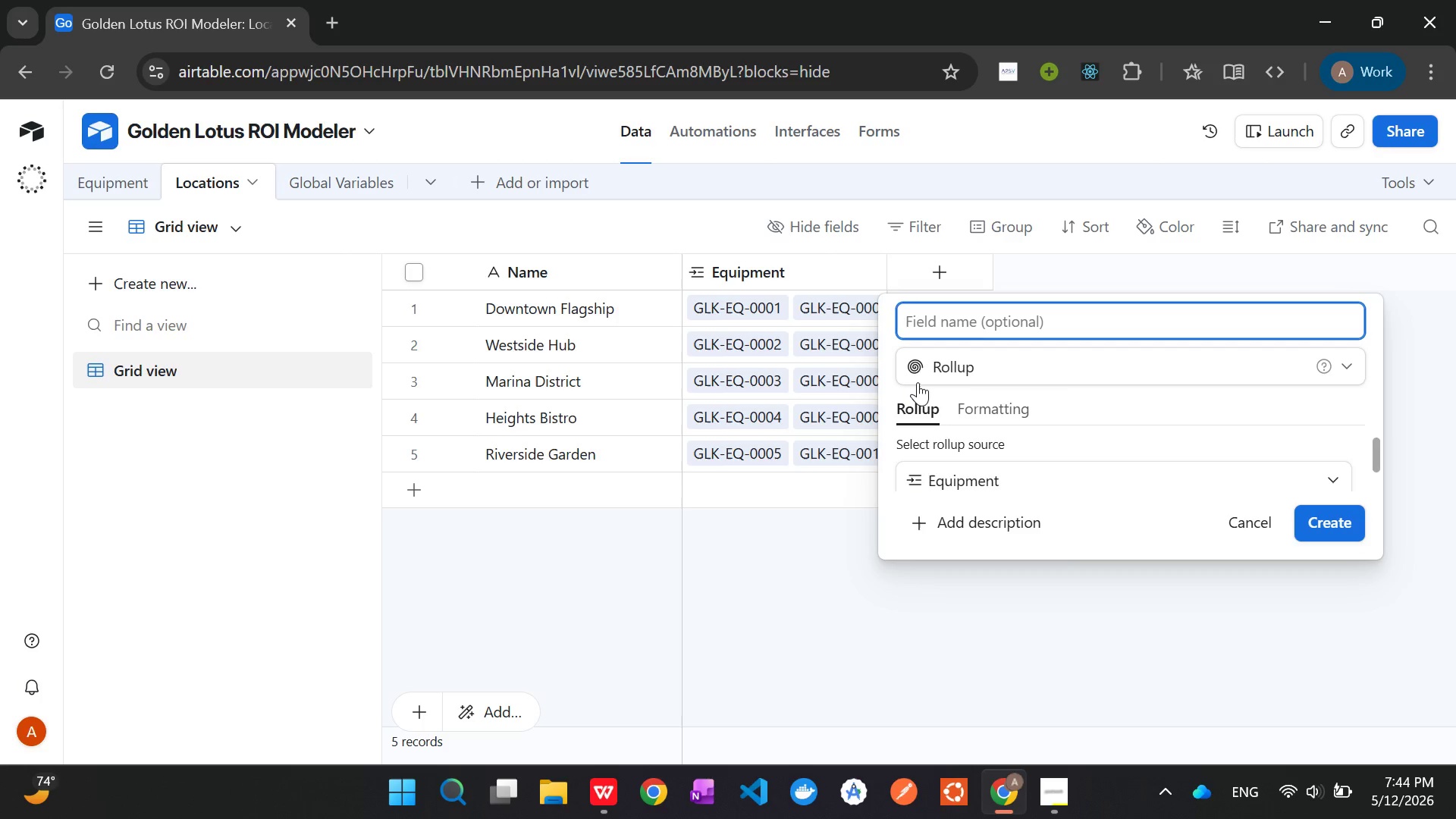 
wait(46.84)
 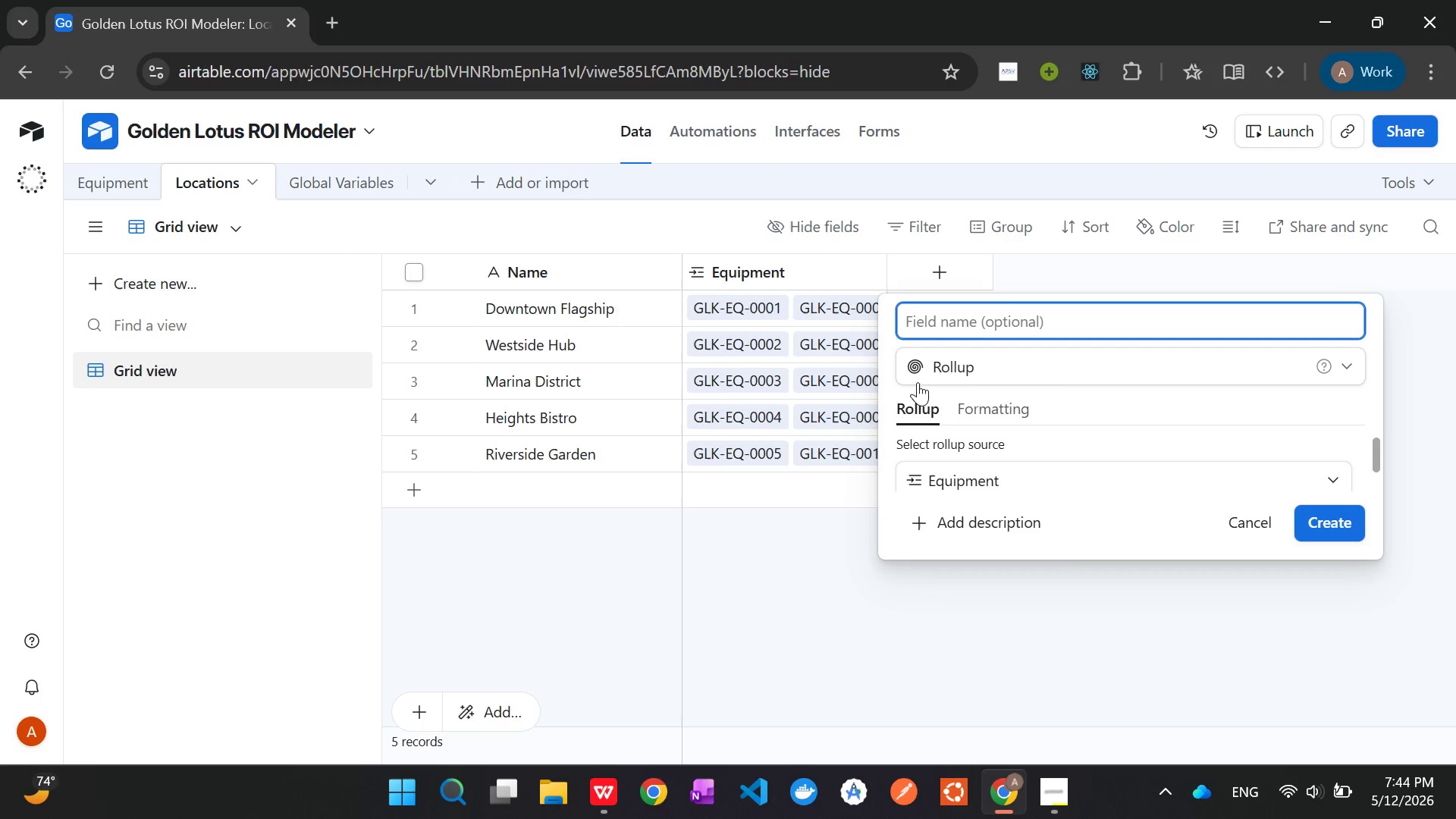 
scroll: coordinate [1056, 473], scroll_direction: down, amount: 3.0
 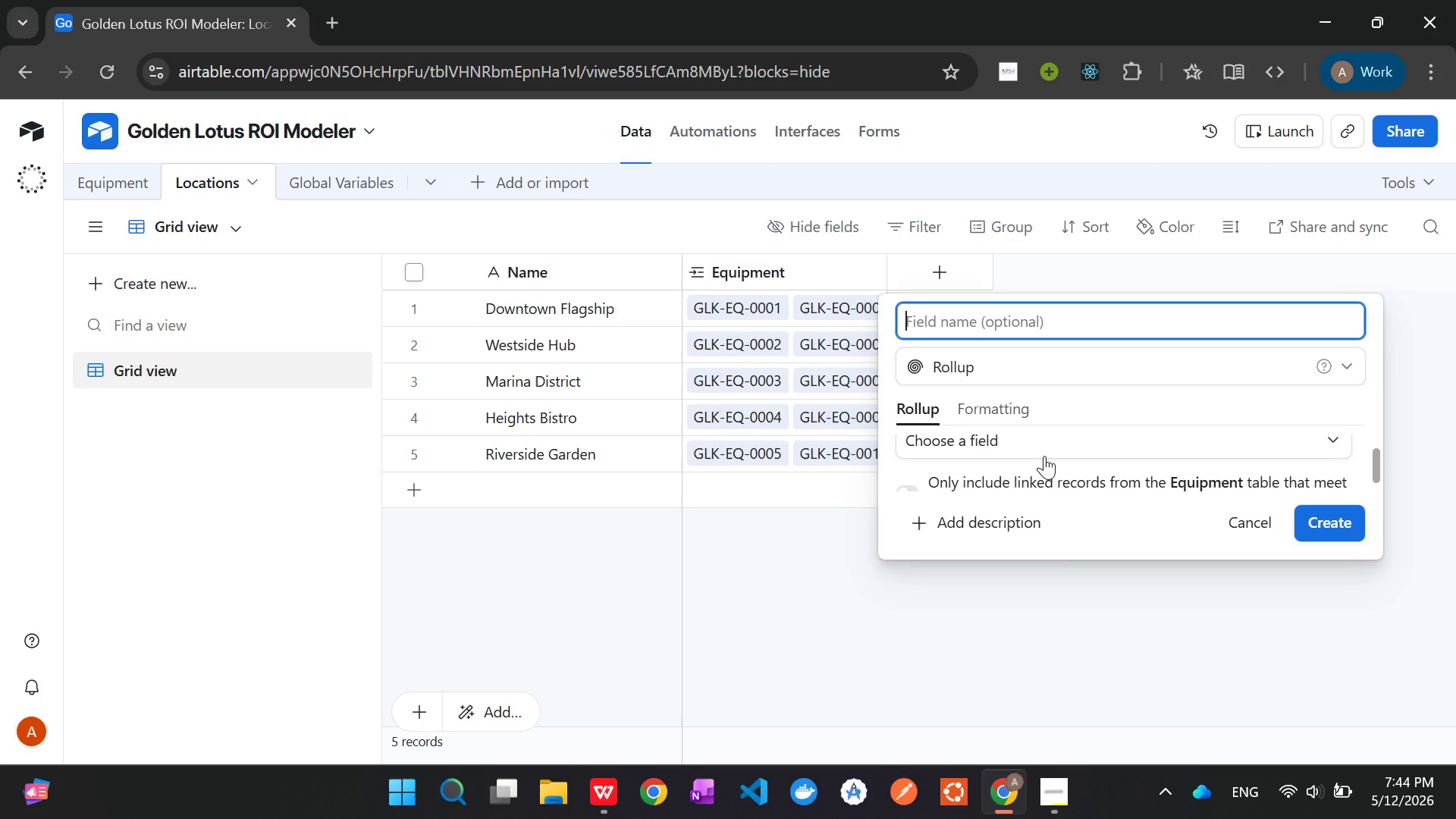 
left_click([1041, 447])
 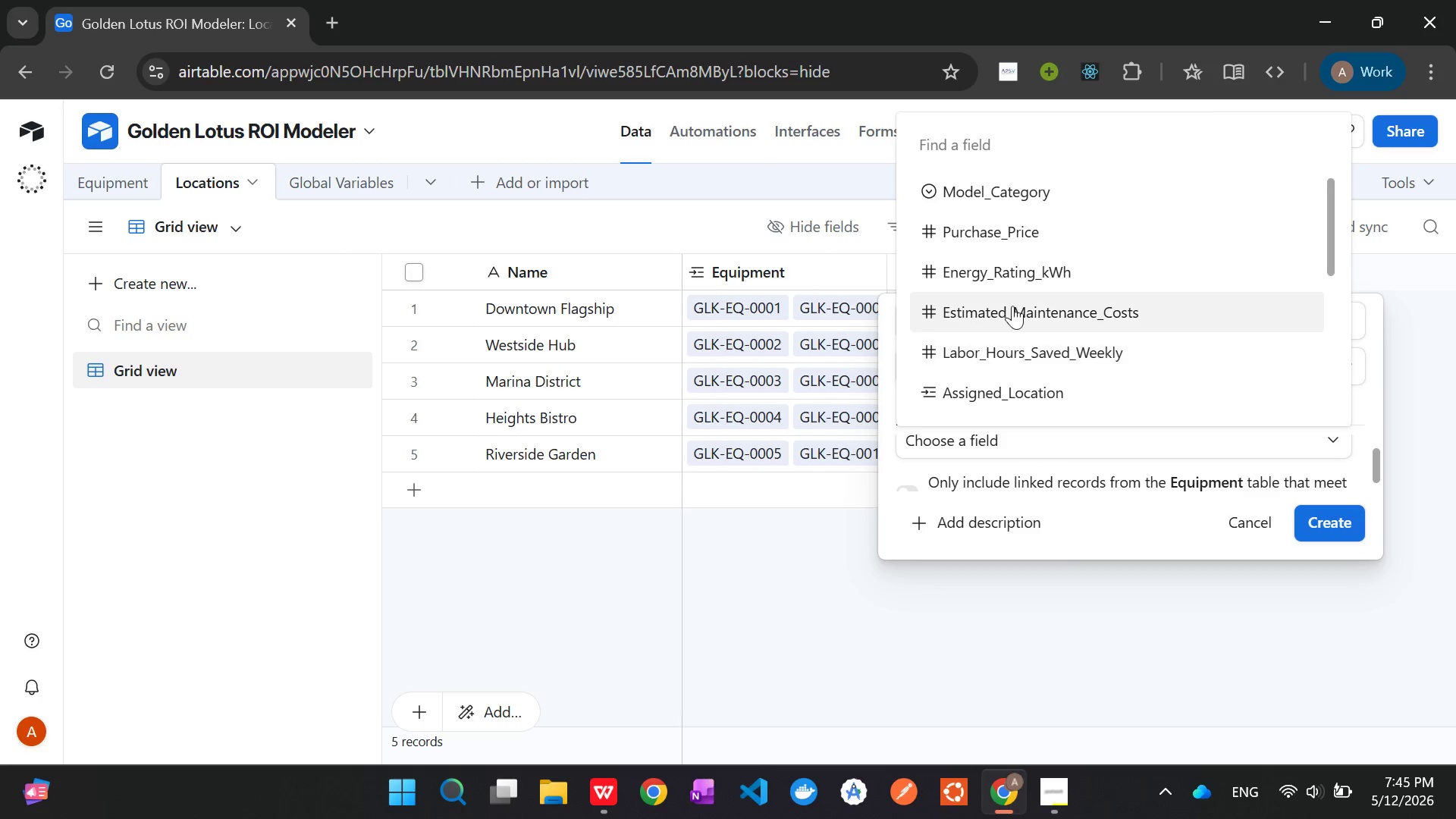 
scroll: coordinate [1013, 327], scroll_direction: down, amount: 4.0
 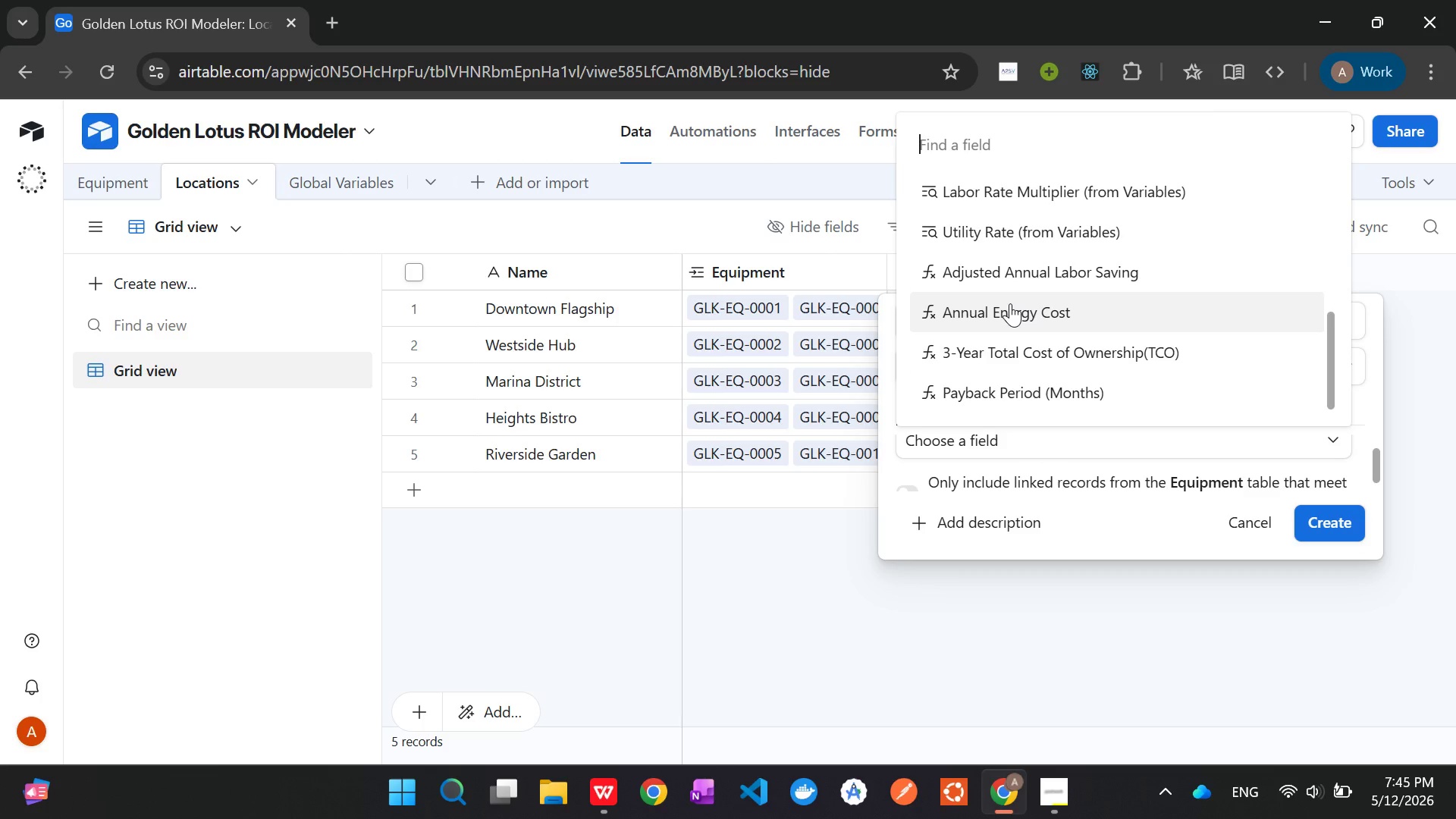 
scroll: coordinate [1009, 290], scroll_direction: up, amount: 1.0
 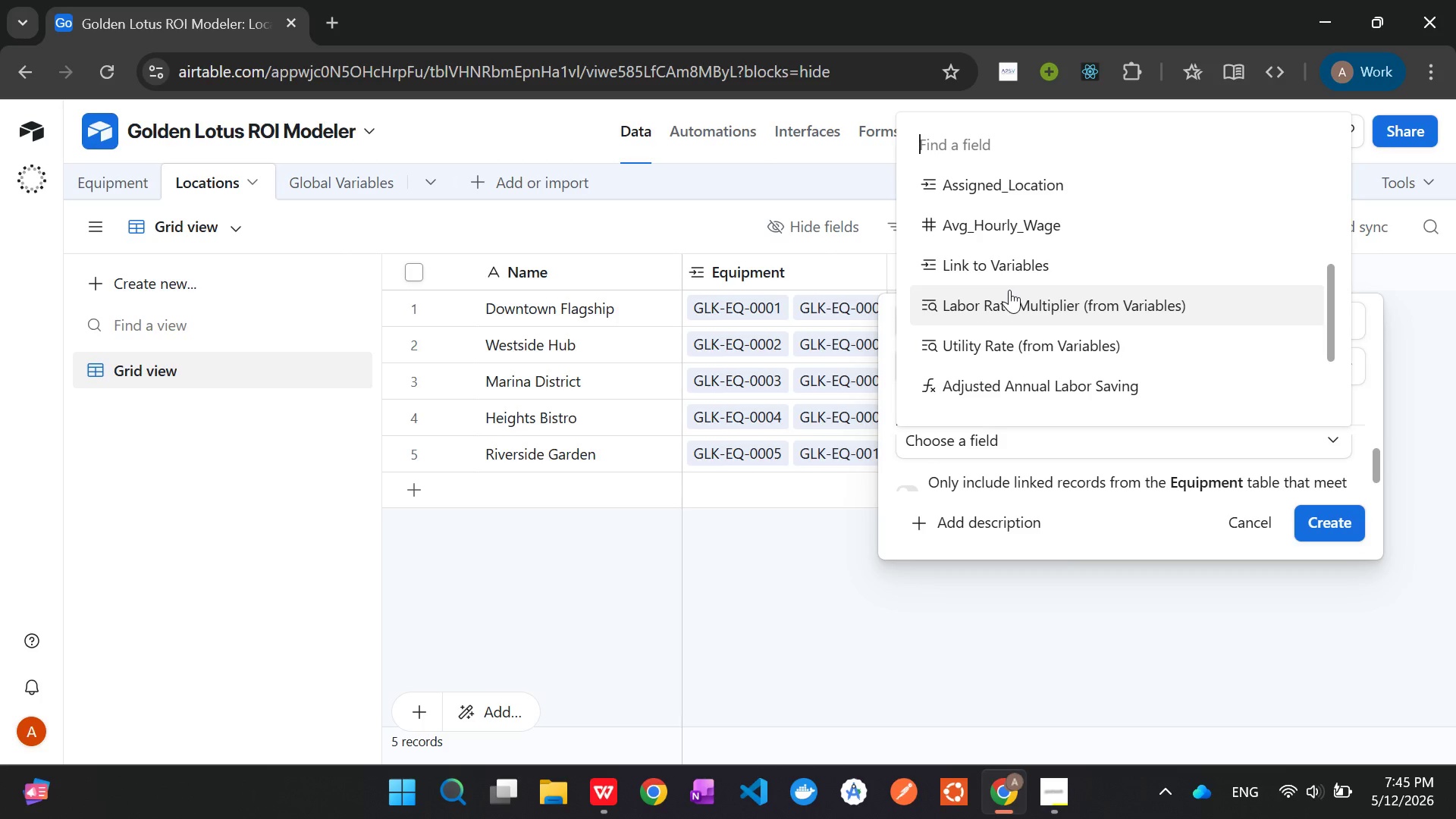 
wait(13.5)
 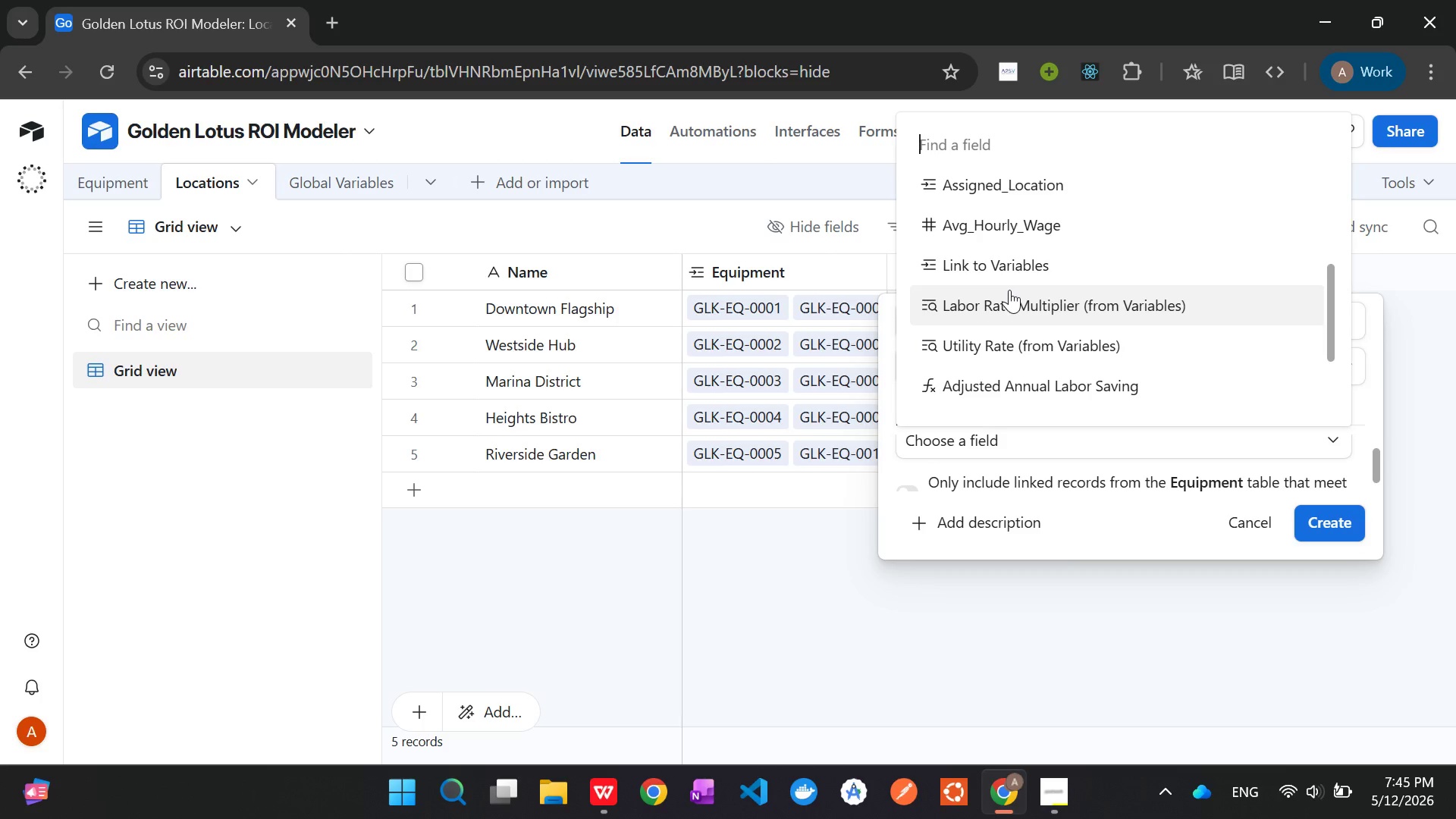 
scroll: coordinate [1029, 352], scroll_direction: down, amount: 6.0
 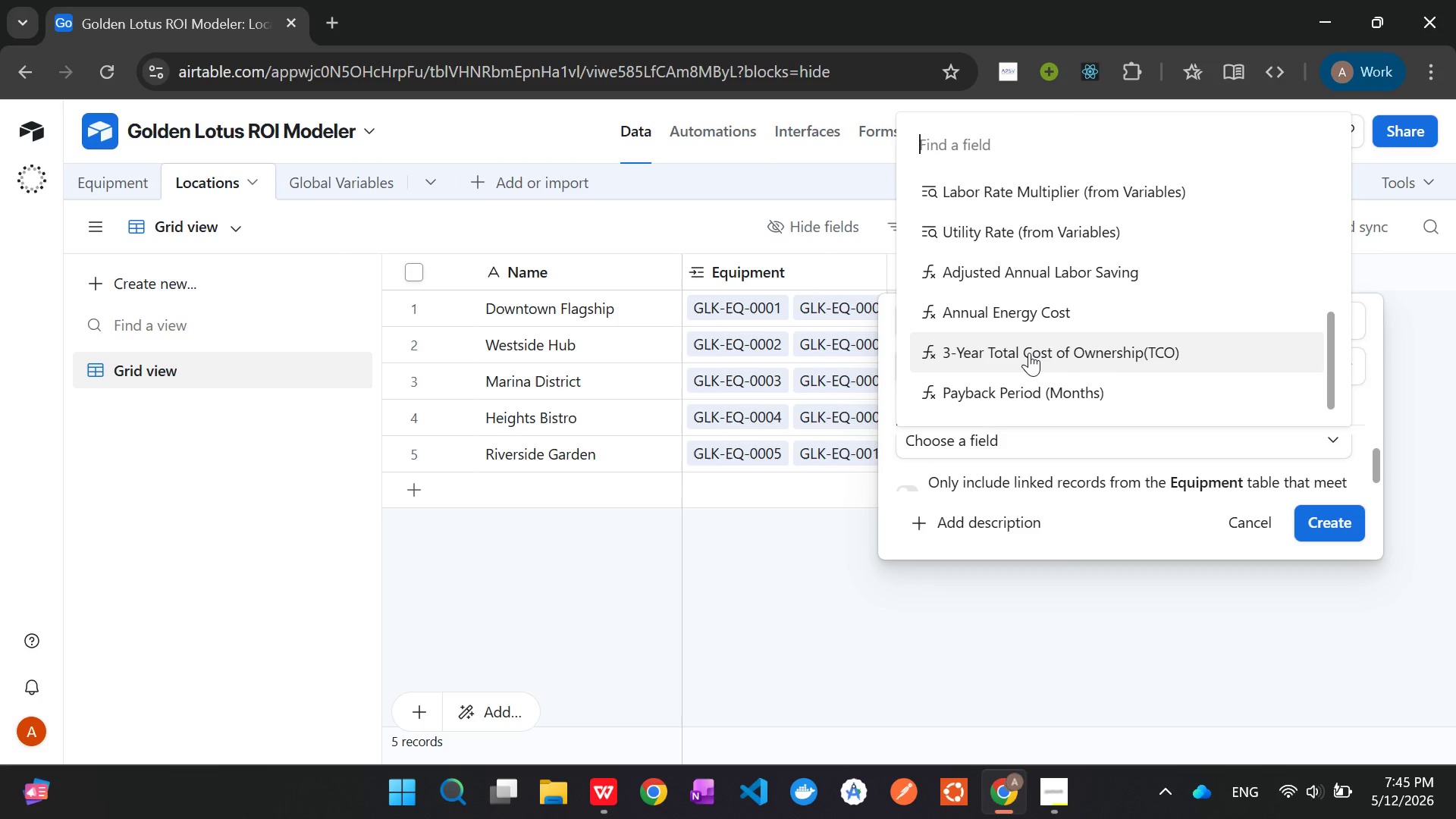 
wait(19.67)
 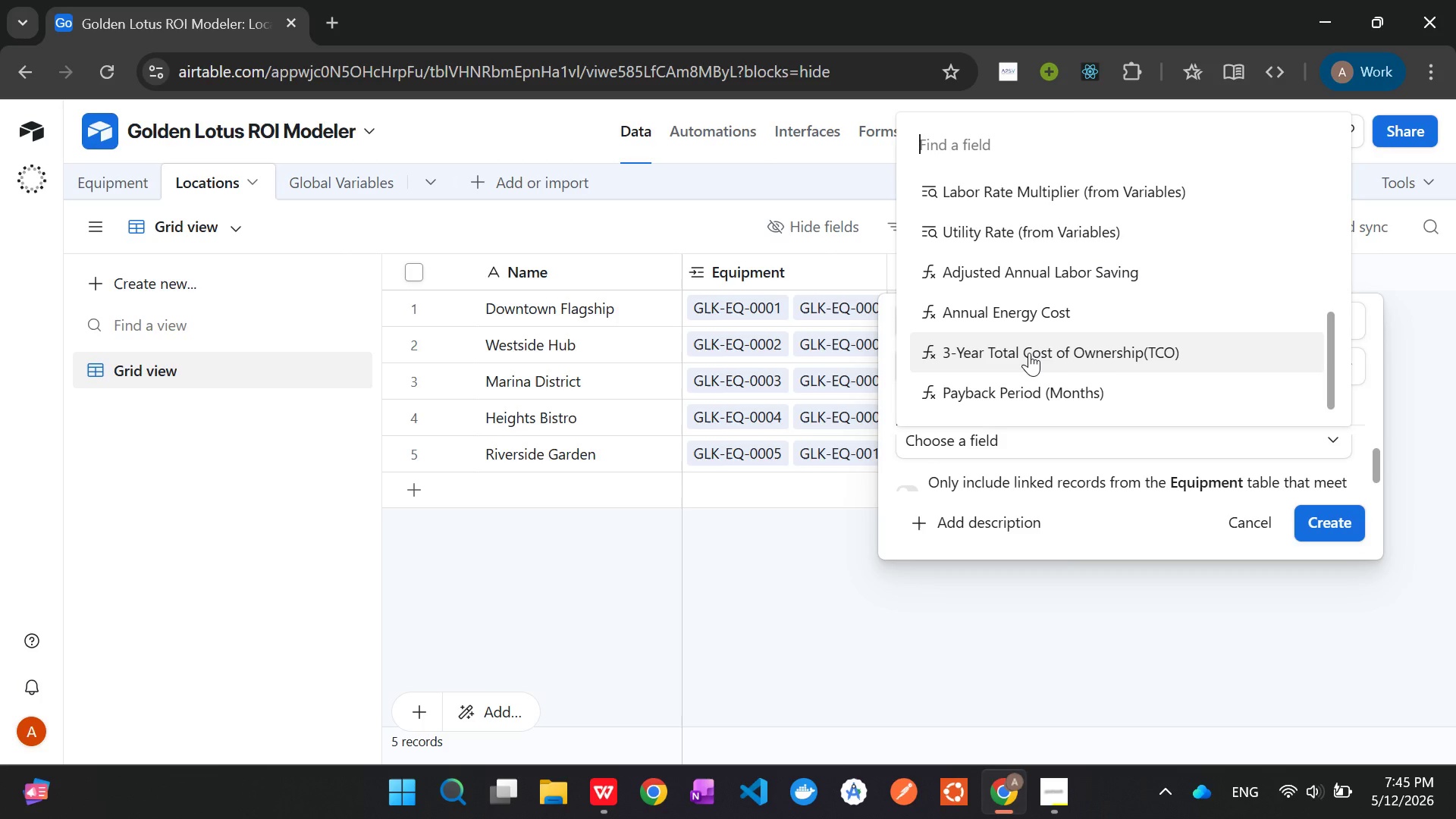 
scroll: coordinate [1038, 308], scroll_direction: down, amount: 3.0
 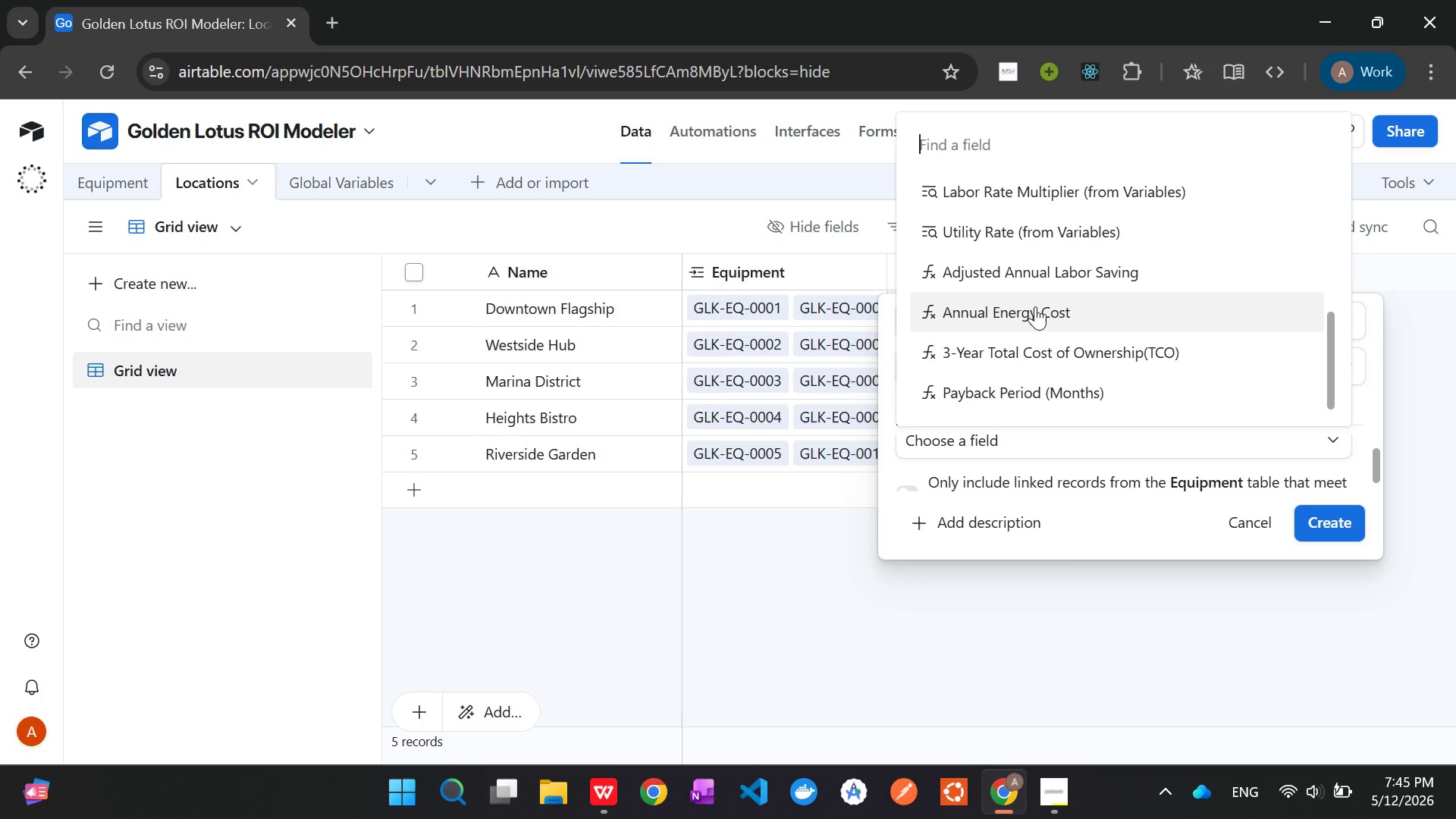 
scroll: coordinate [1035, 306], scroll_direction: up, amount: 1.0
 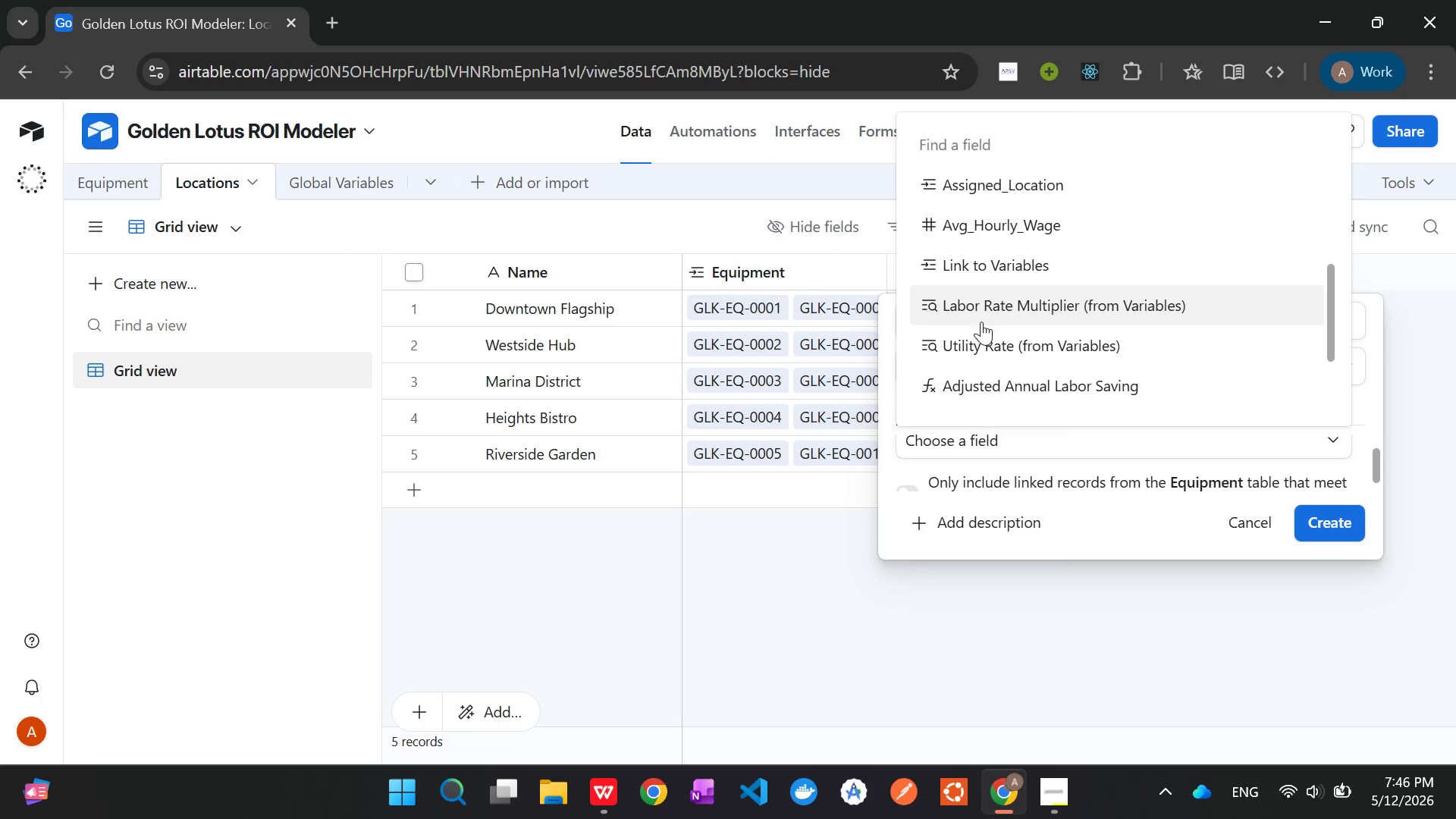 
wait(27.26)
 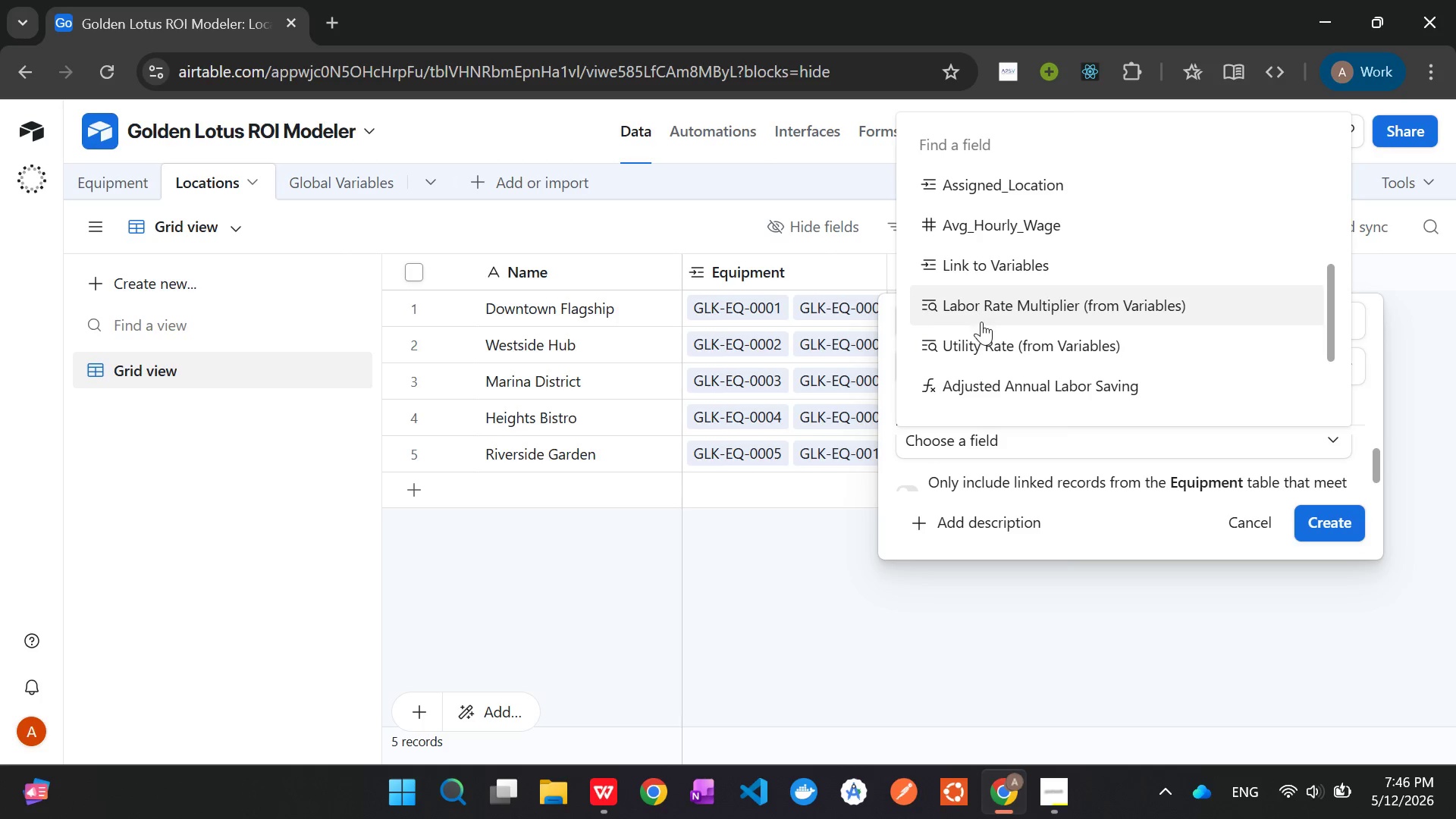 
scroll: coordinate [1017, 272], scroll_direction: up, amount: 2.0
 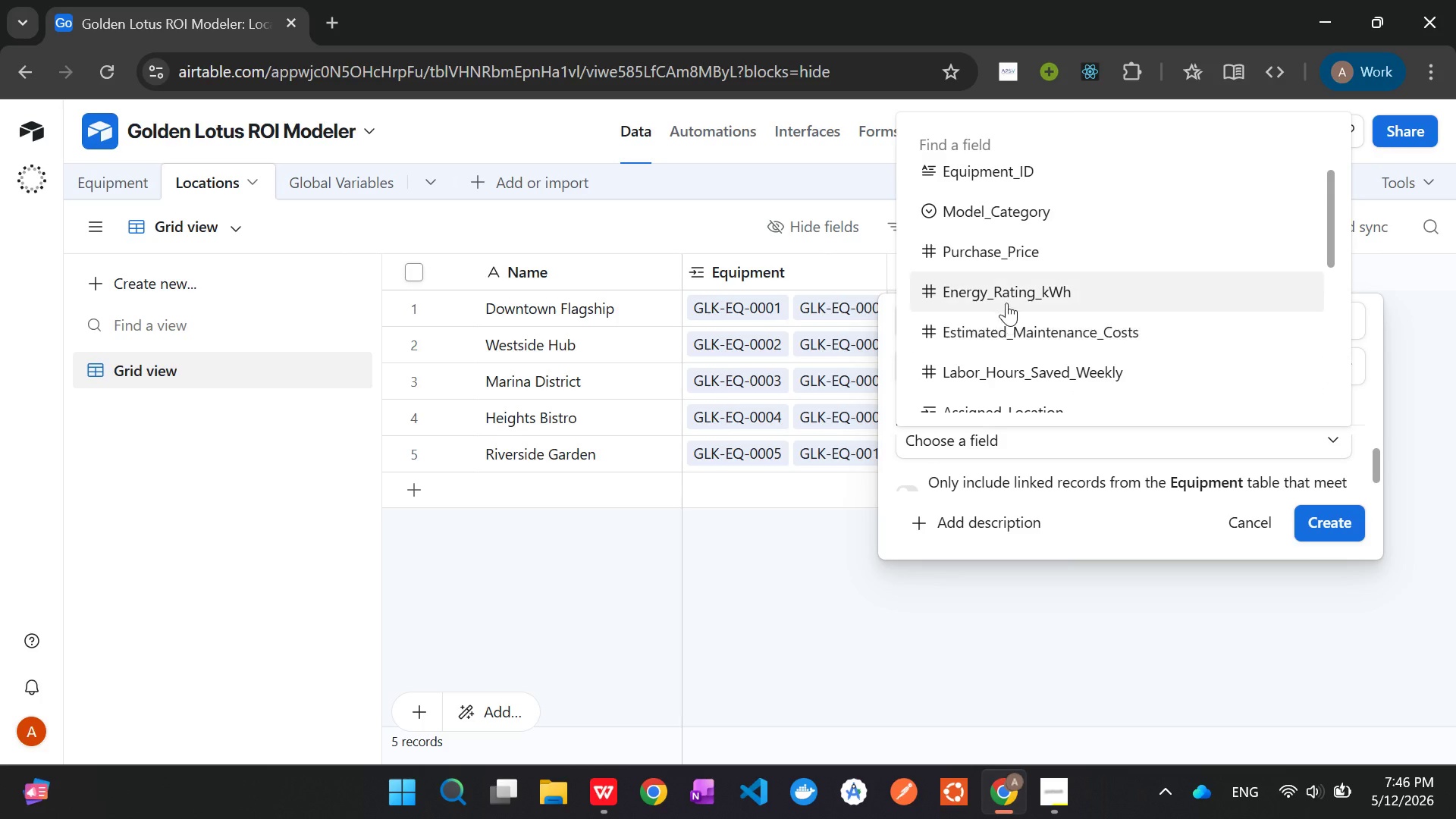 
left_click([1001, 261])
 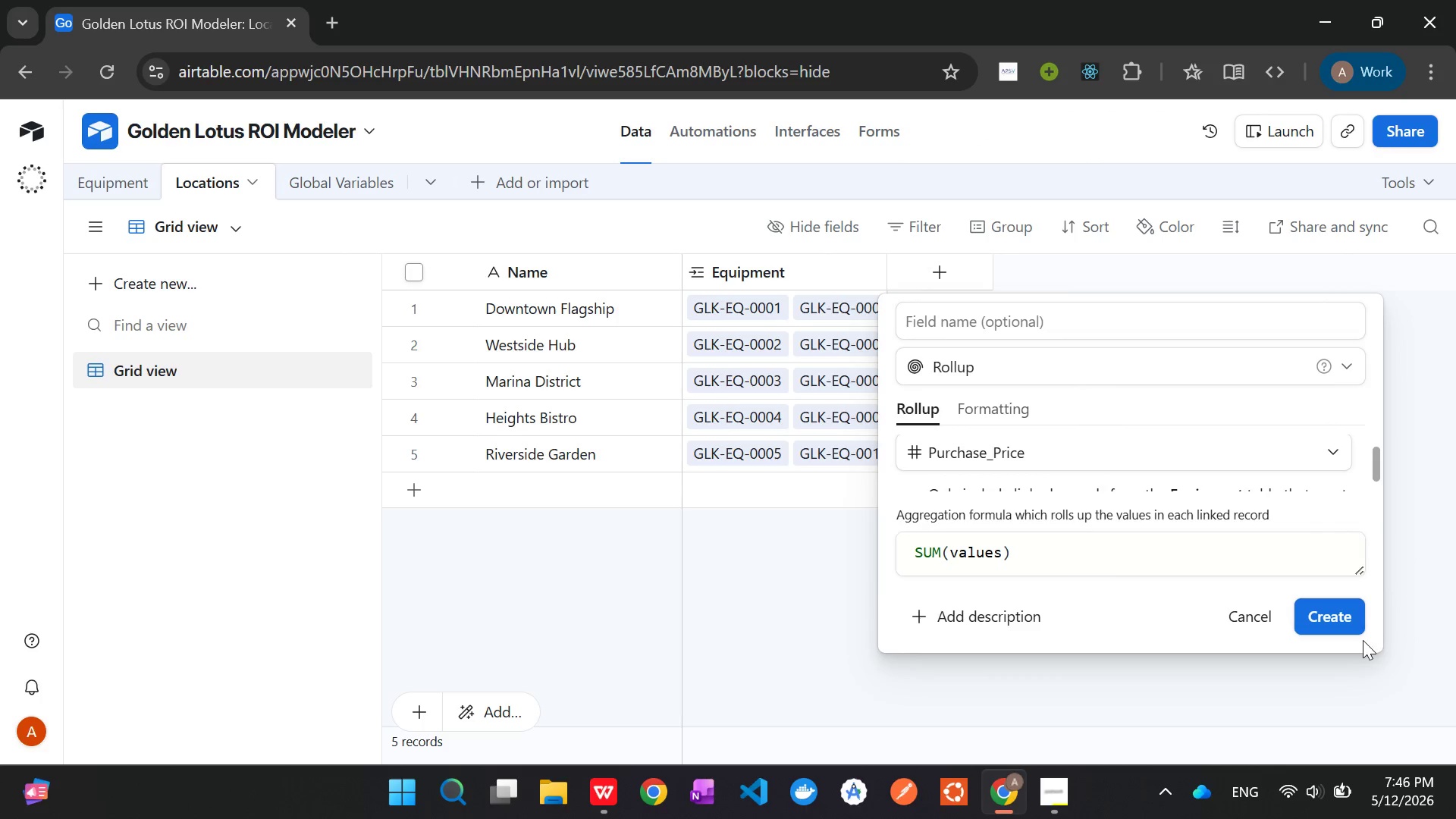 
left_click([1342, 616])
 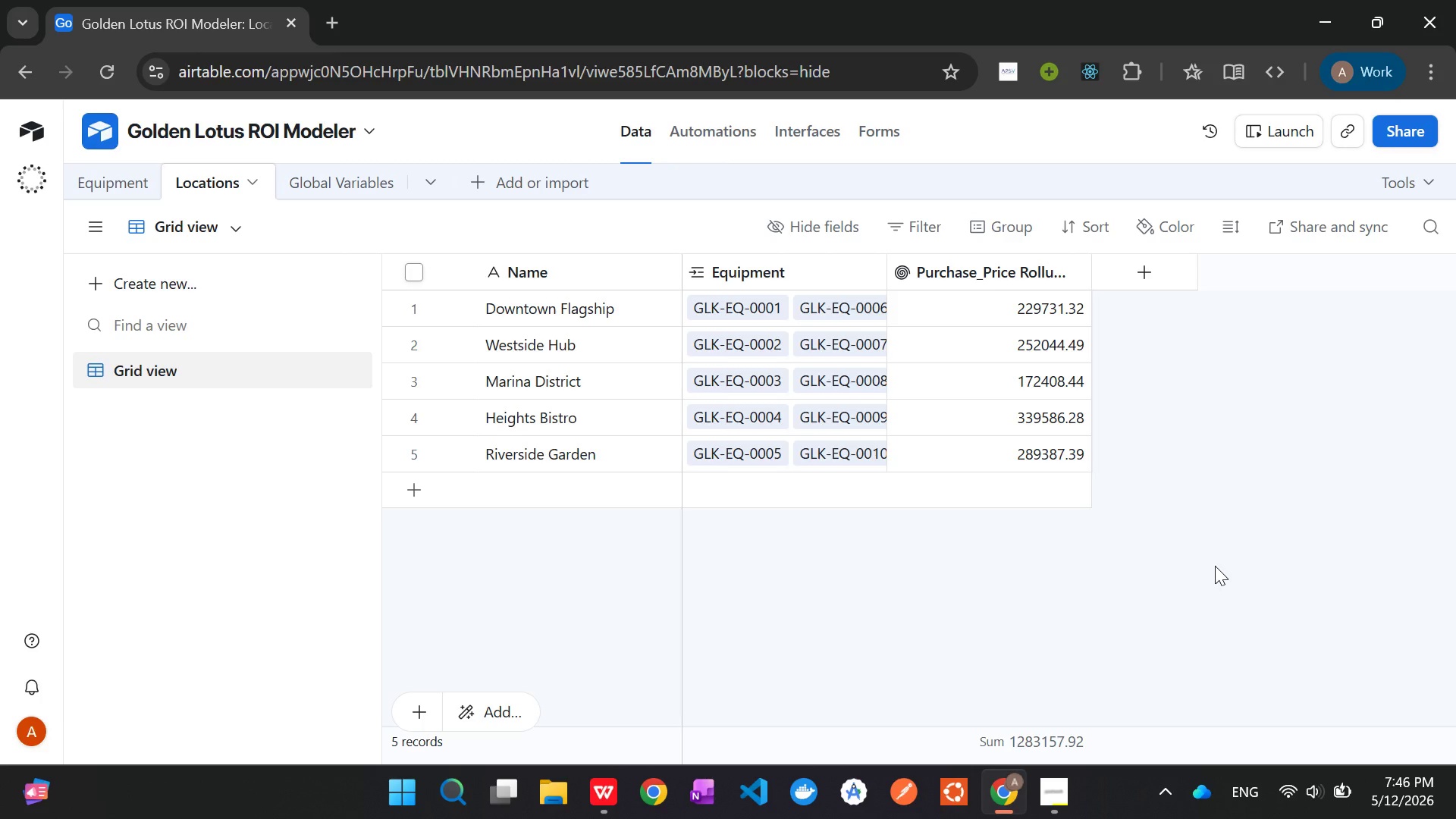 
wait(25.2)
 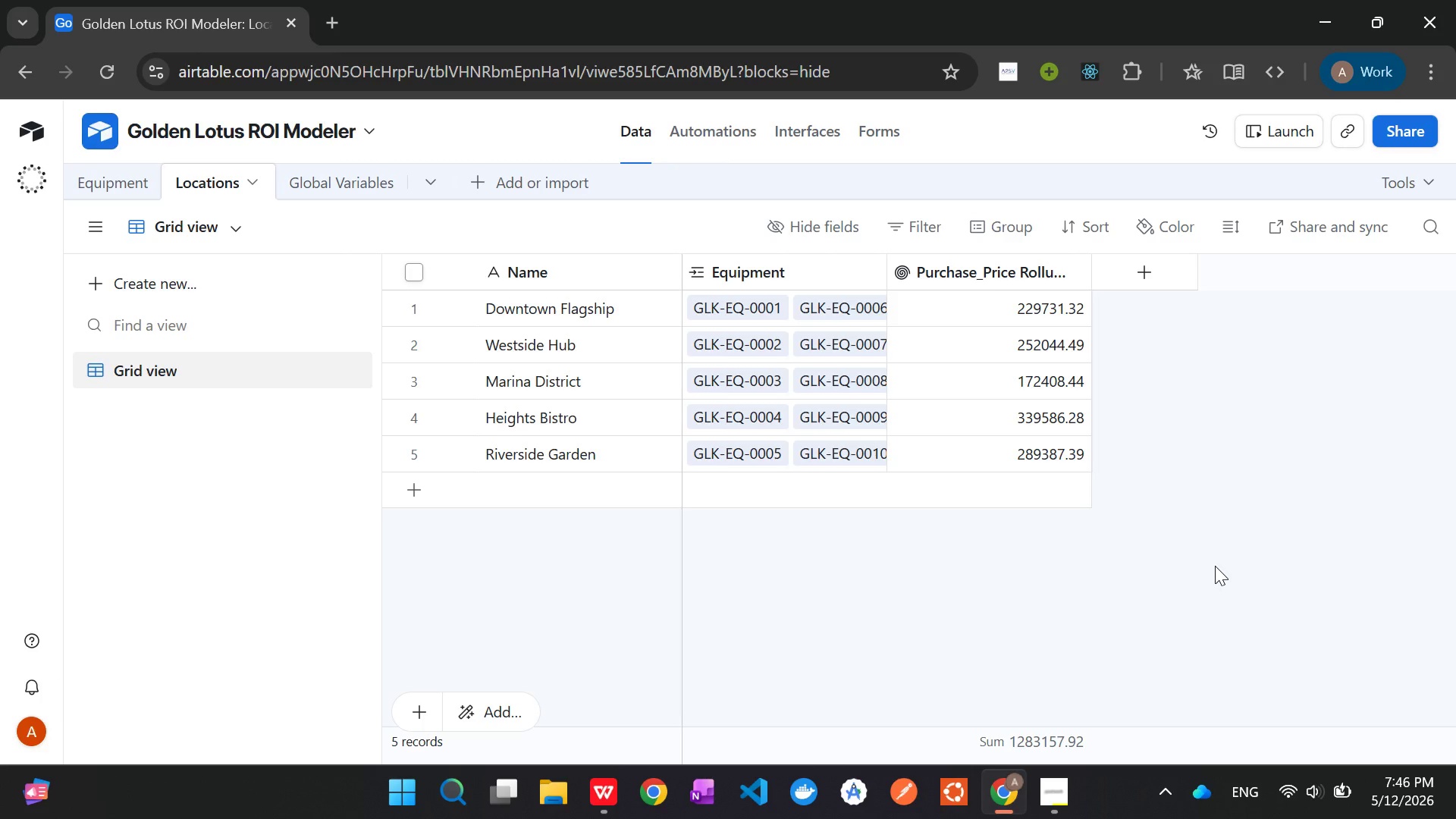 
left_click([1071, 799])
 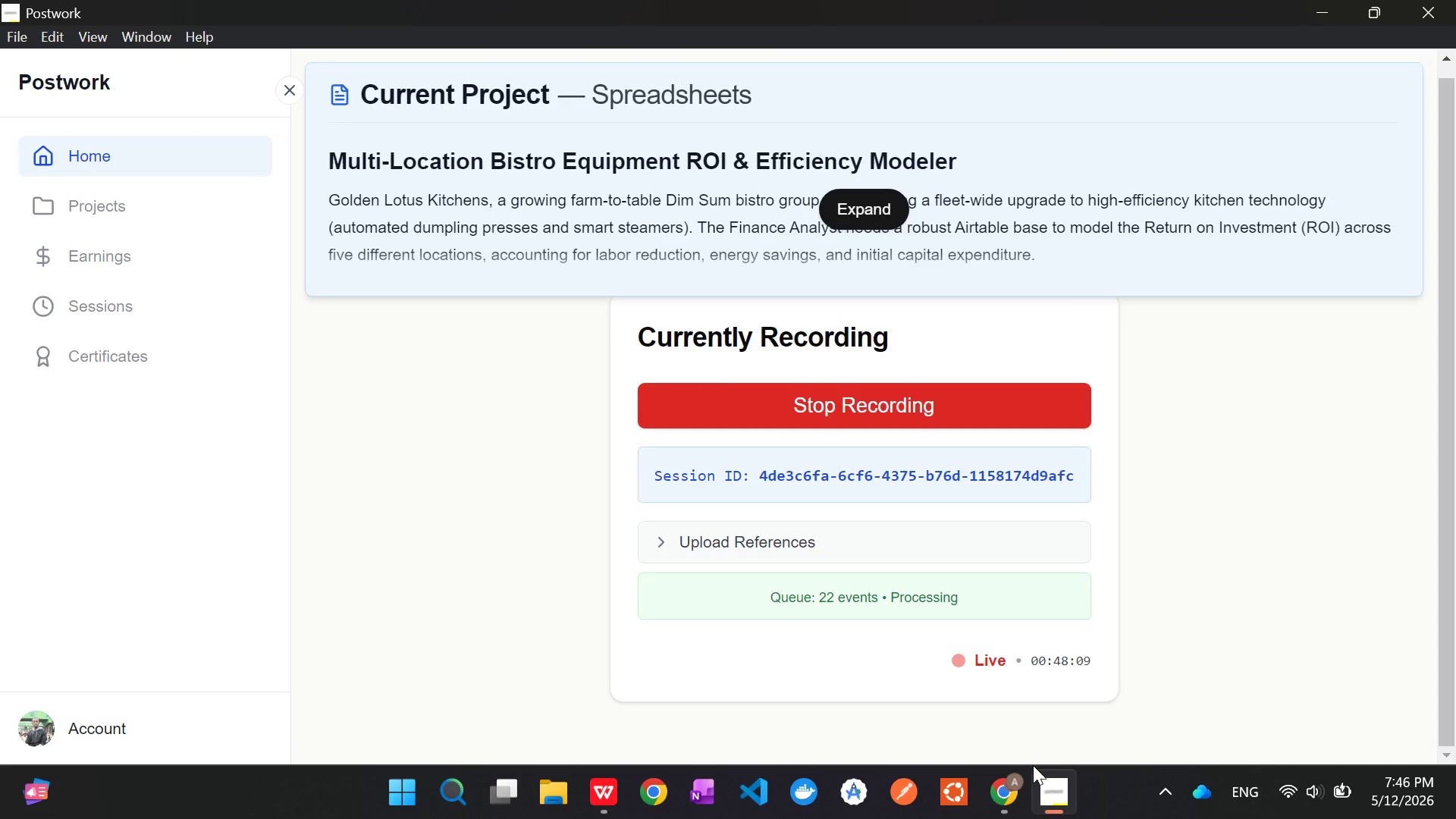 
left_click([1002, 795])
 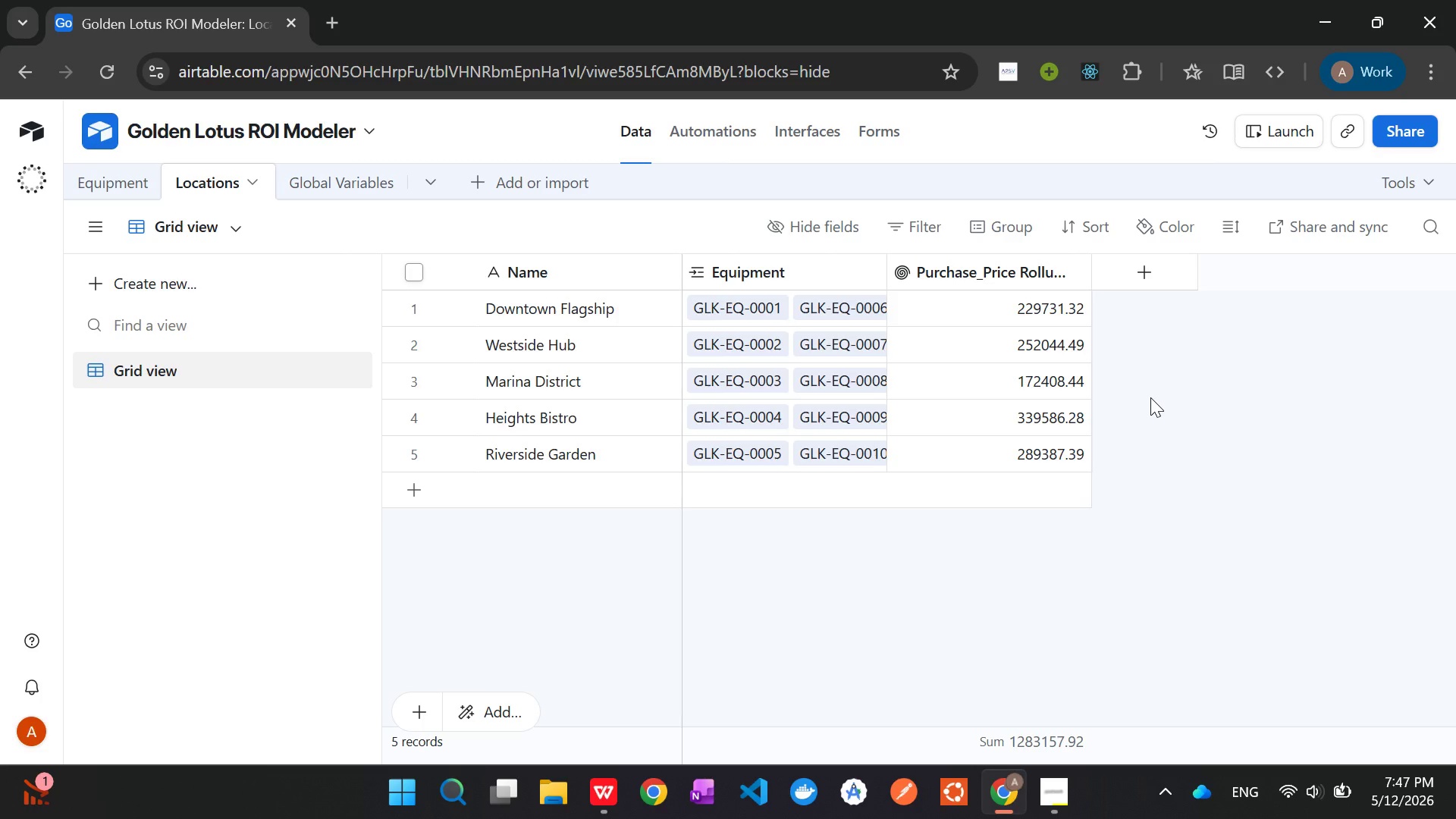 
wait(21.56)
 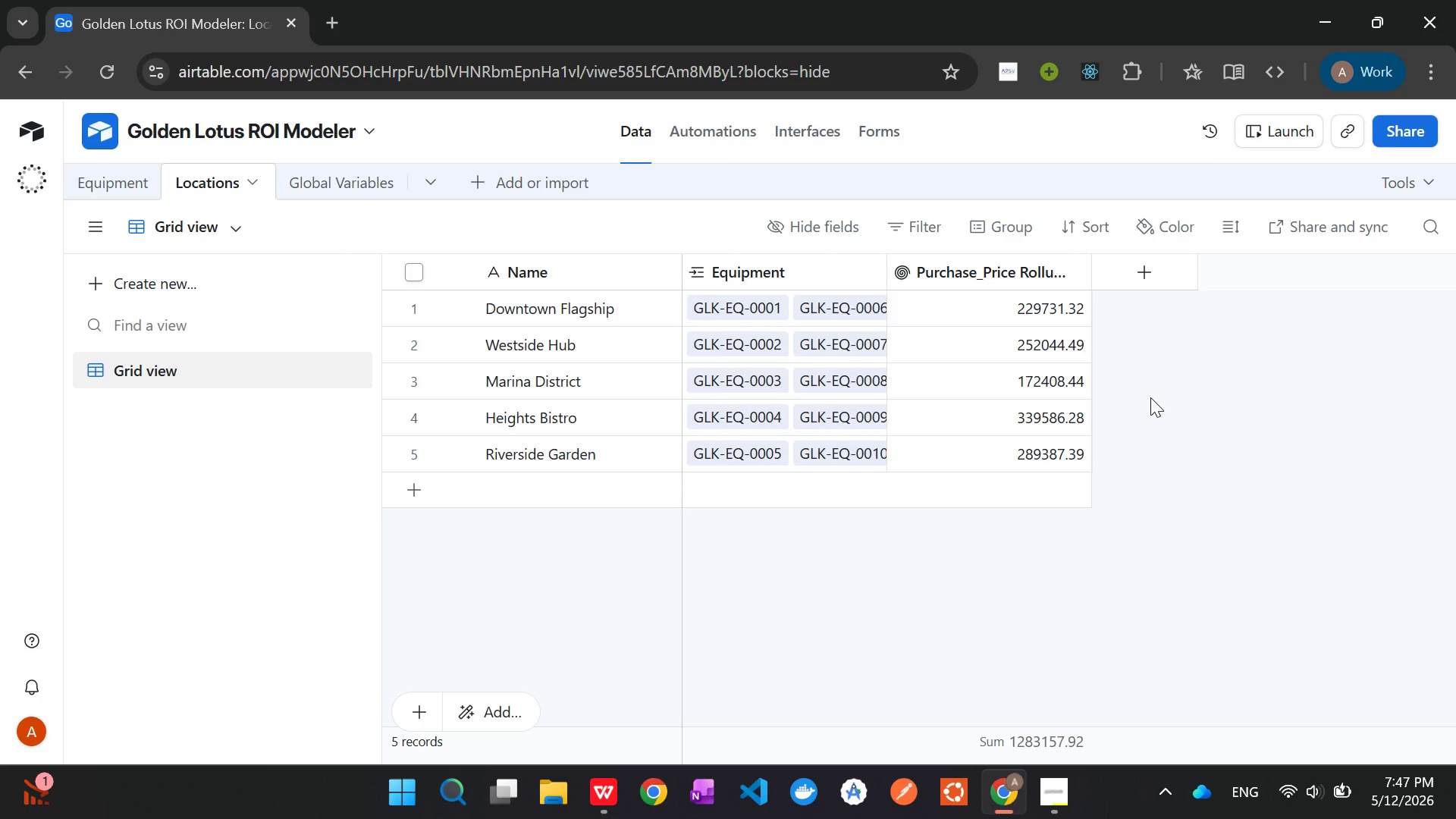 
left_click([1141, 268])
 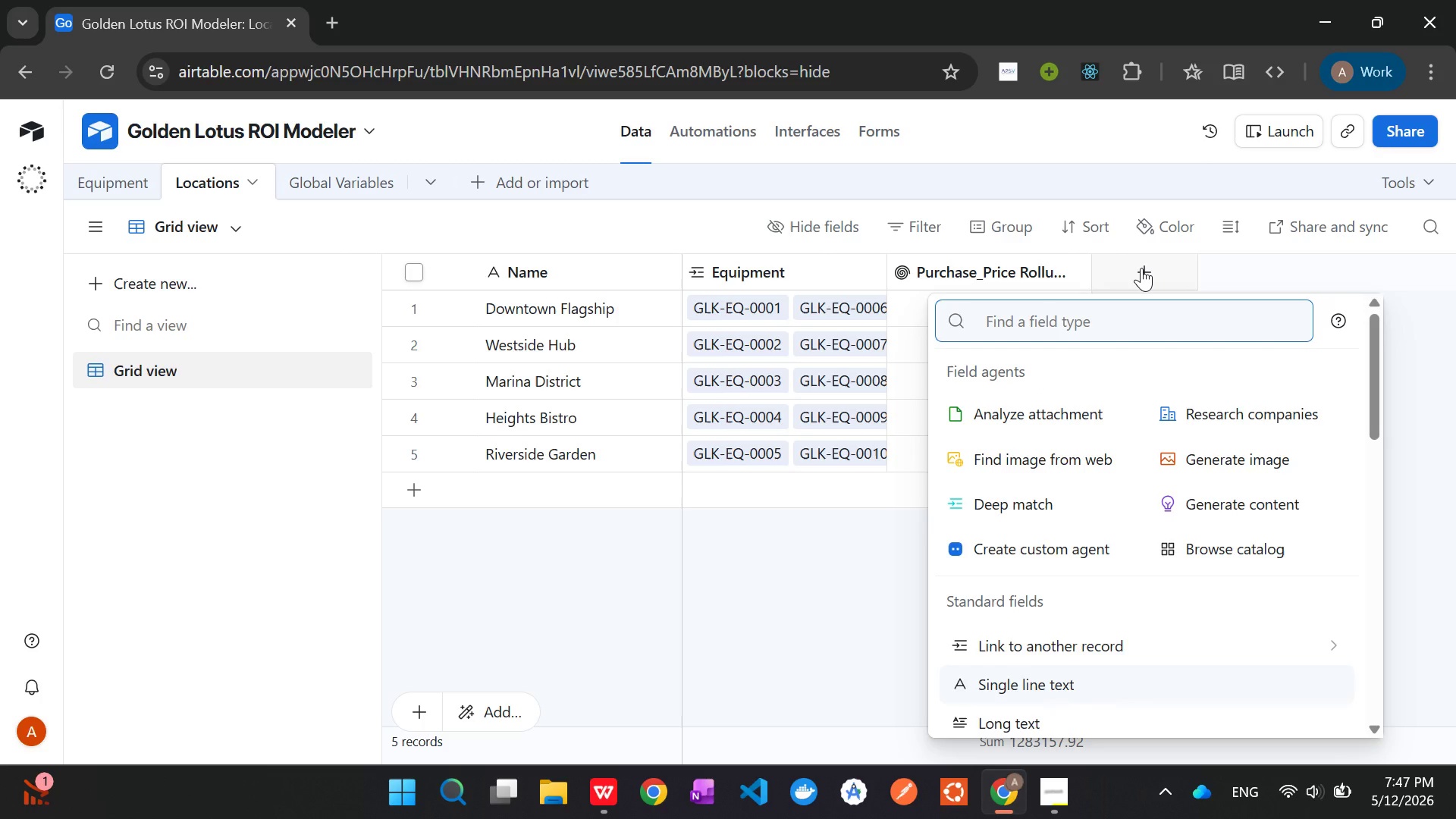 
type(roll)
 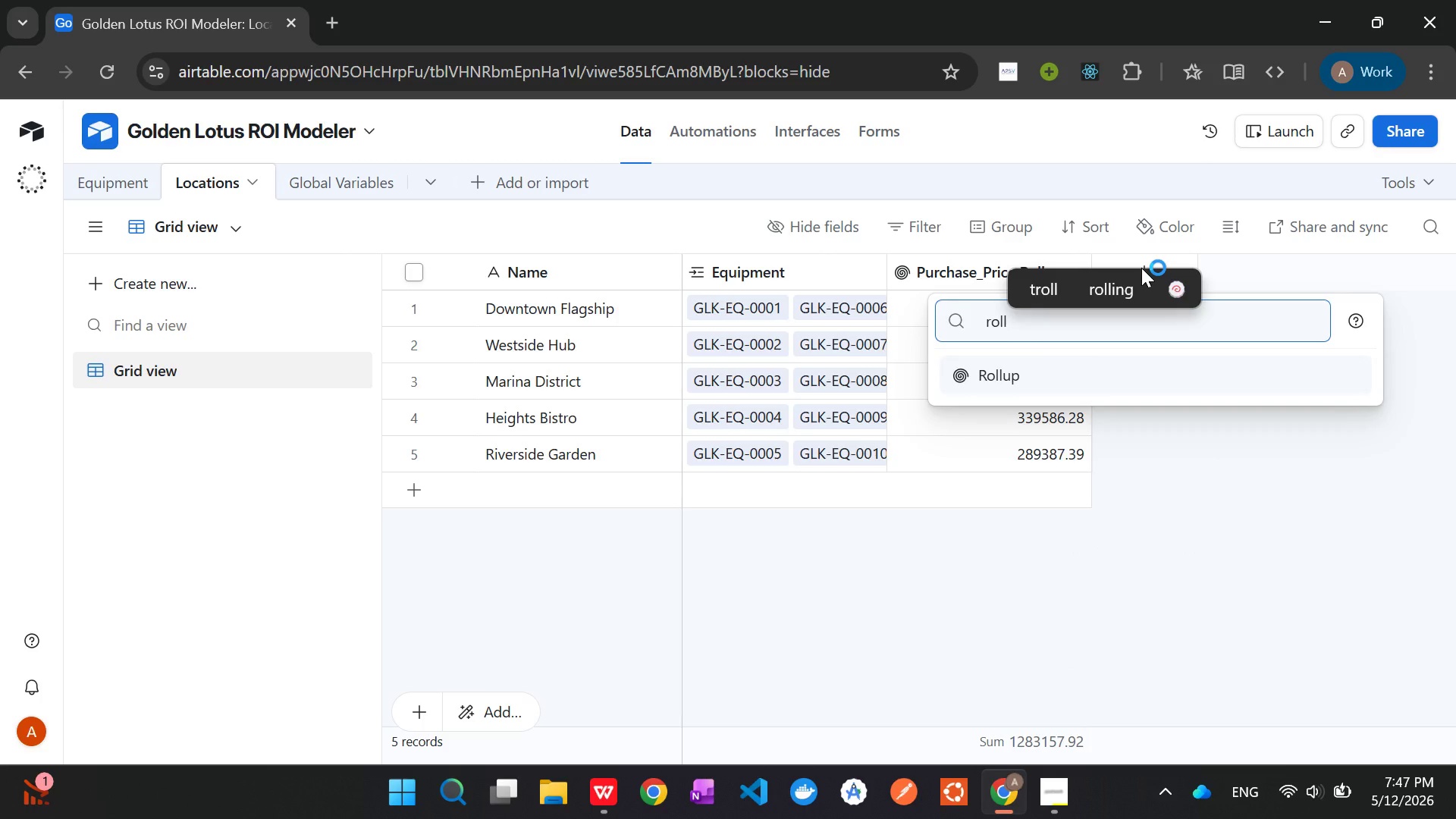 
key(Enter)
 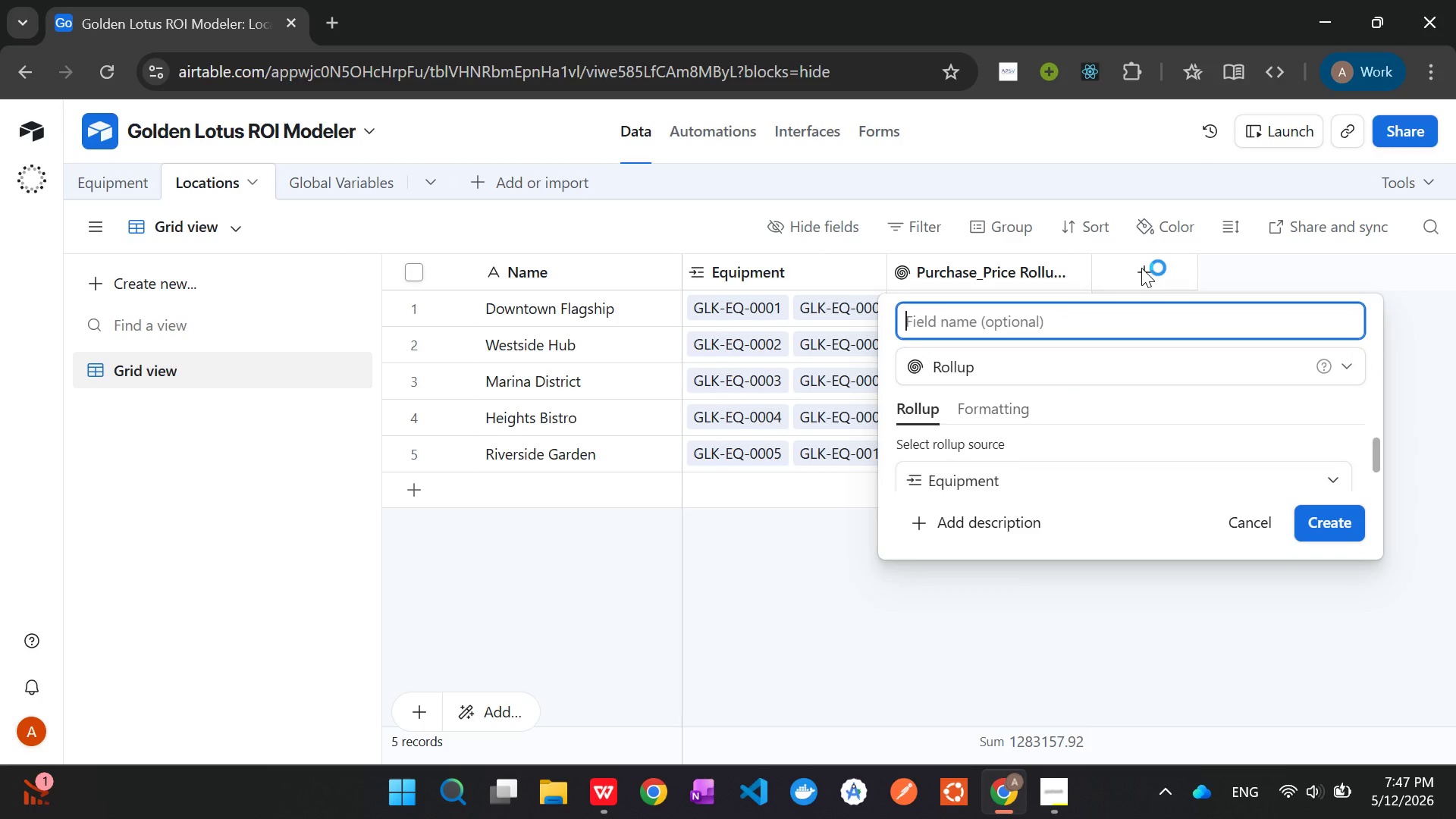 
hold_key(key=ShiftLeft, duration=1.5)
 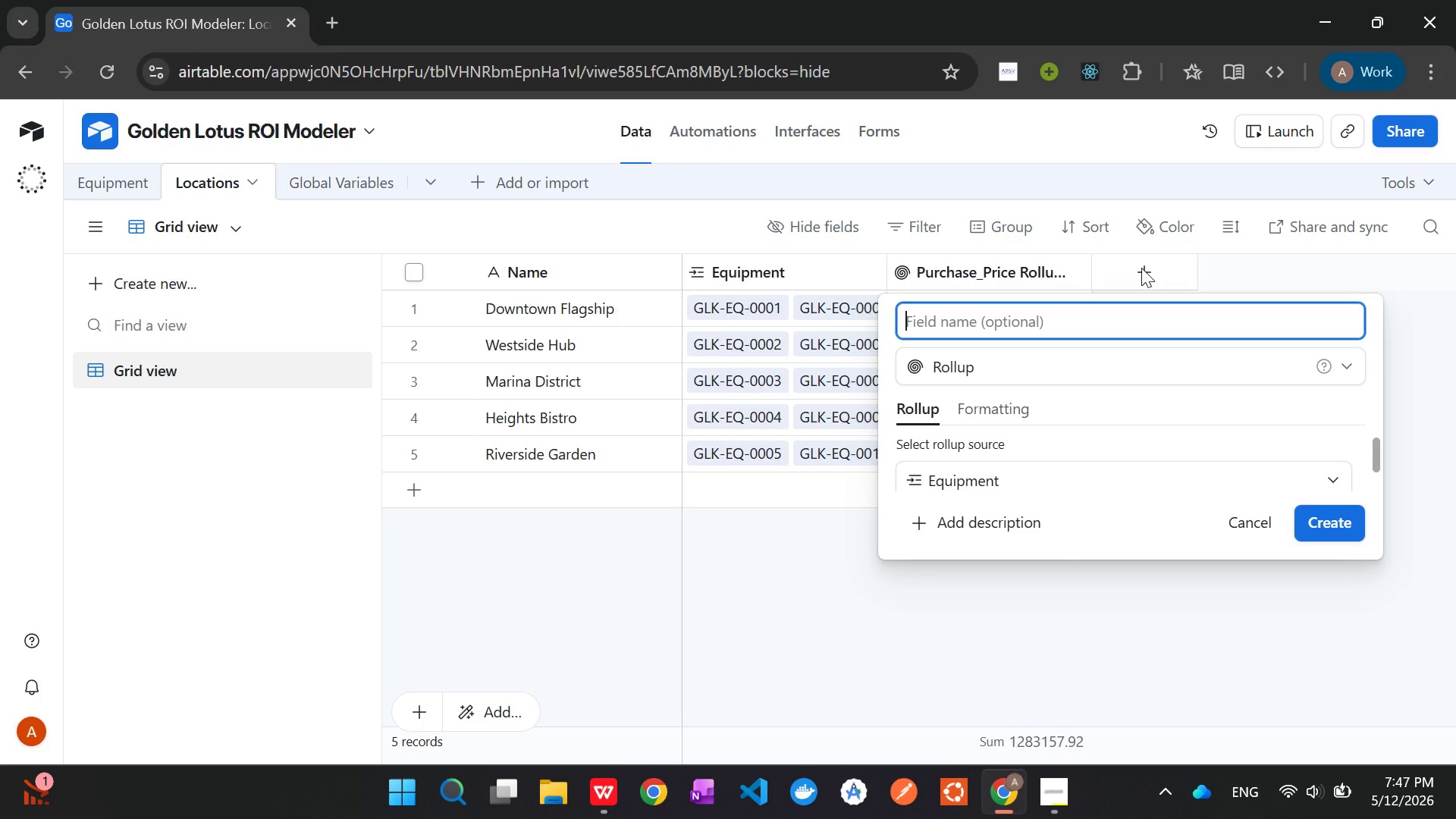 
hold_key(key=ShiftLeft, duration=0.62)
 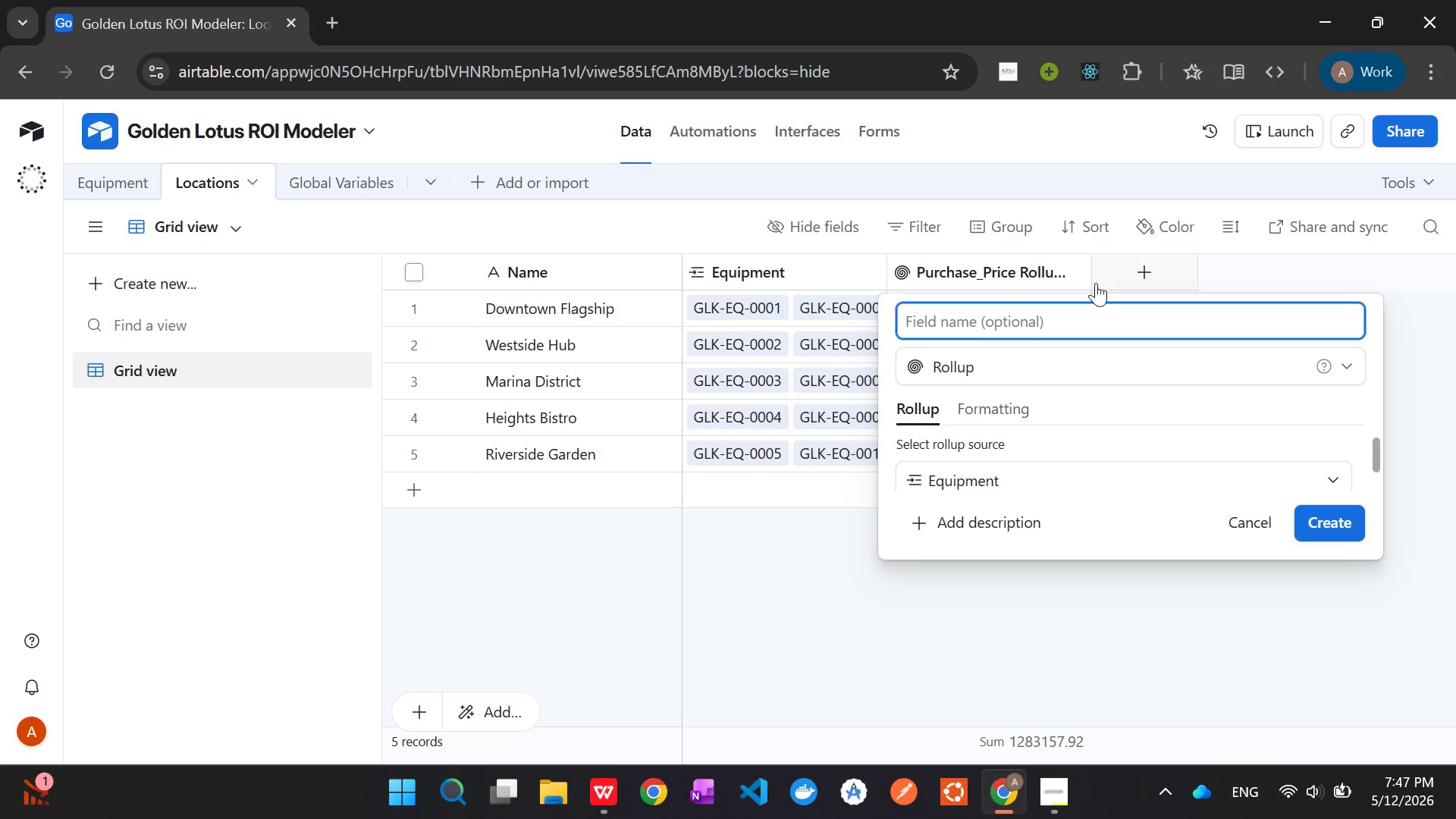 
scroll: coordinate [1084, 452], scroll_direction: down, amount: 3.0
 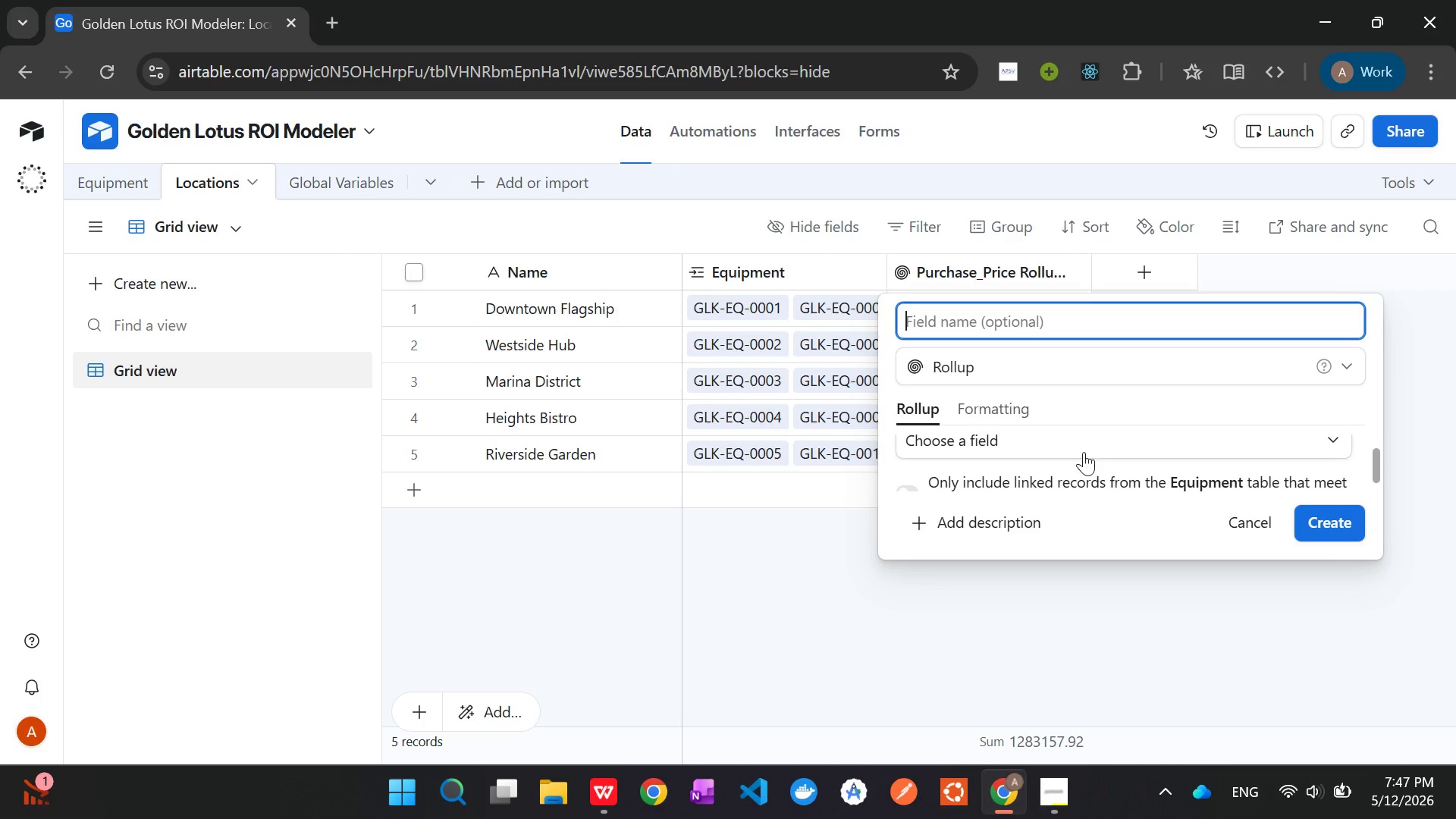 
left_click([1084, 452])
 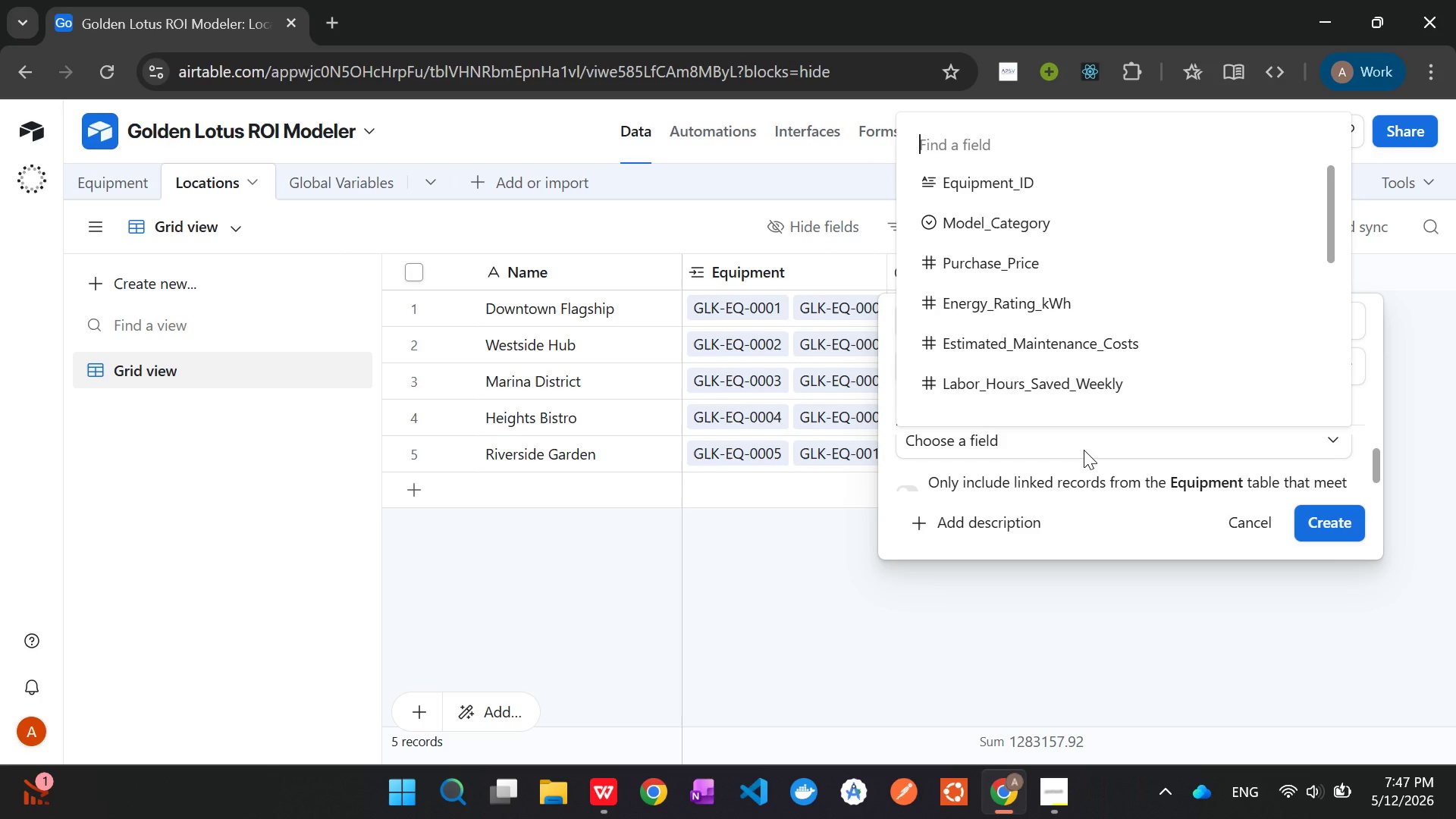 
wait(17.91)
 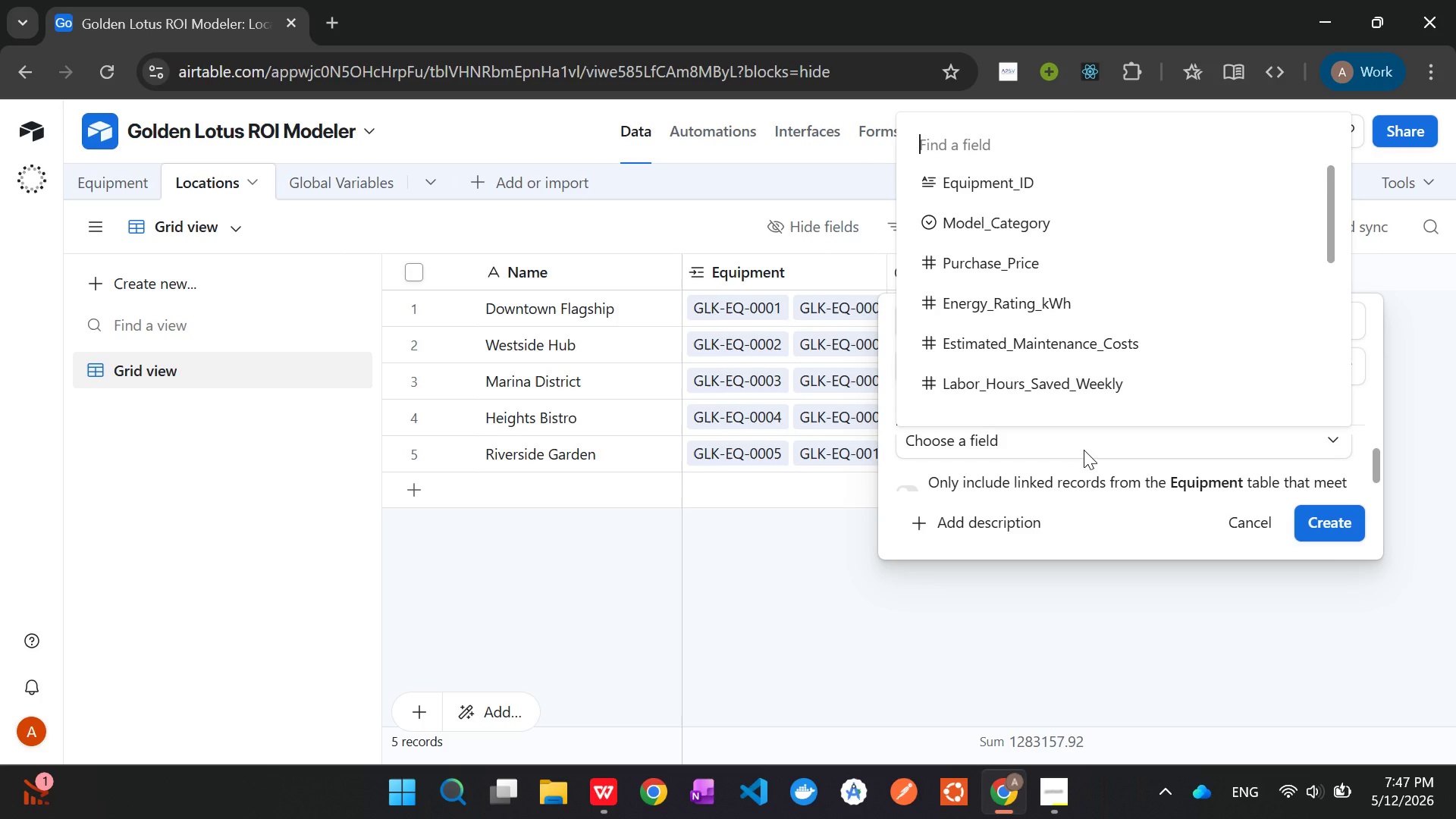 
scroll: coordinate [1101, 334], scroll_direction: down, amount: 4.0
 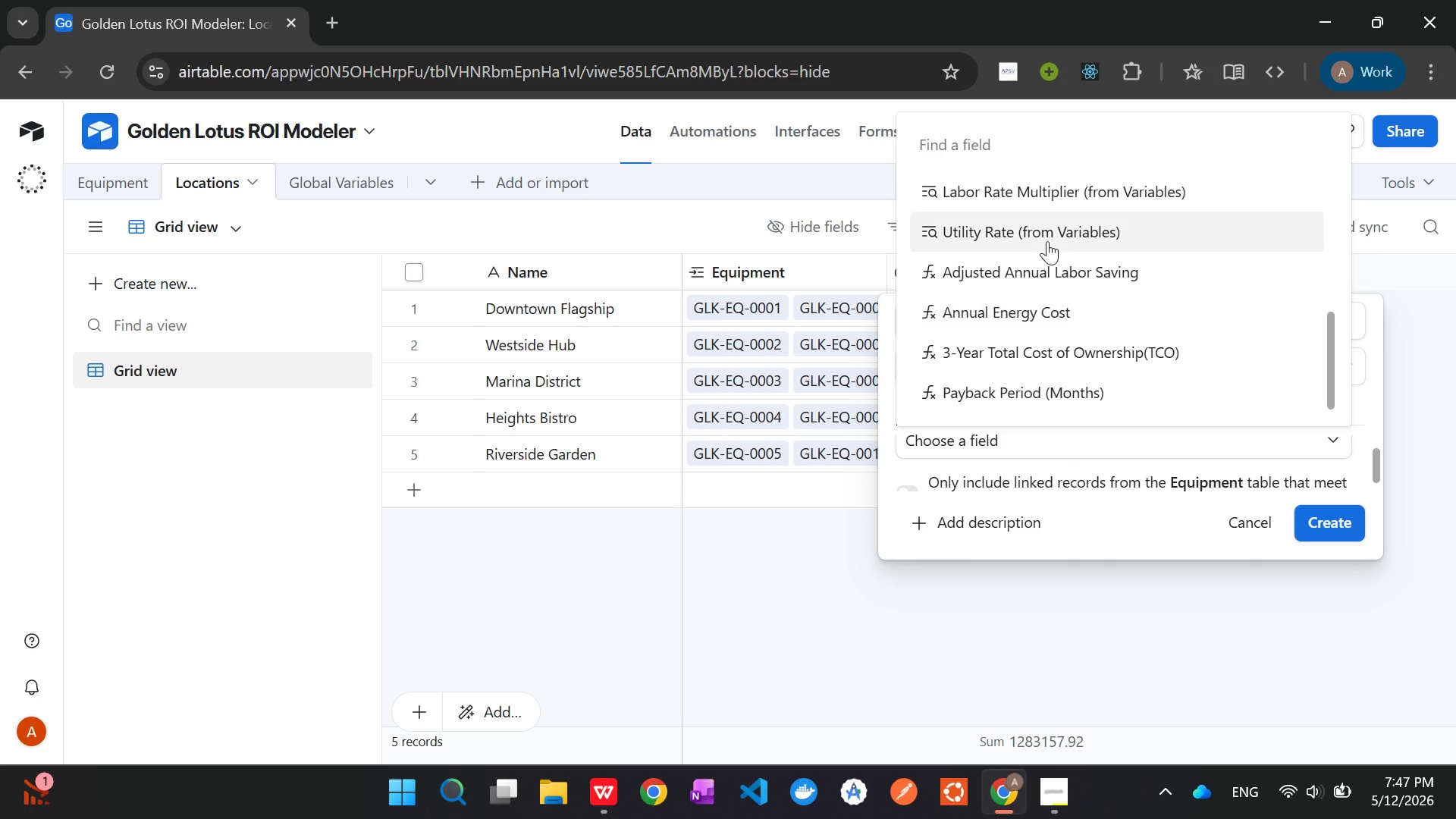 
left_click([1062, 275])
 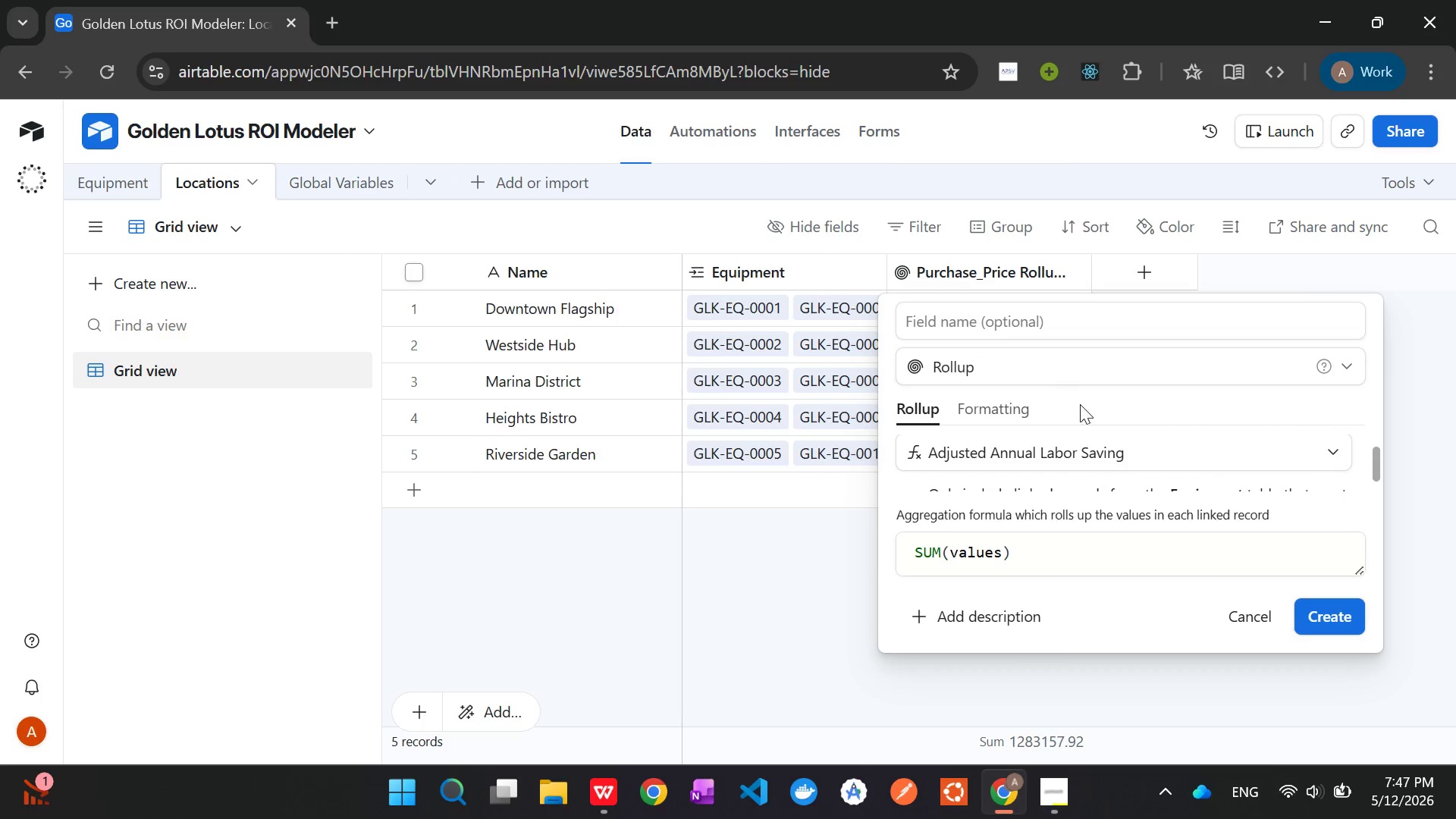 
scroll: coordinate [1075, 482], scroll_direction: down, amount: 1.0
 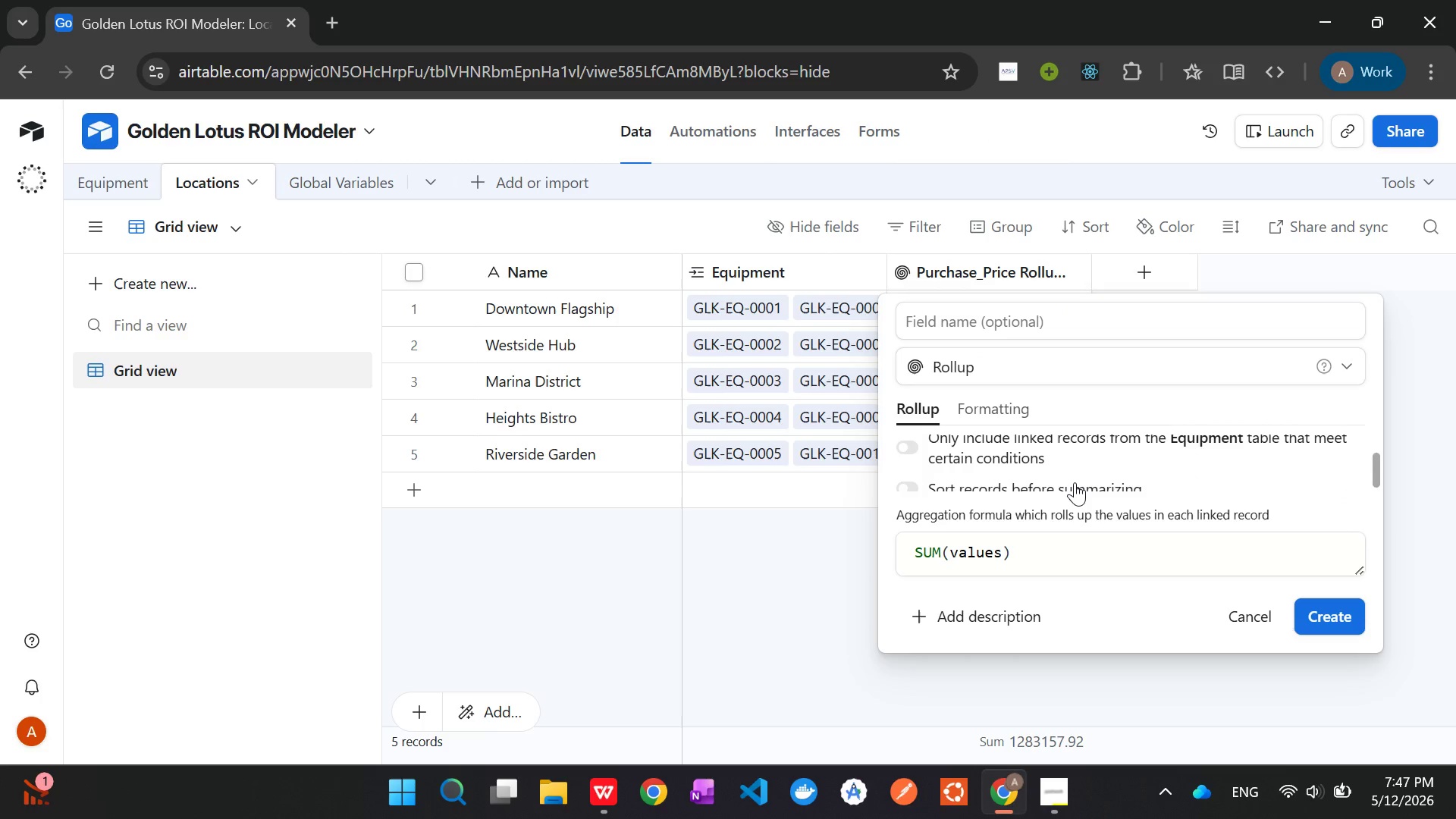 
scroll: coordinate [1075, 482], scroll_direction: up, amount: 2.0
 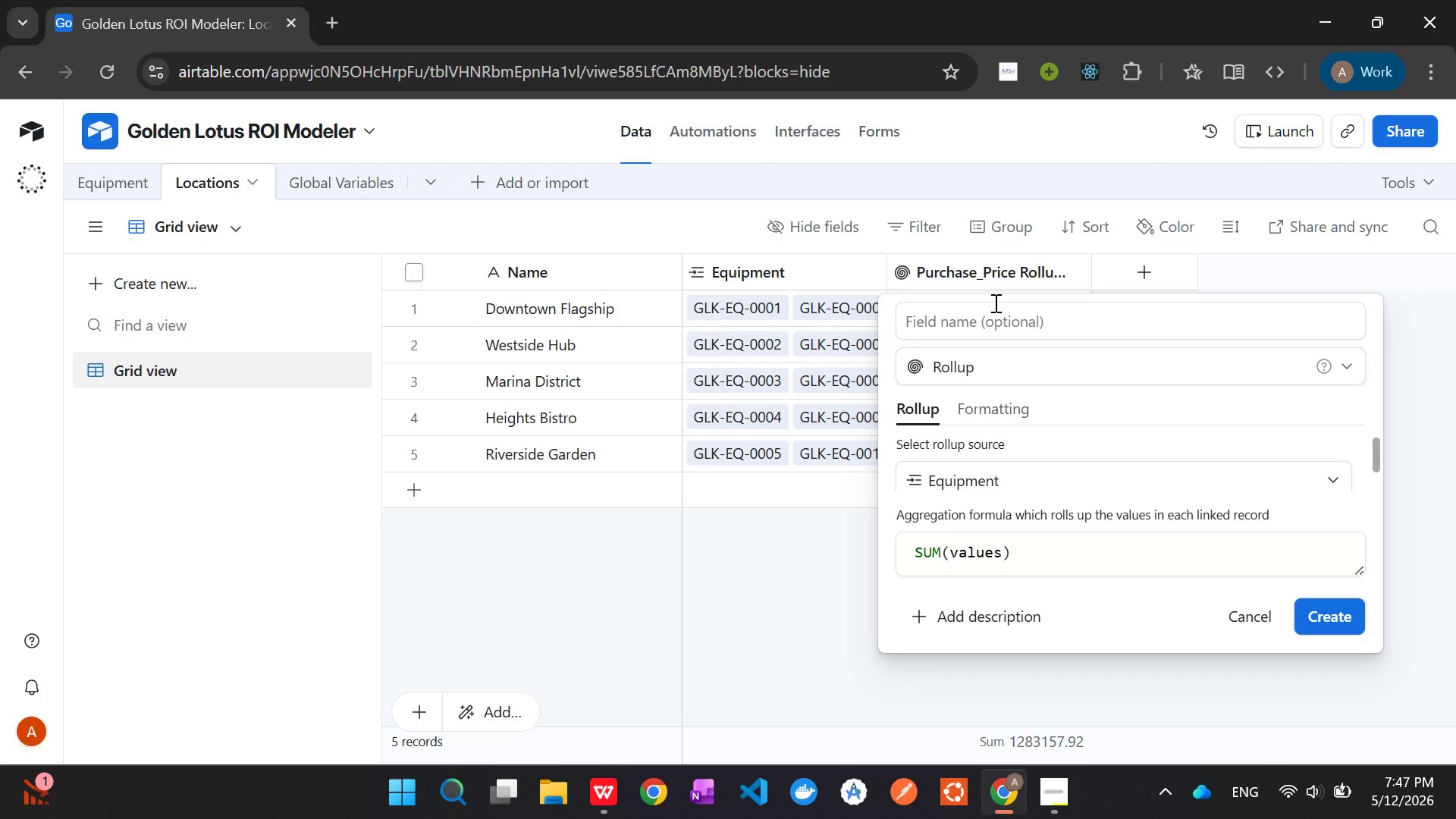 
left_click([962, 321])
 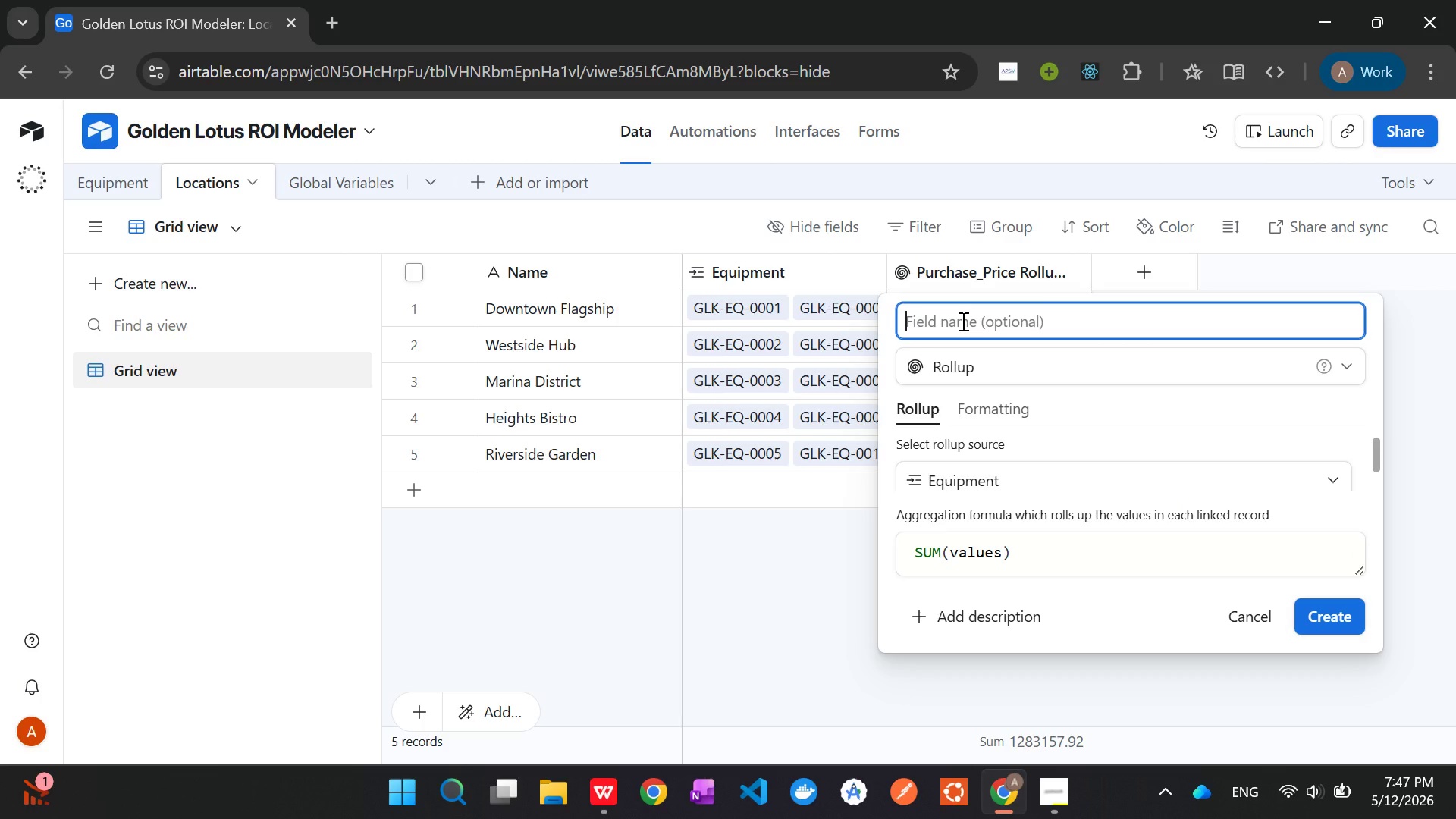 
type(Adjusted Annual )
 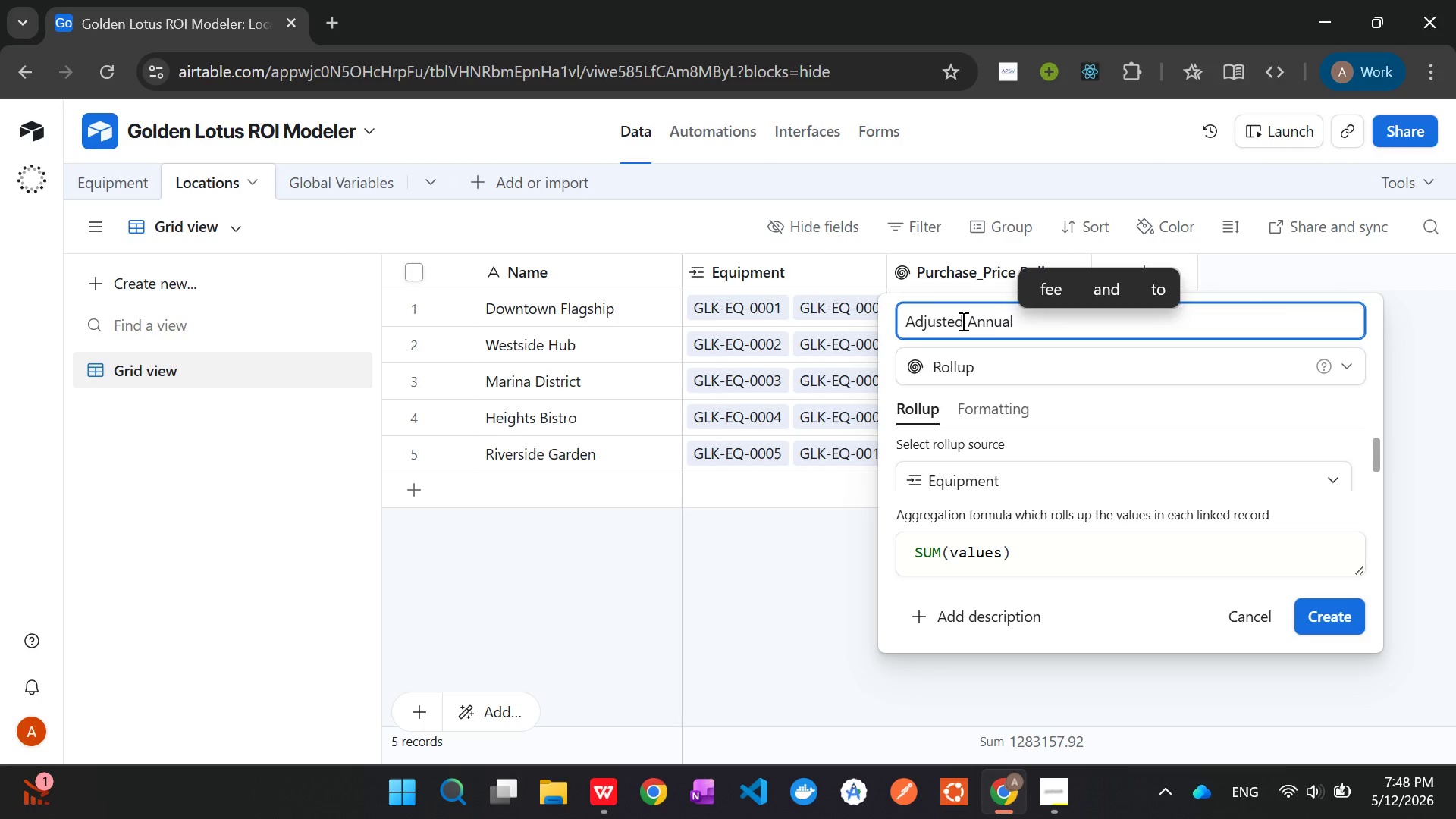 
type(Lano)
 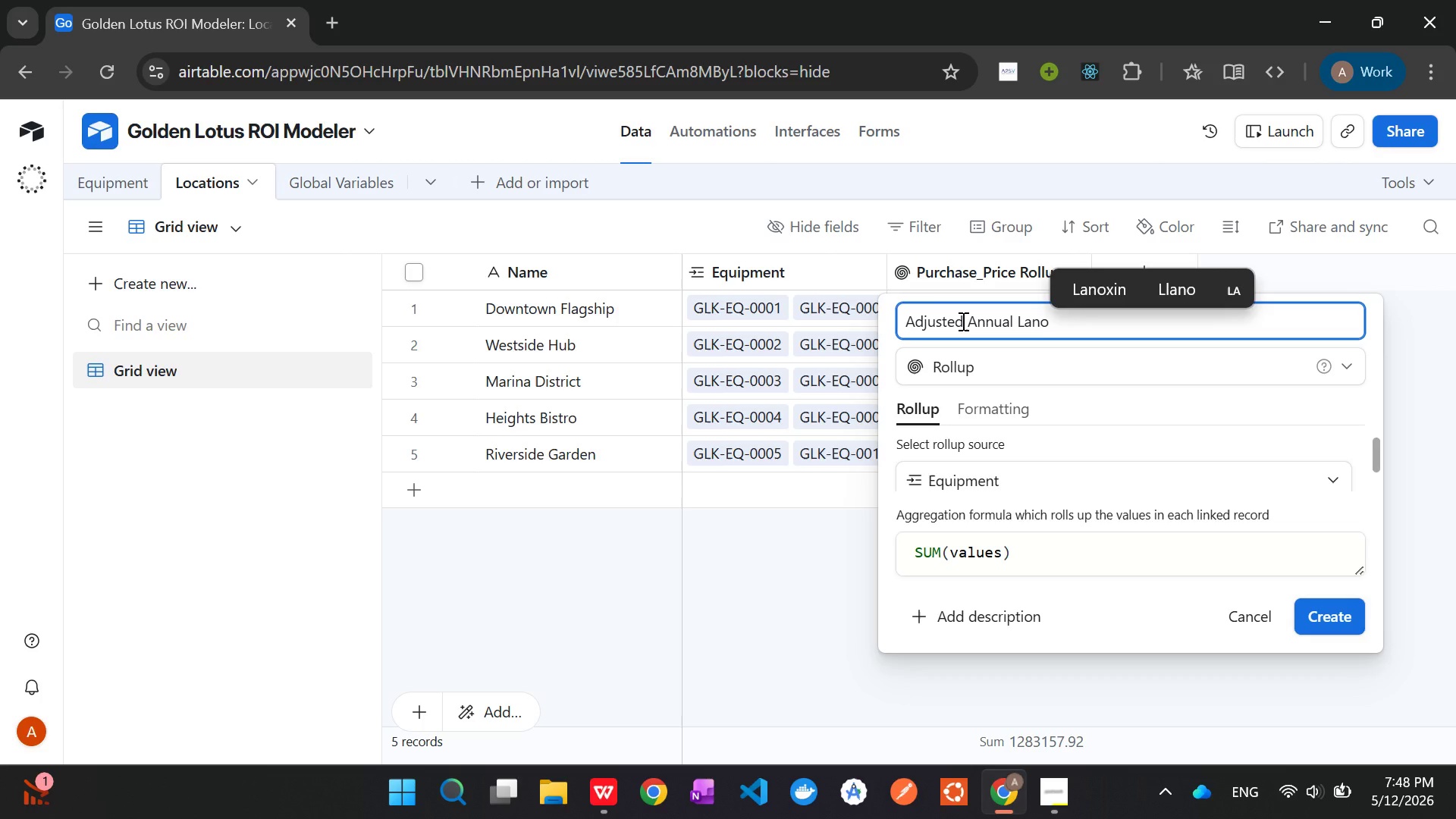 
wait(5.02)
 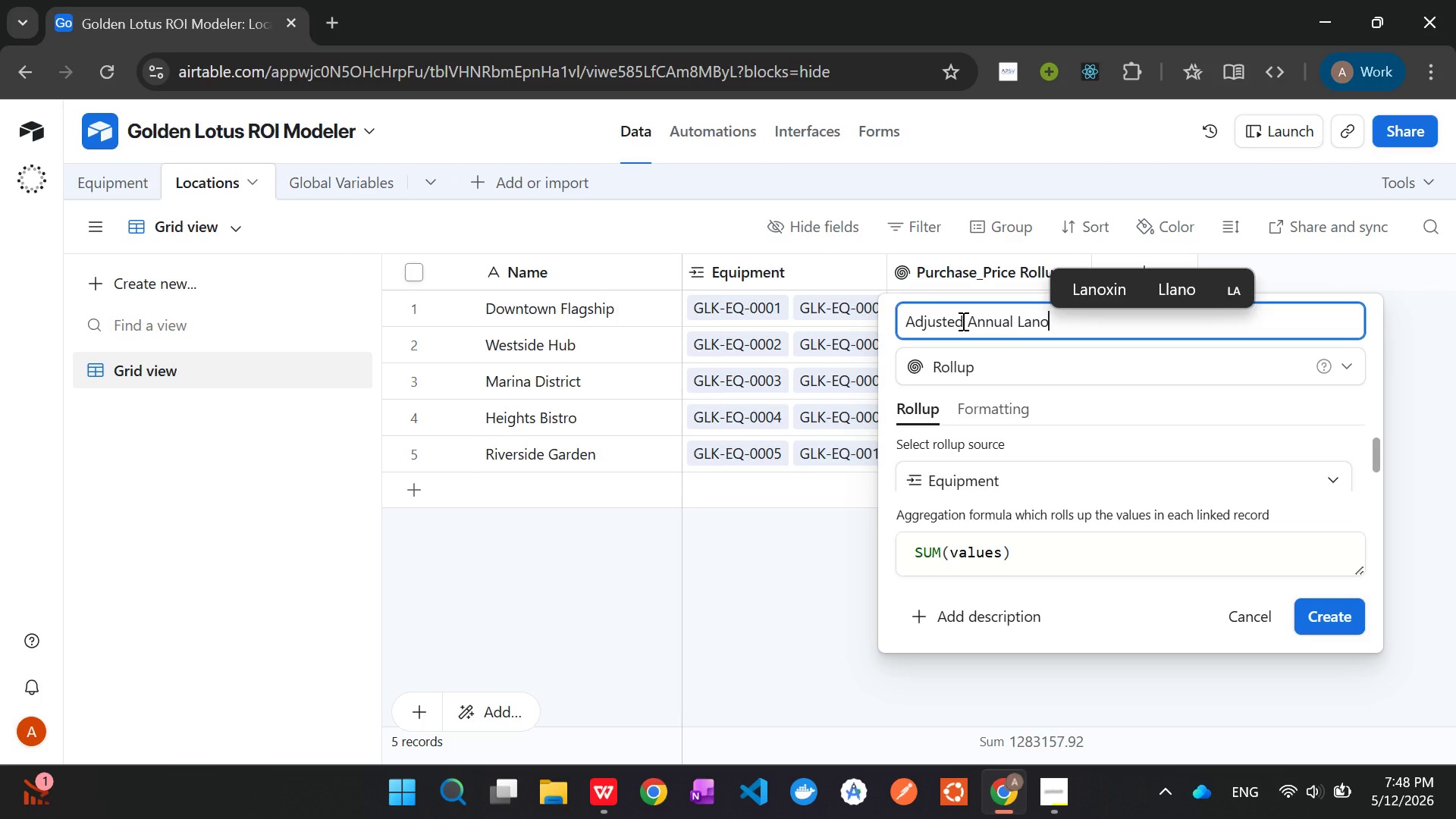 
key(Backspace)
key(Backspace)
type(bor)
 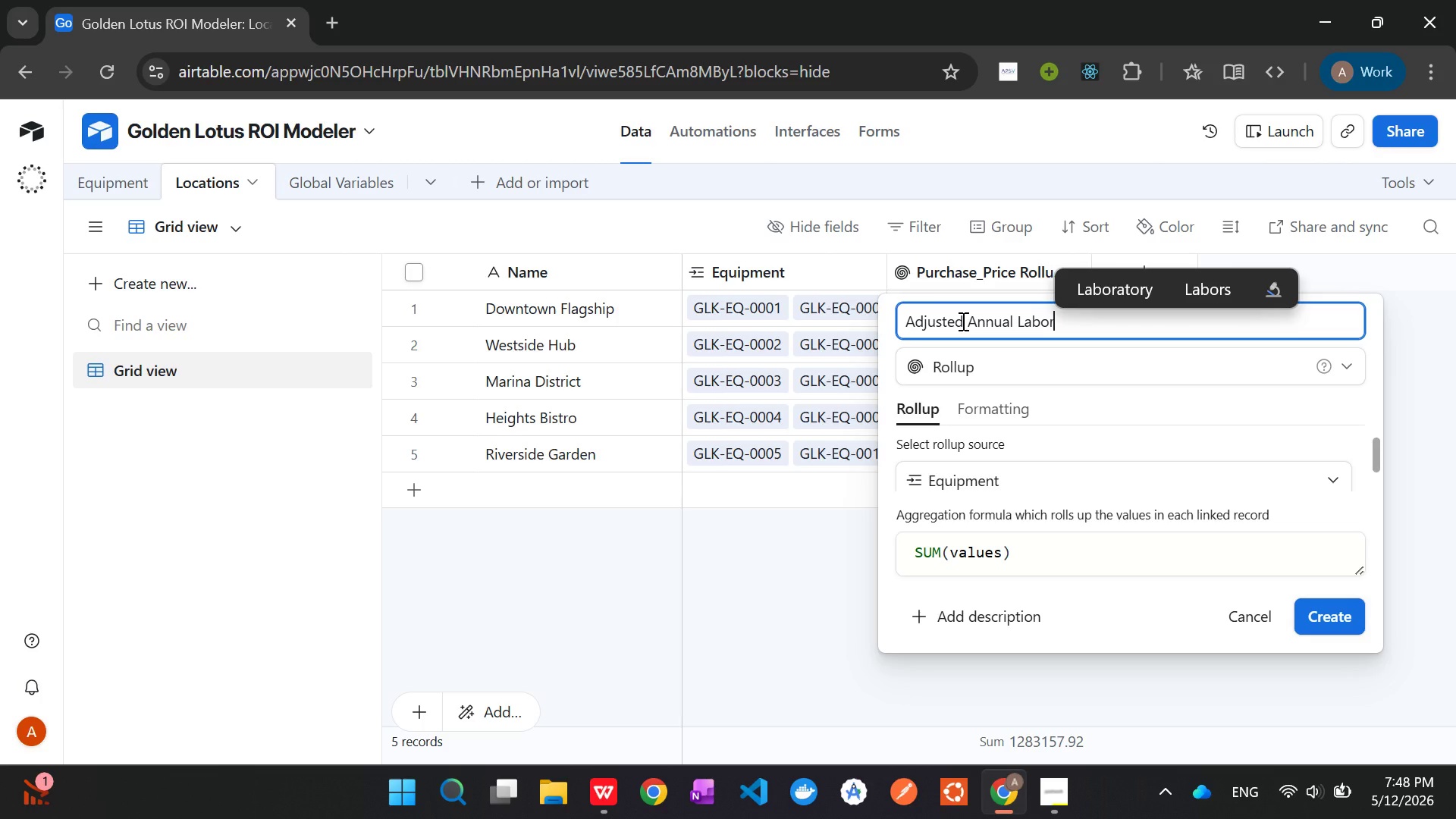 
wait(5.95)
 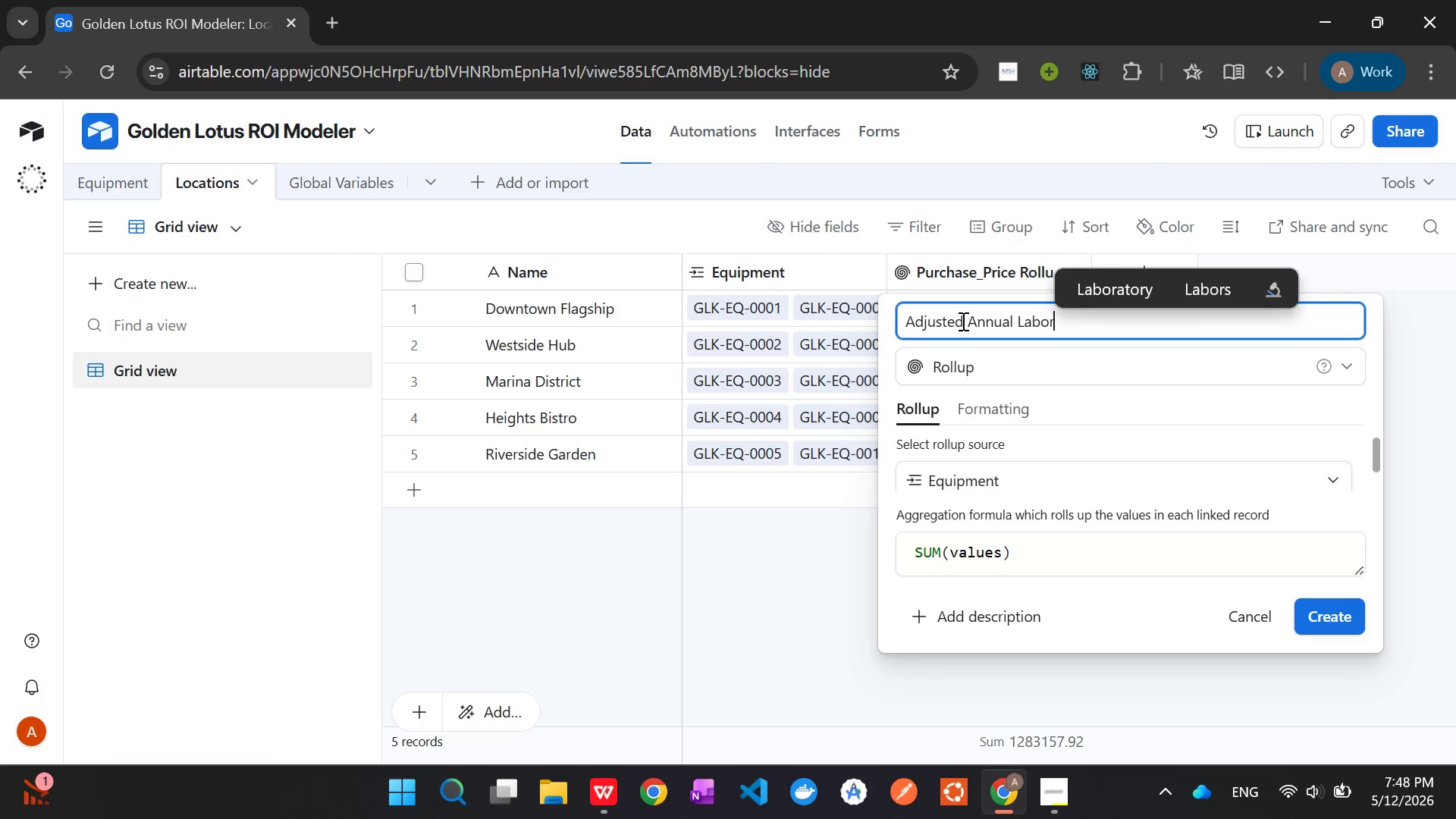 
type(d)
key(Backspace)
type( Savingd)
 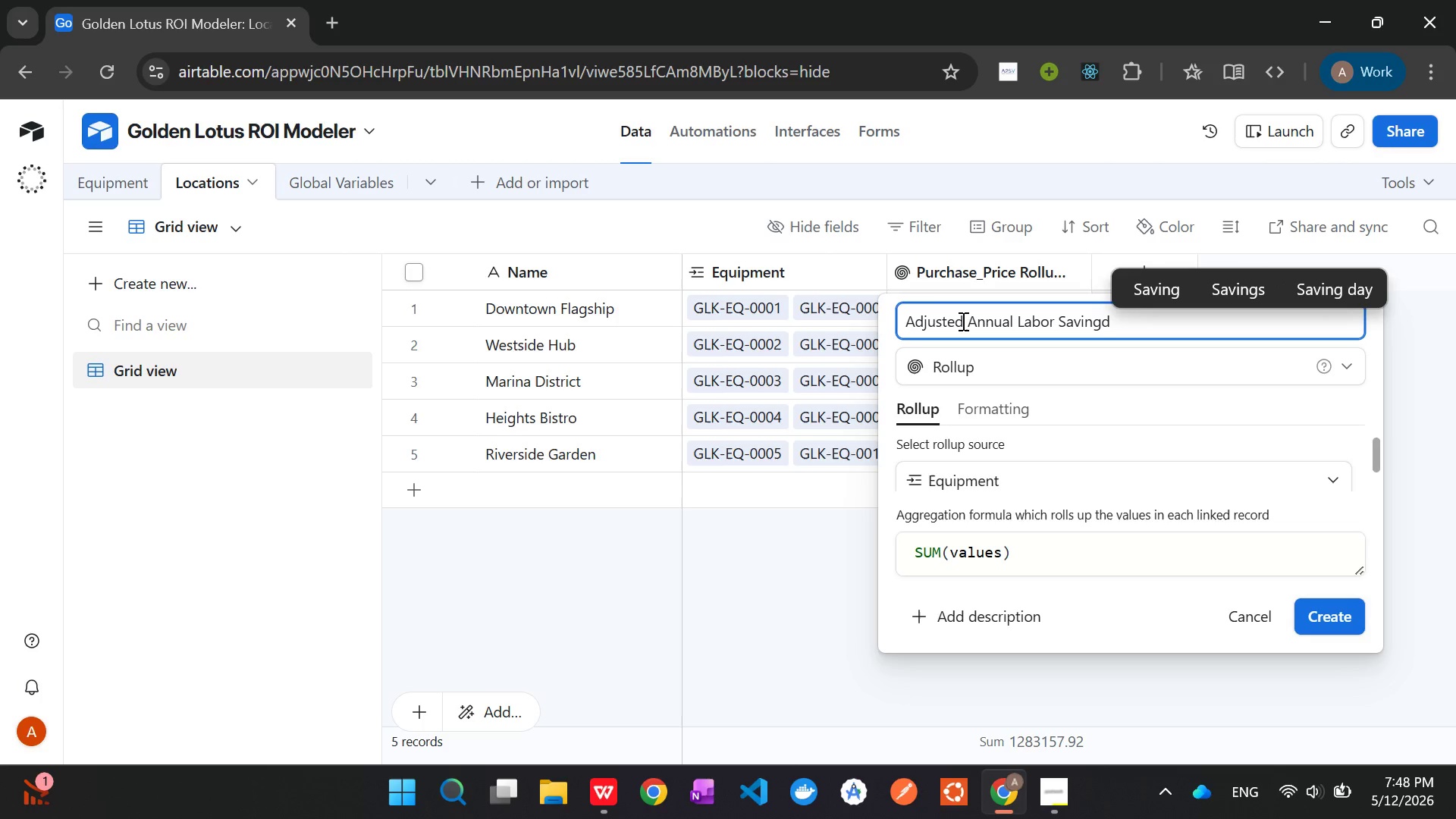 
wait(16.61)
 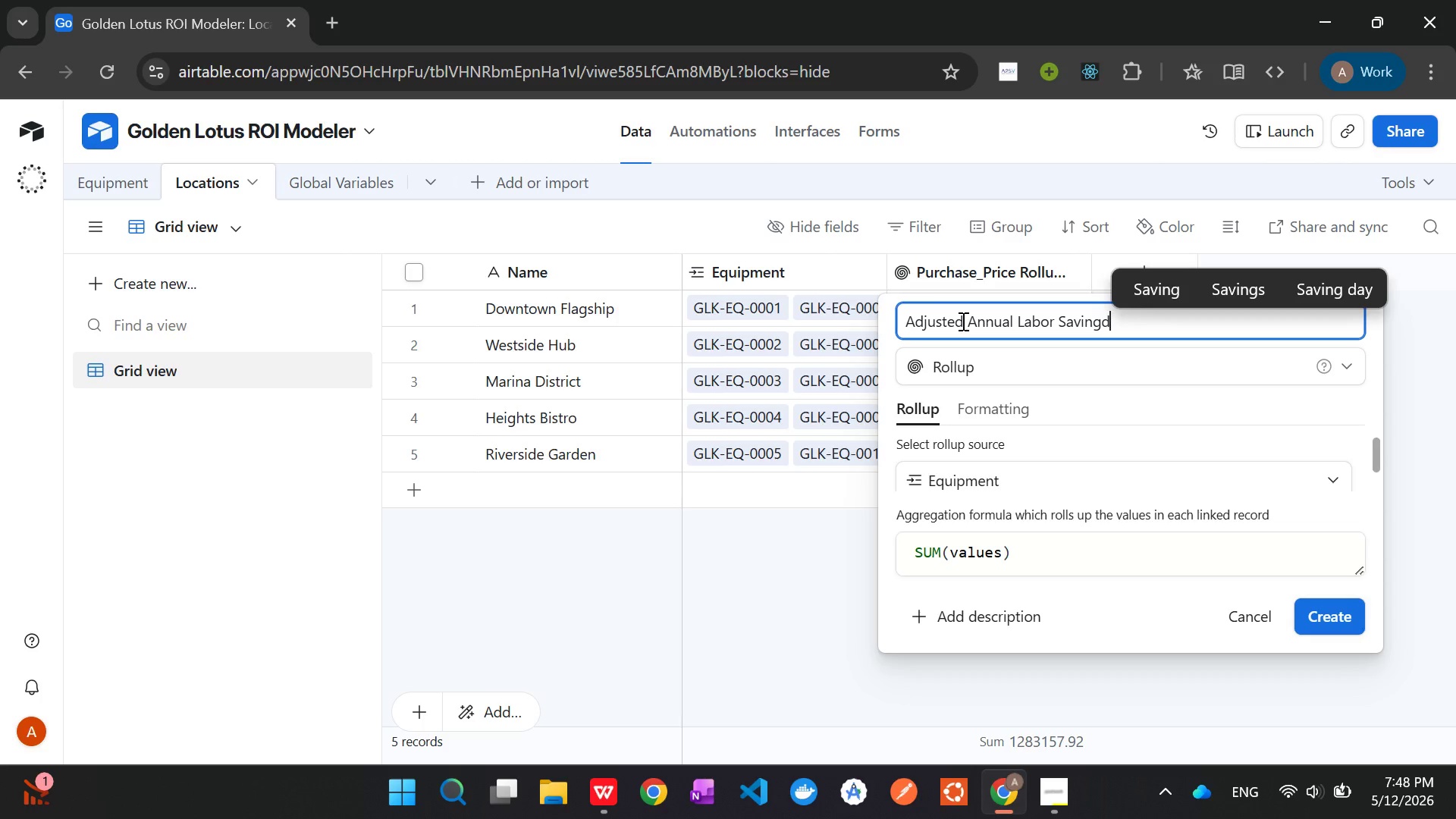 
left_click([1330, 613])
 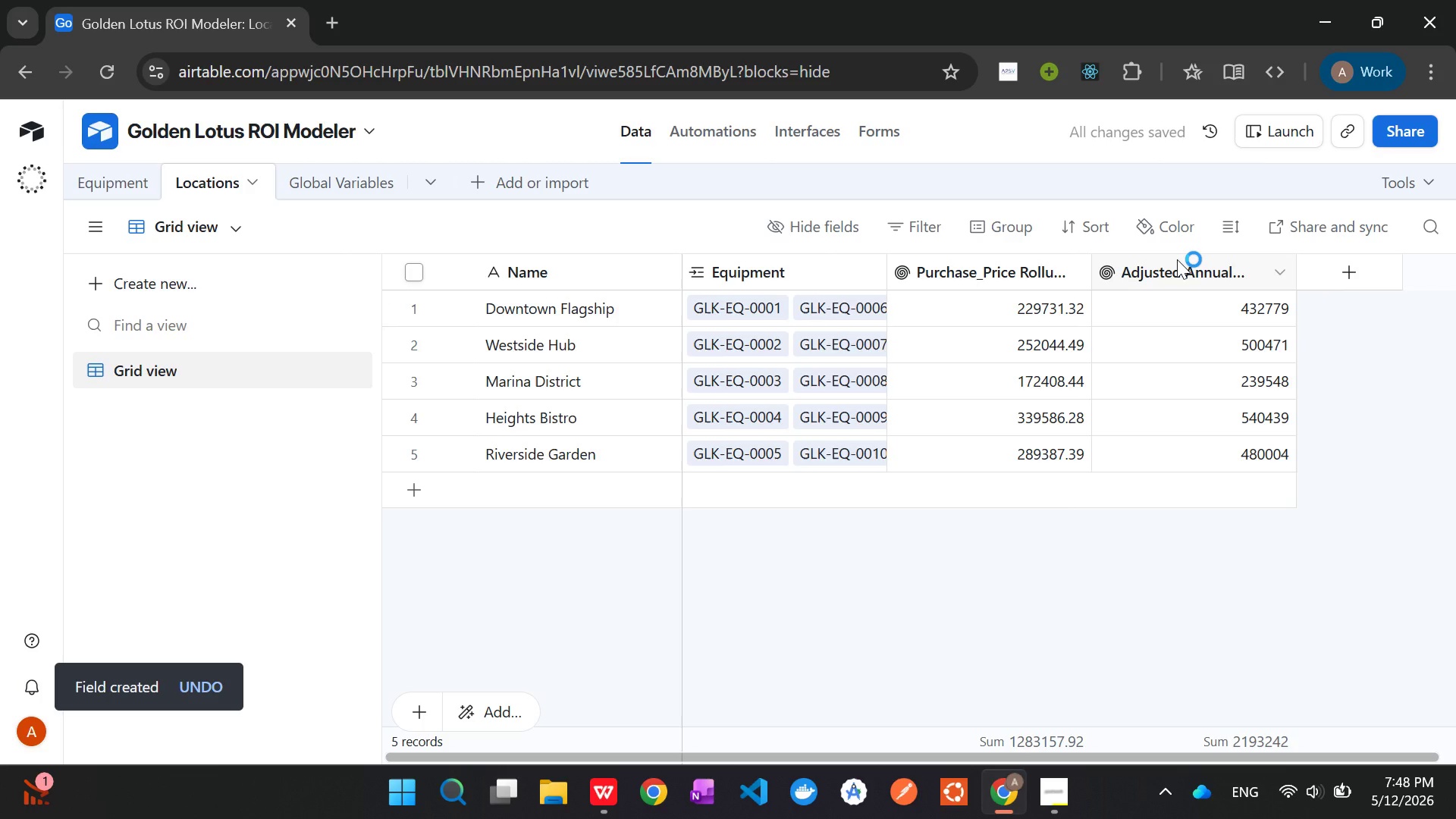 
right_click([1169, 276])
 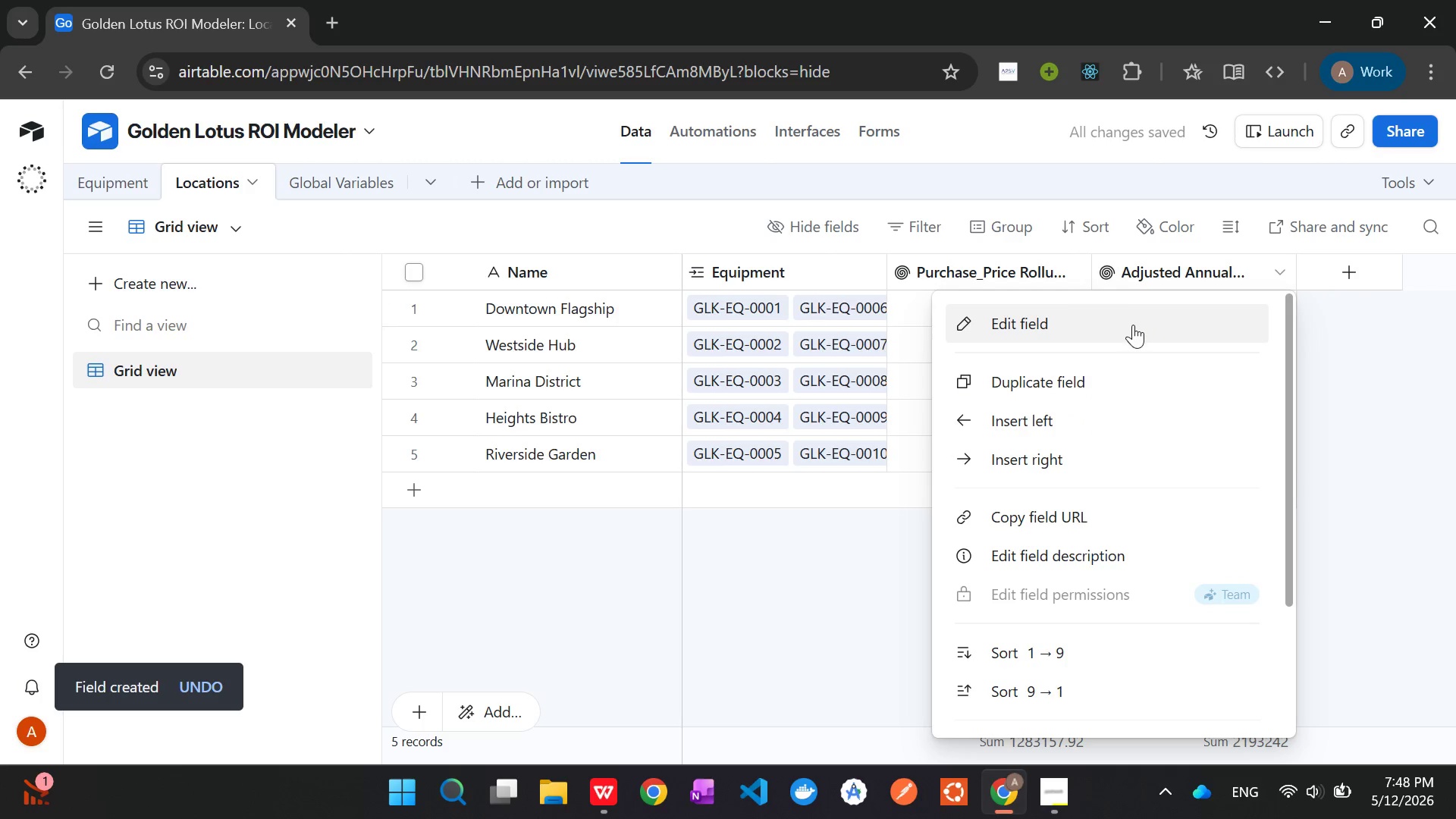 
left_click([1133, 325])
 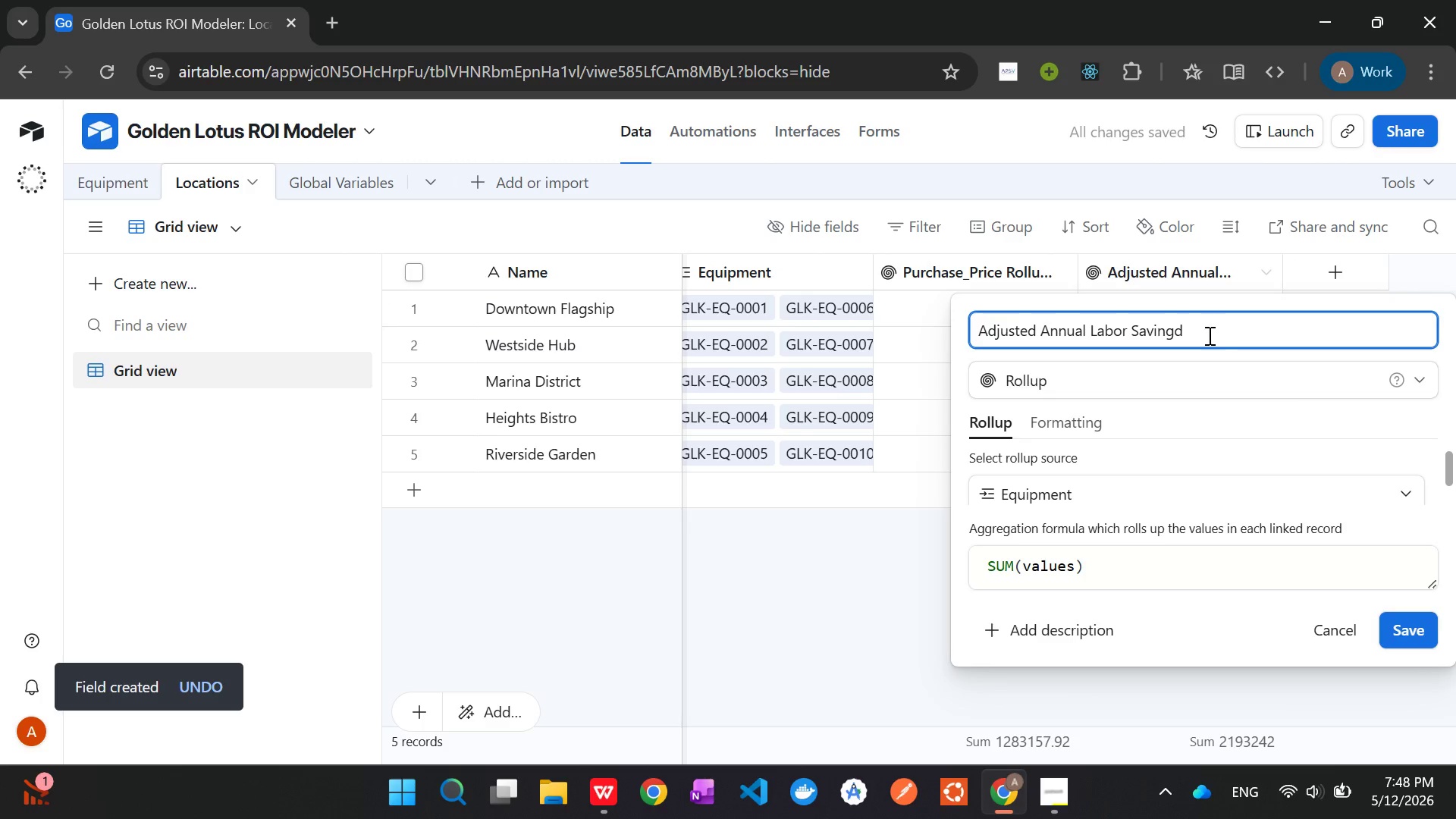 
key(Backspace)
 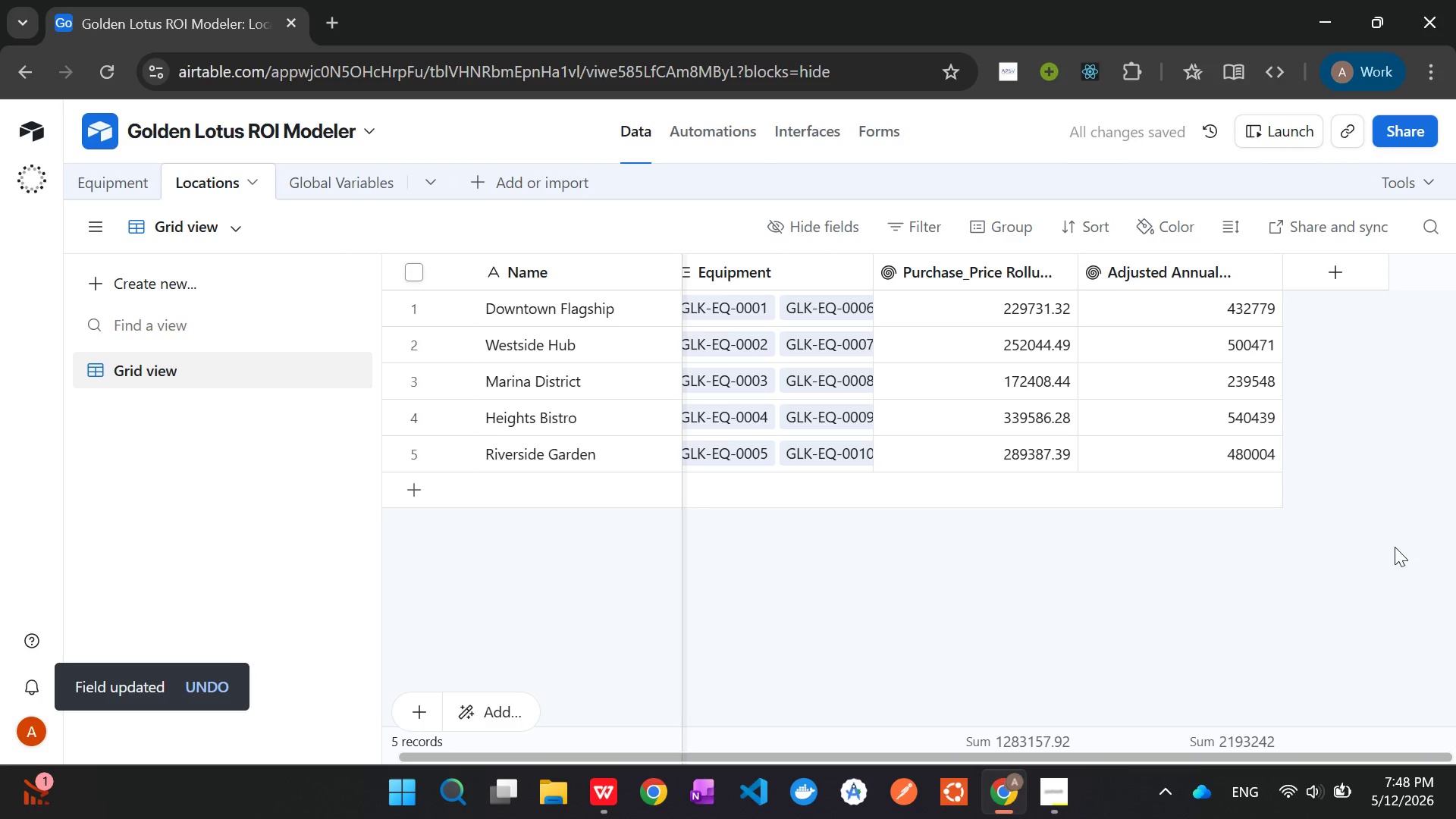 
wait(12.81)
 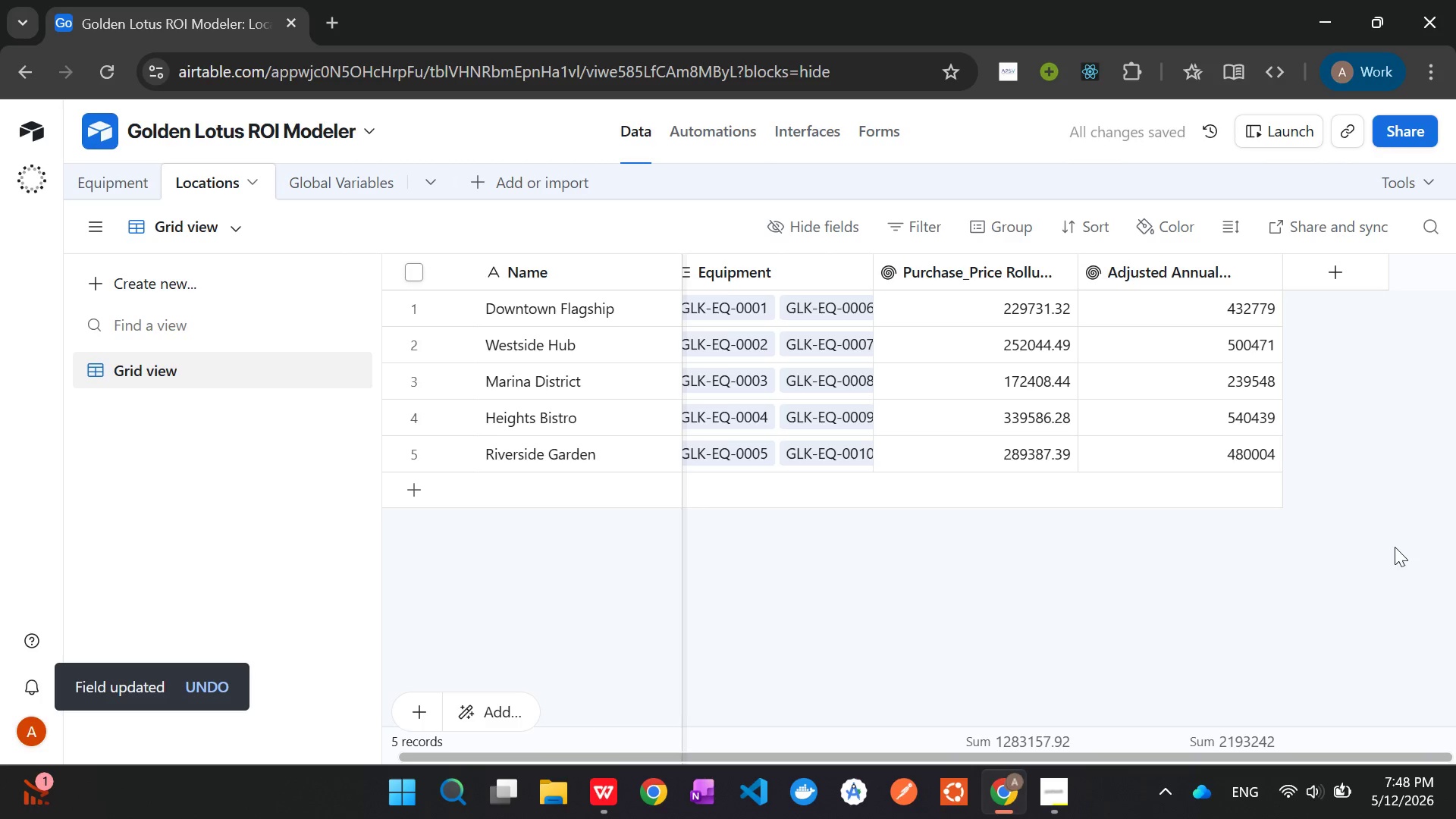 
left_click([1338, 272])
 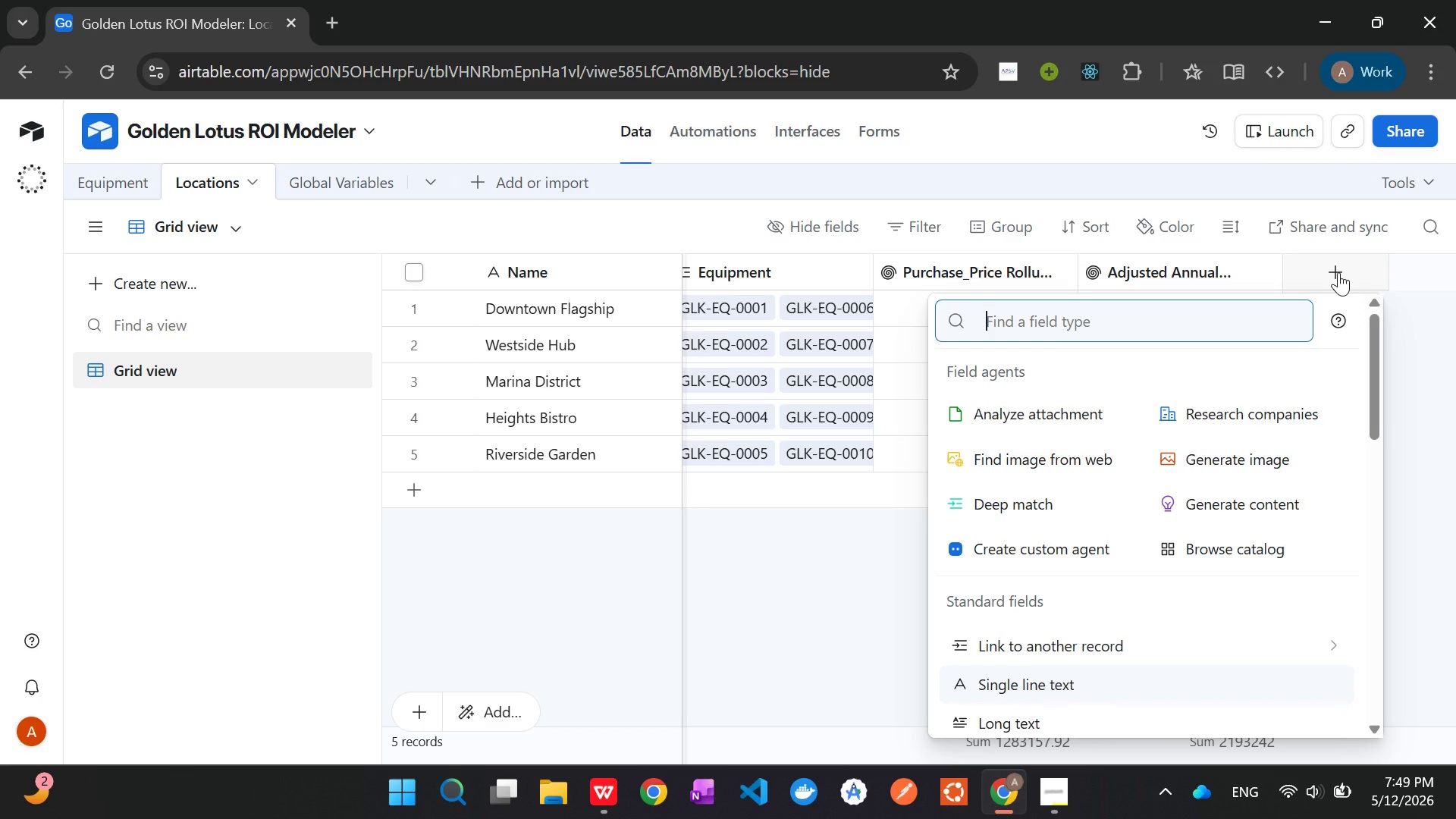 
type(for)
 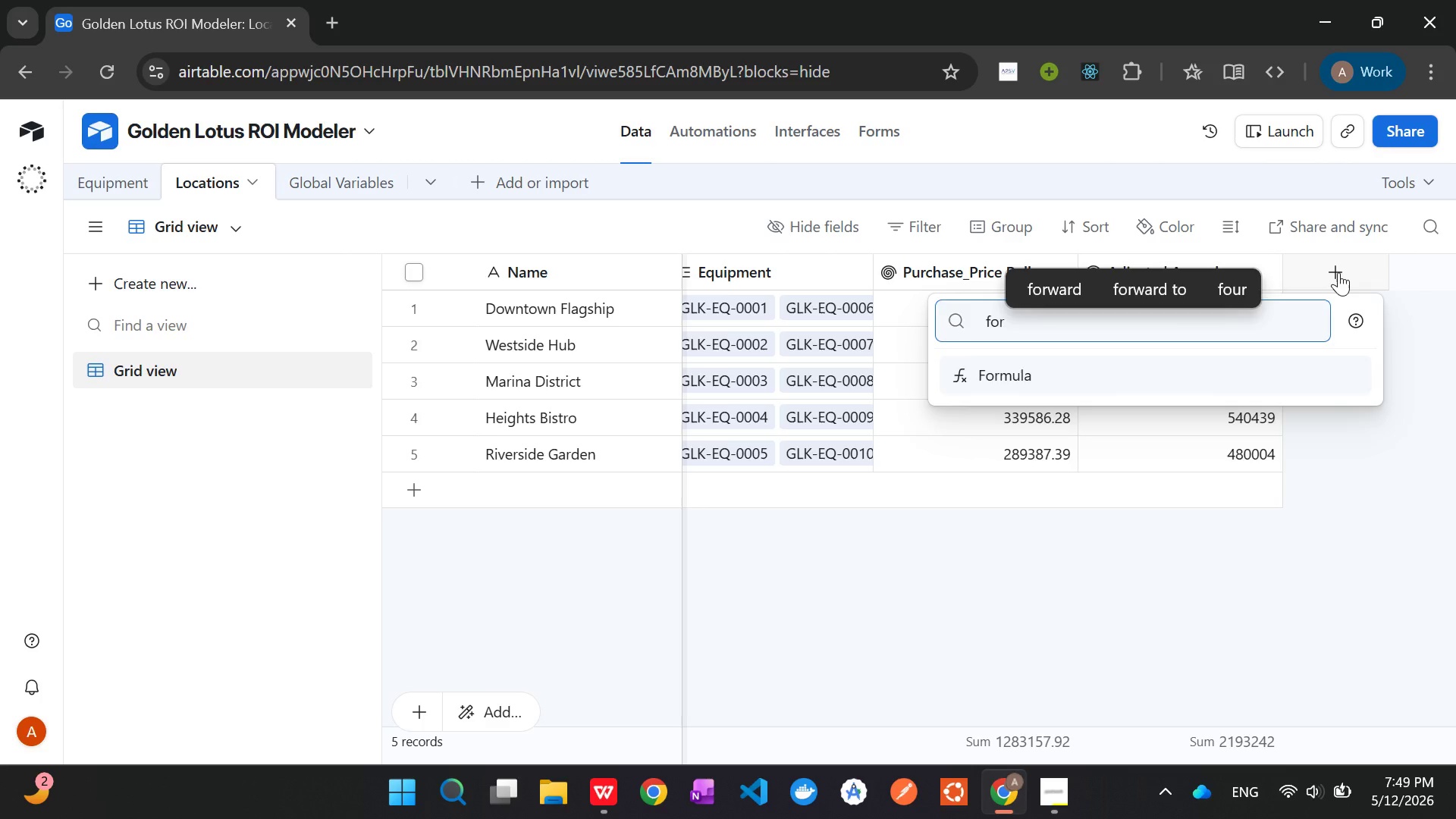 
key(Enter)
 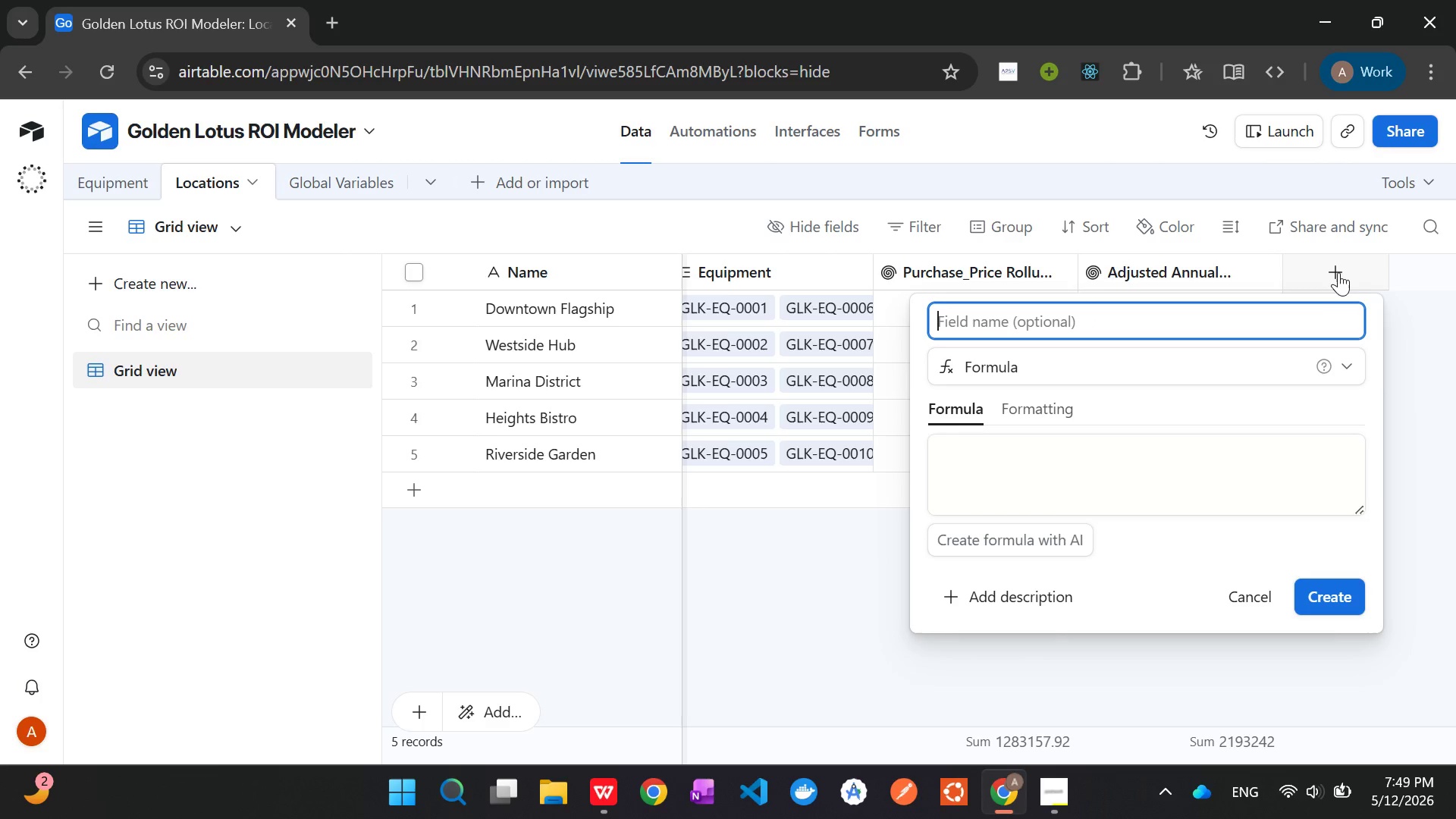 
wait(8.55)
 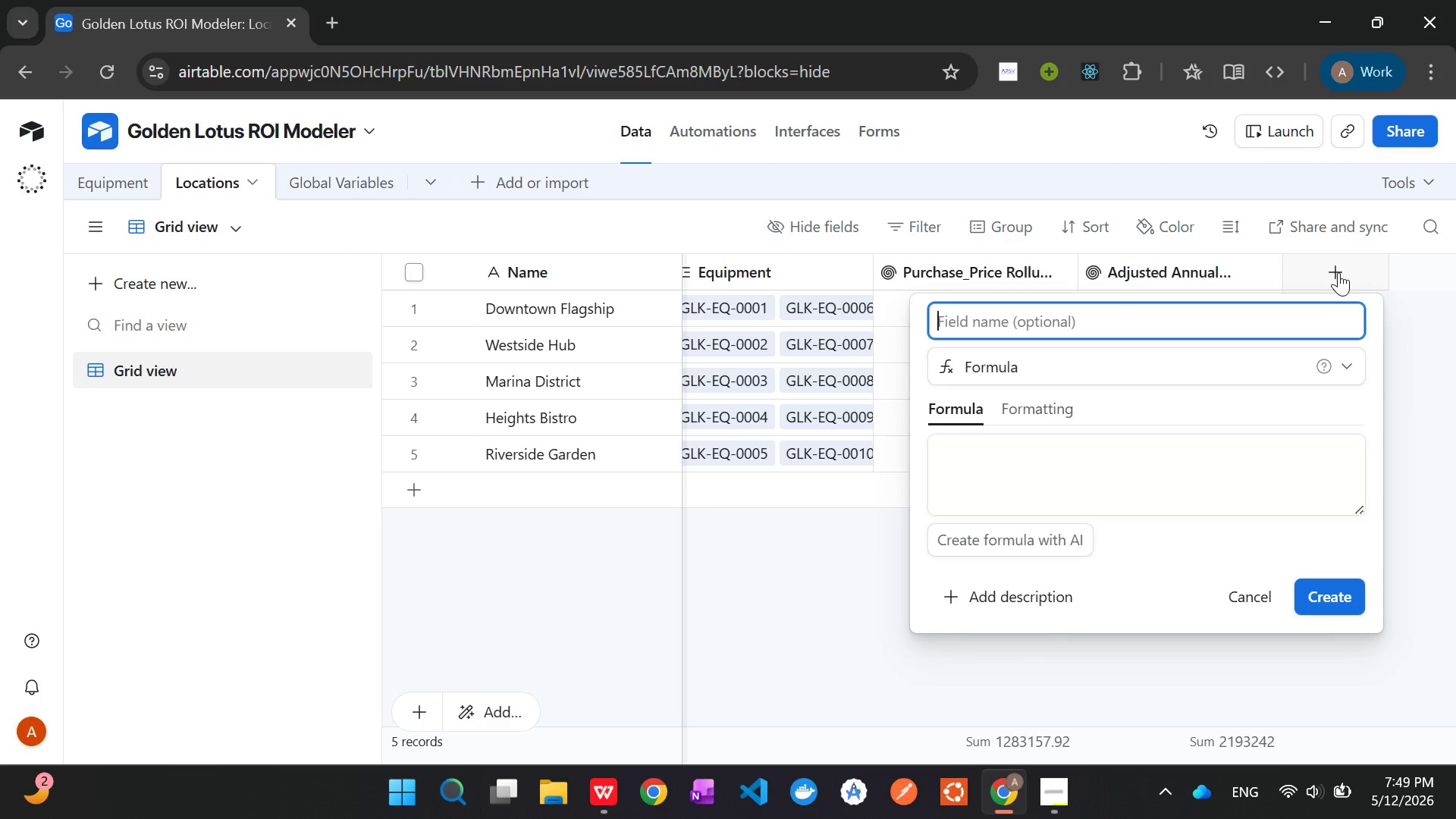 
key(Shift+BracketLeft)
 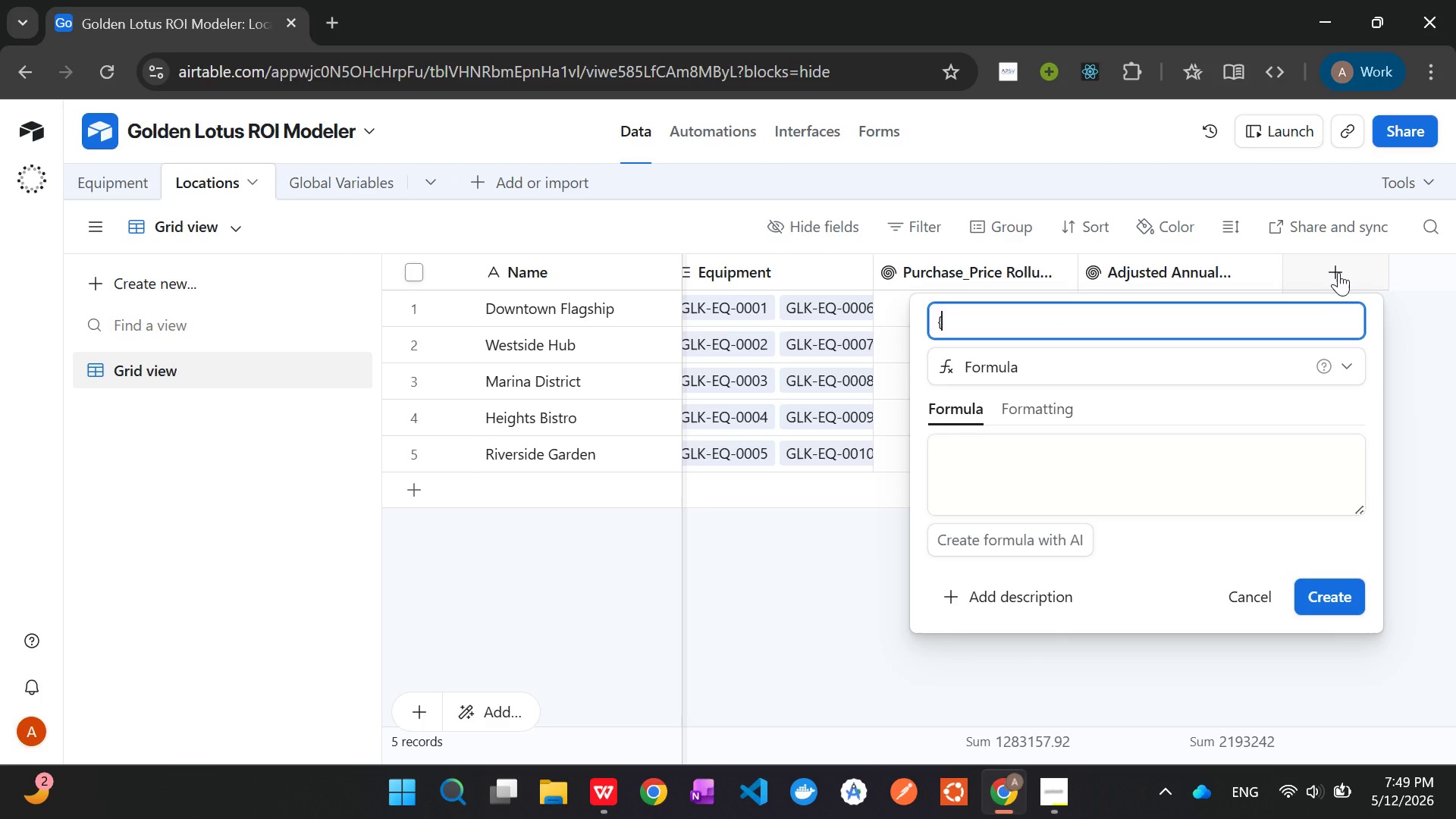 
key(Backspace)
 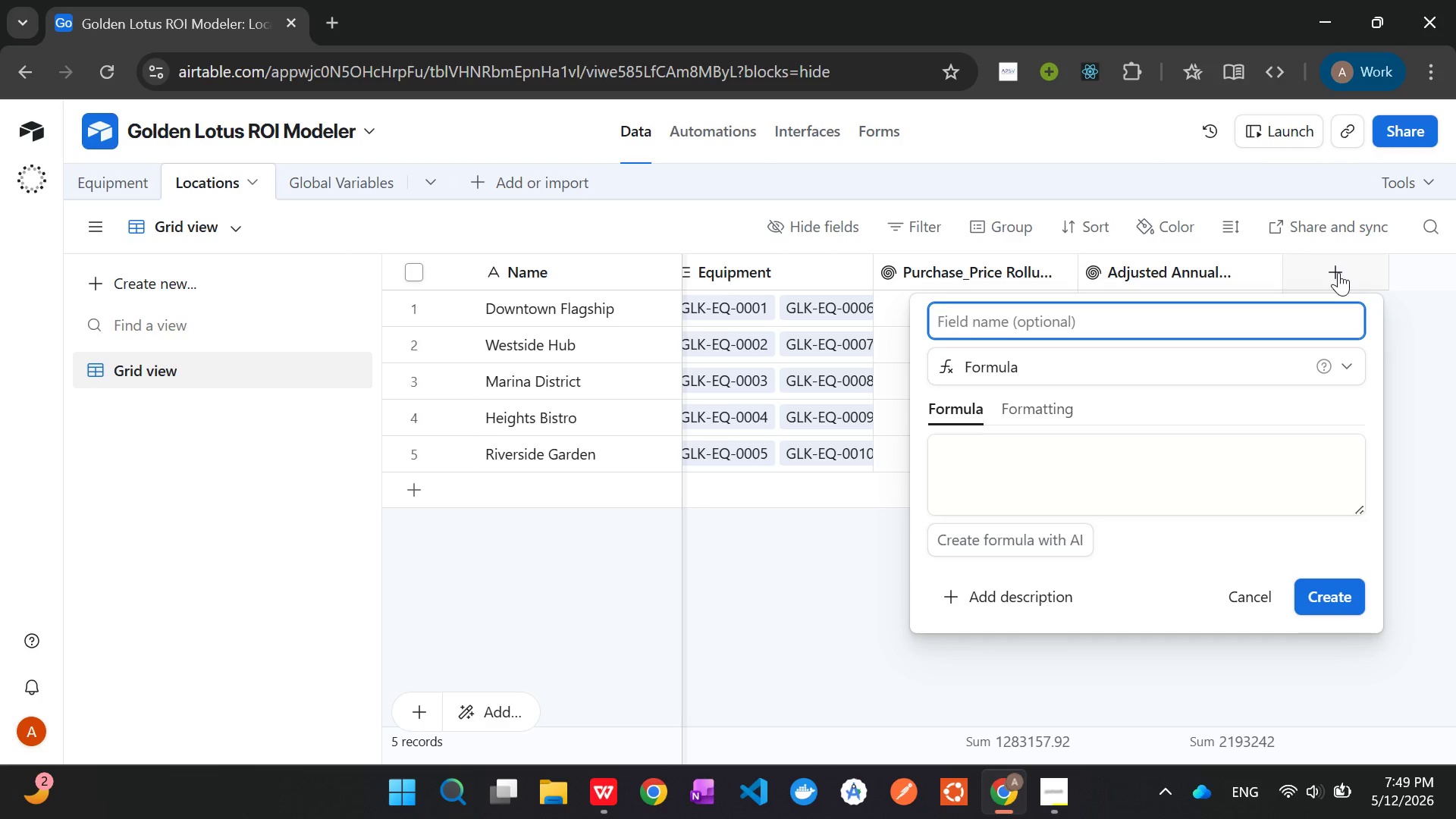 
wait(26.36)
 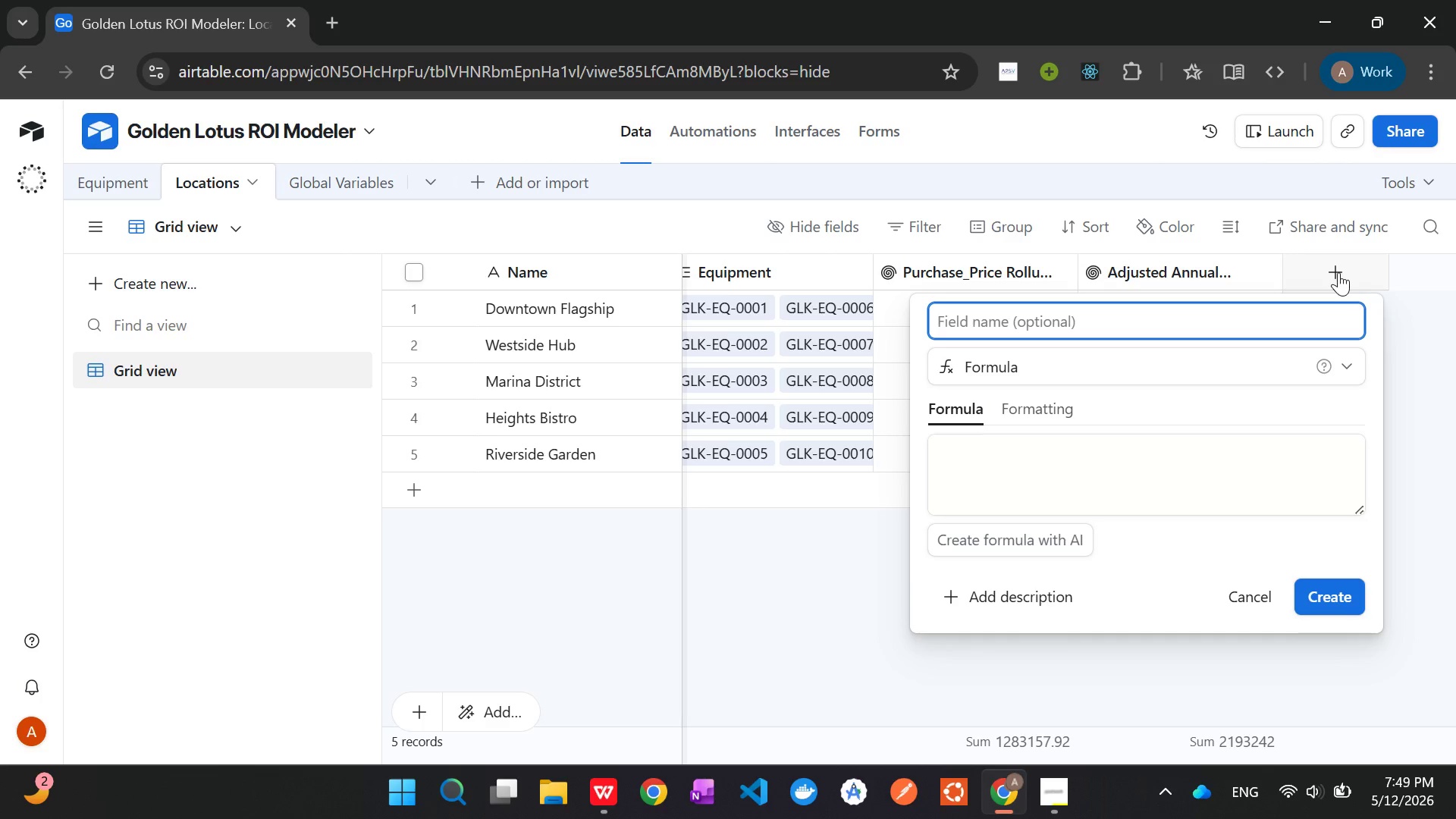 
type(Location Efficiency Score)
 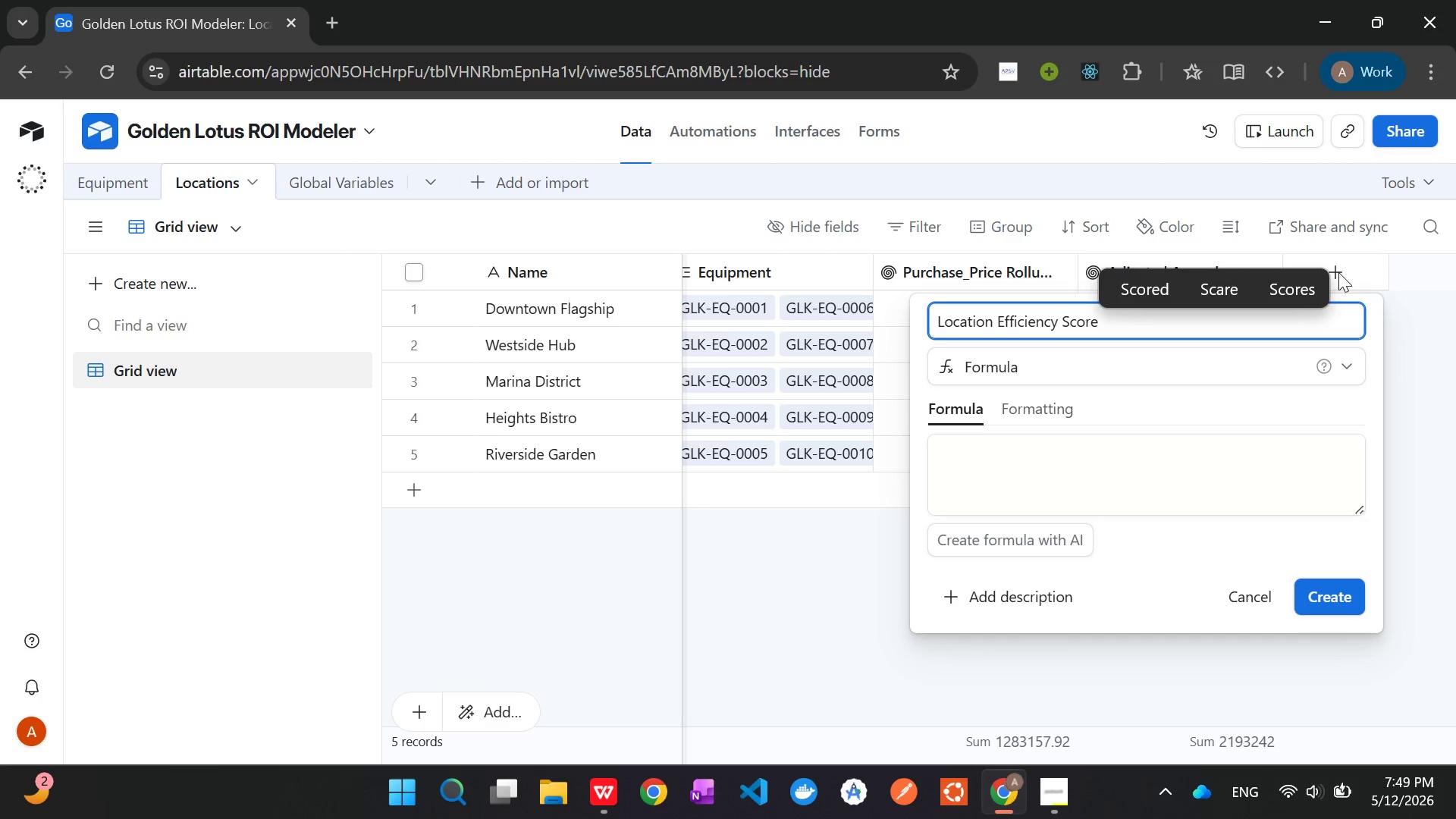 
wait(21.41)
 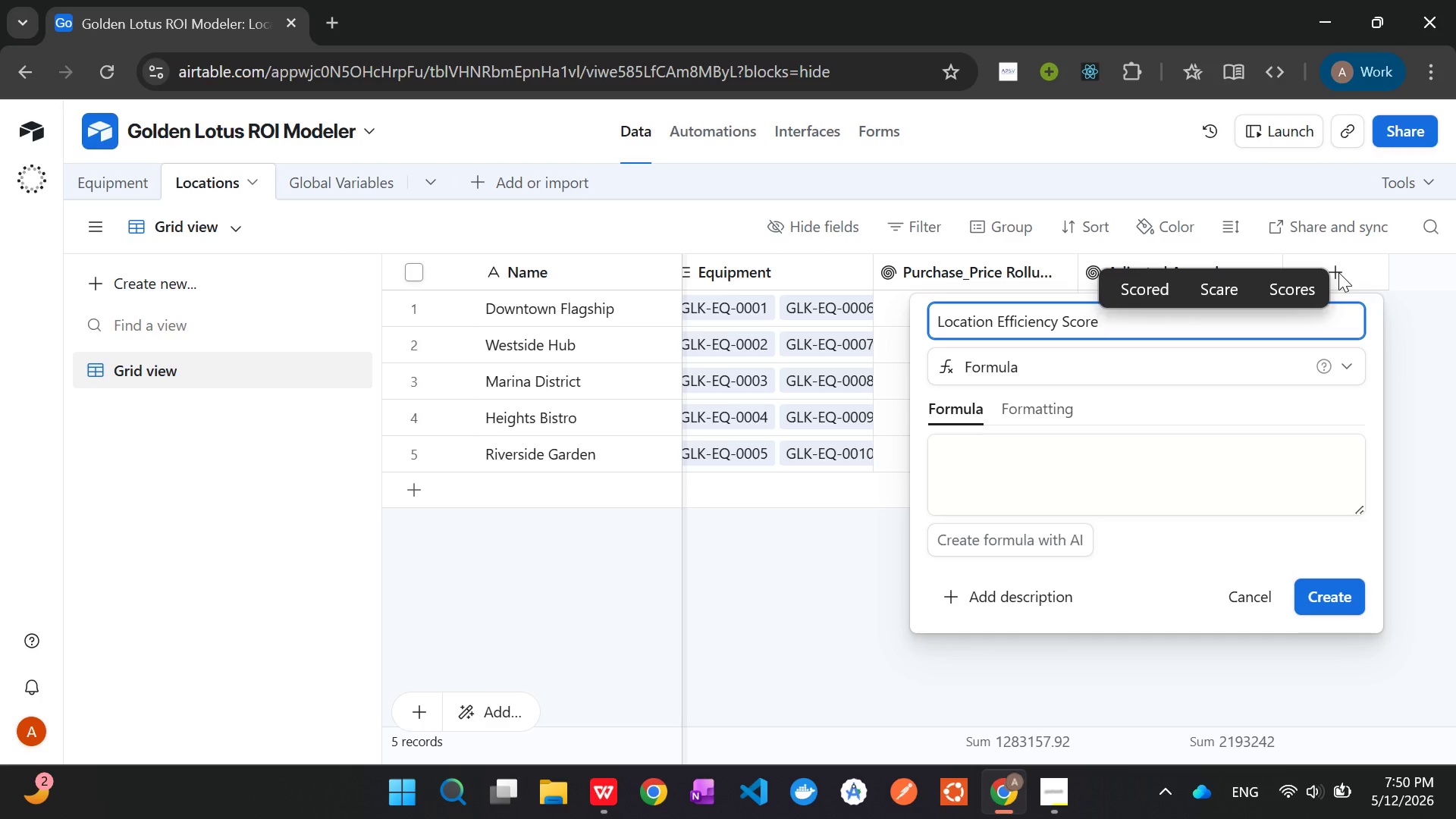 
left_click([1051, 491])
 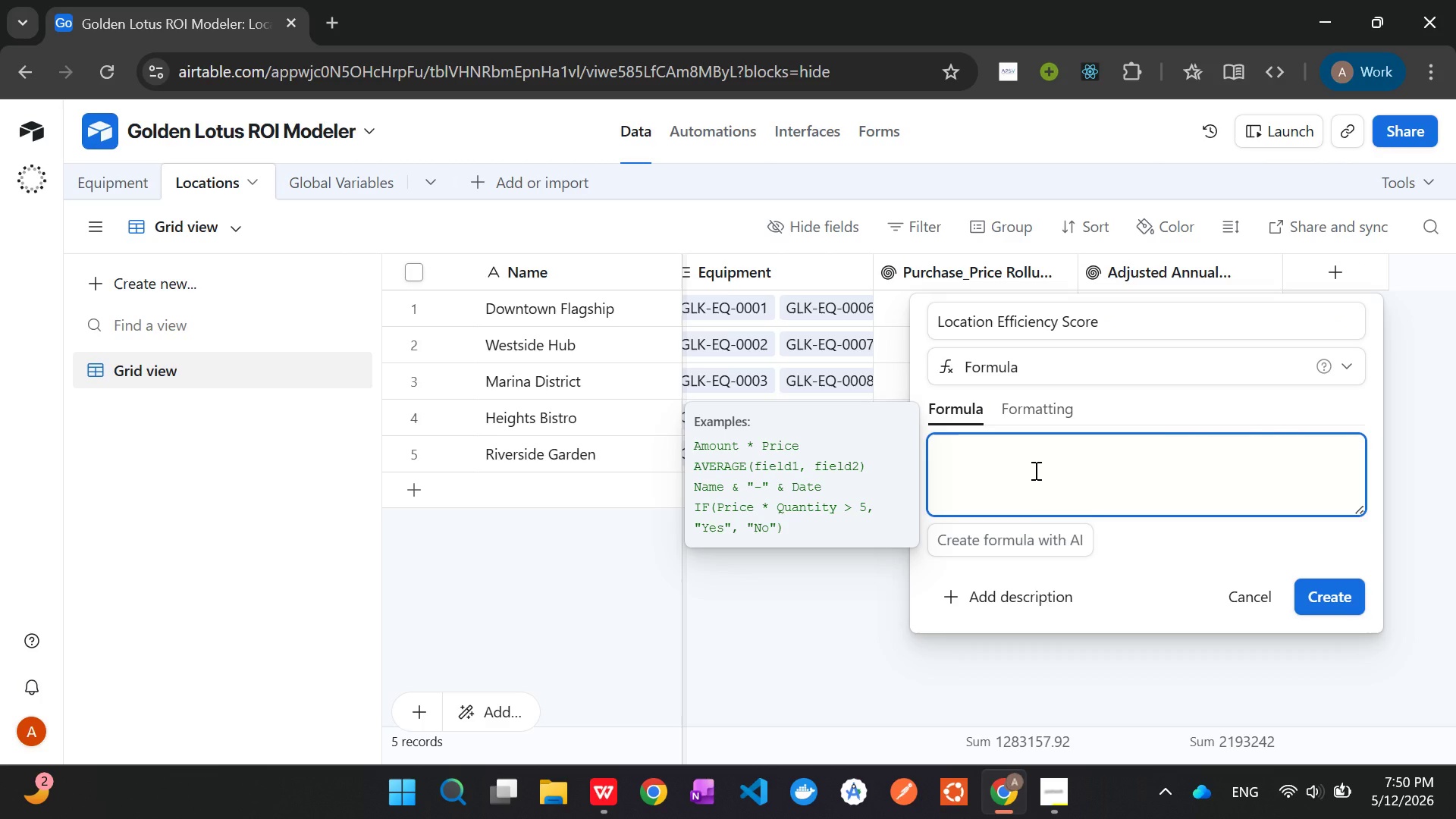 
type({Roll)
 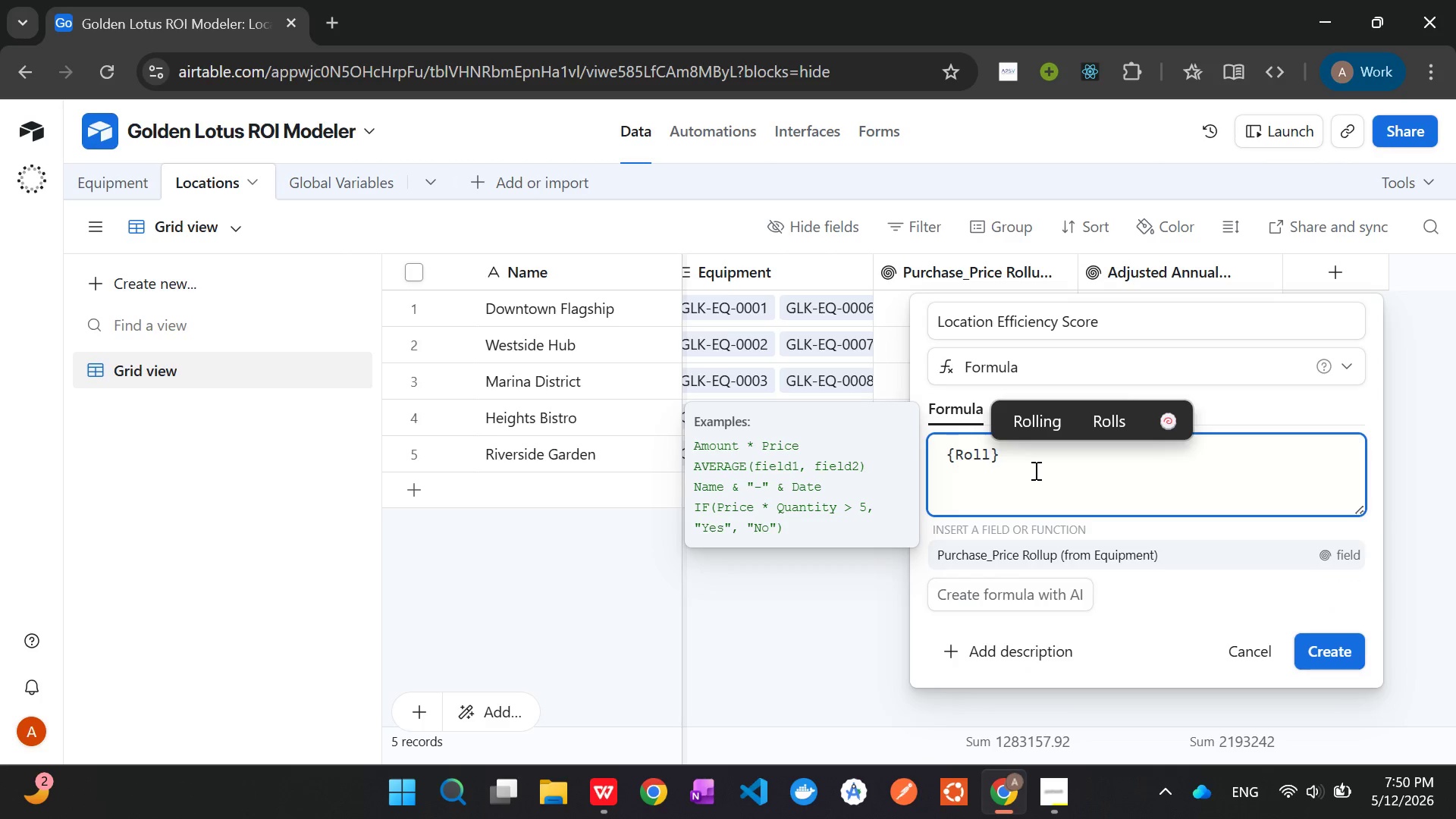 
wait(37.8)
 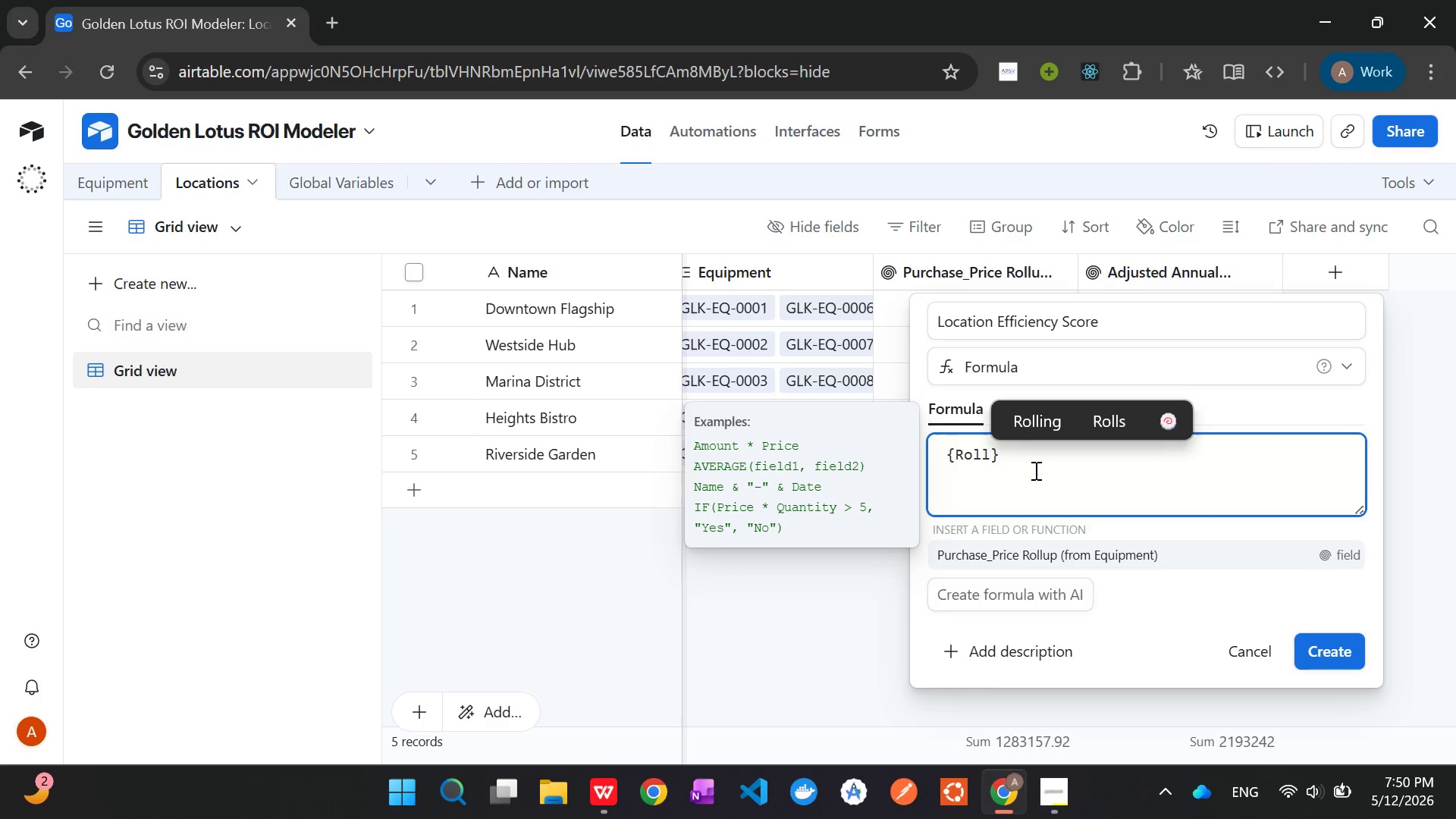 
key(Backspace)
key(Backspace)
key(Backspace)
key(Backspace)
type(flee)
key(Backspace)
key(Backspace)
key(Backspace)
key(Backspace)
 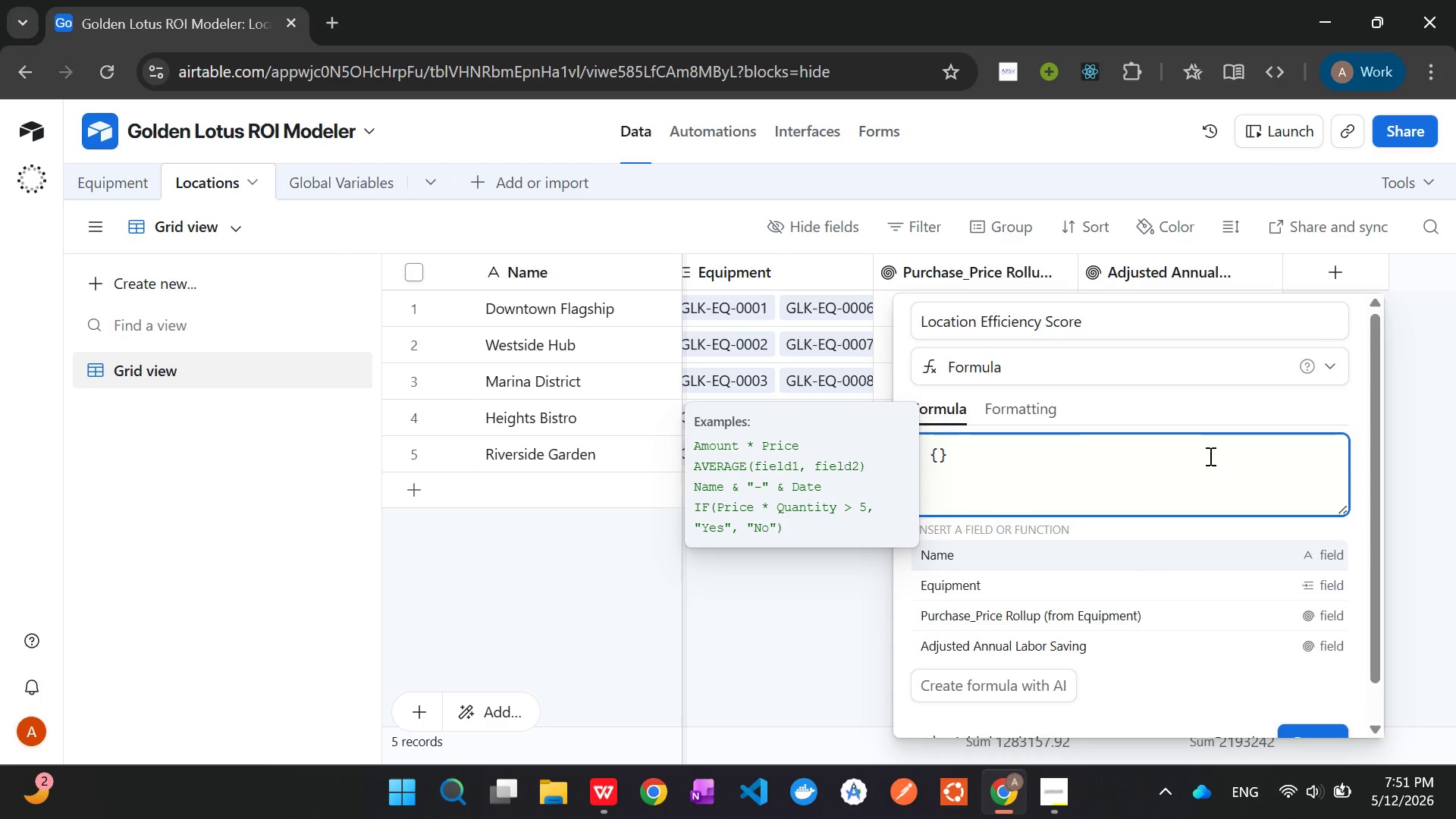 
left_click([1409, 479])
 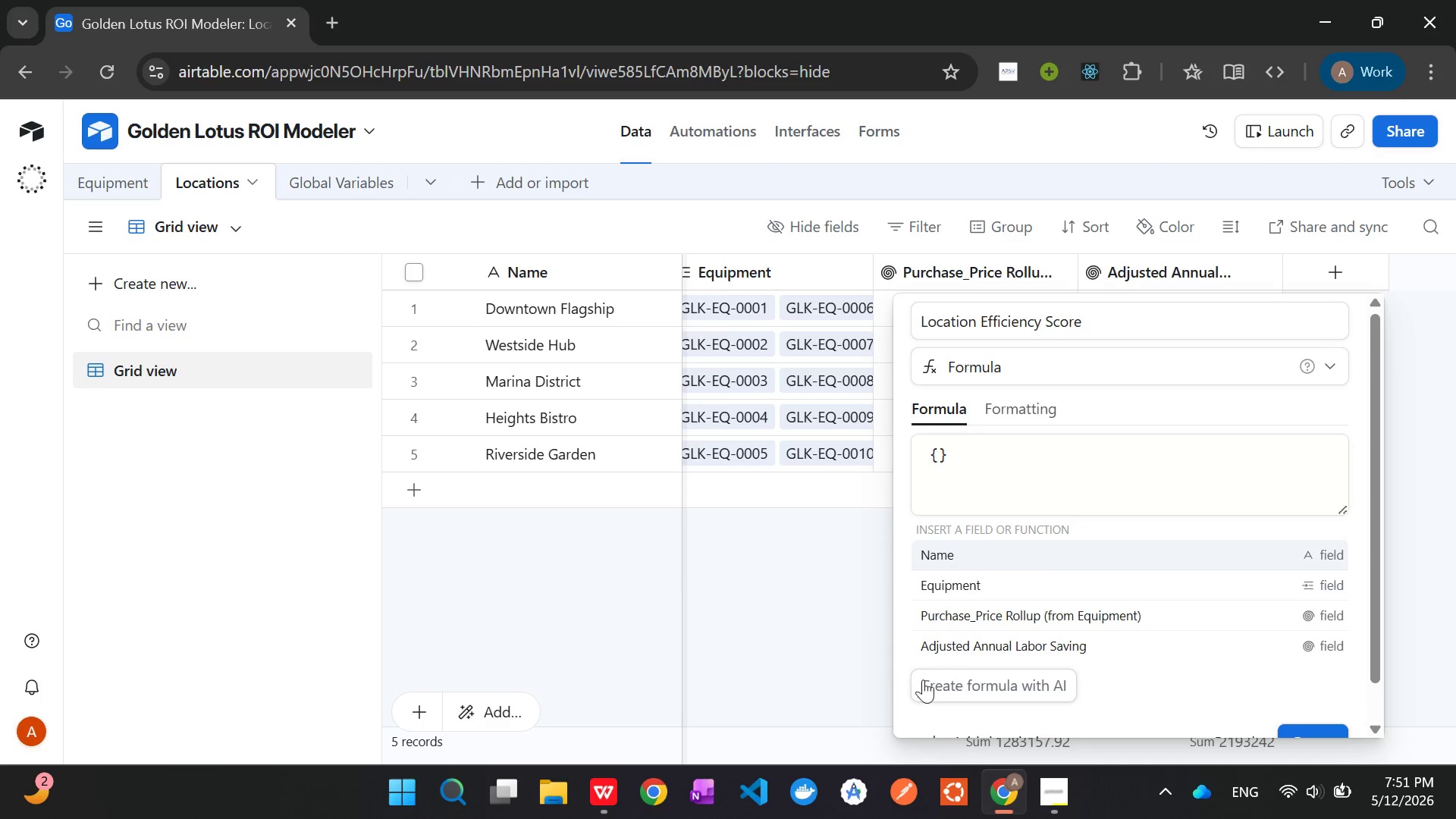 
scroll: coordinate [1201, 696], scroll_direction: down, amount: 10.0
 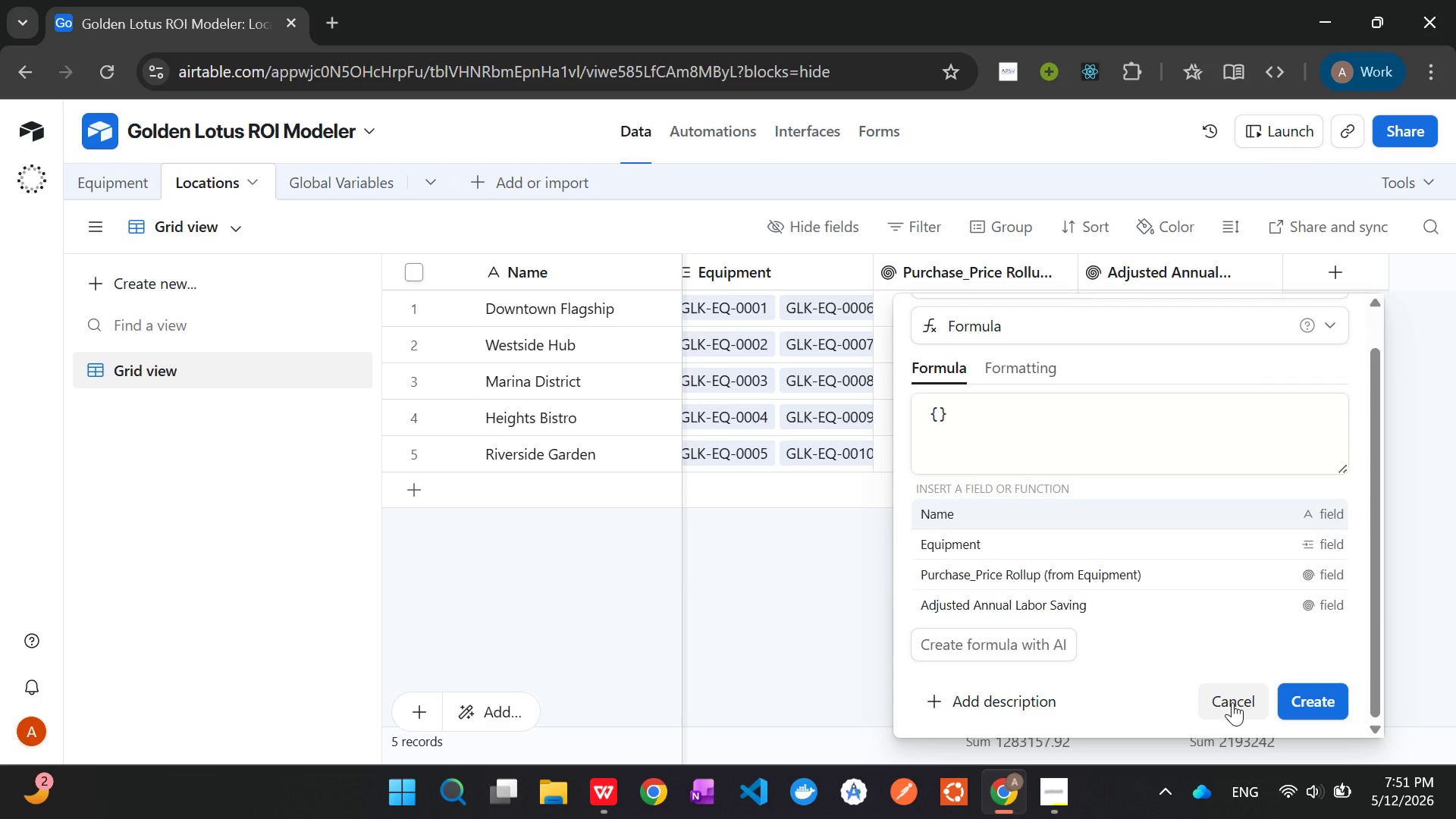 
left_click([1232, 702])
 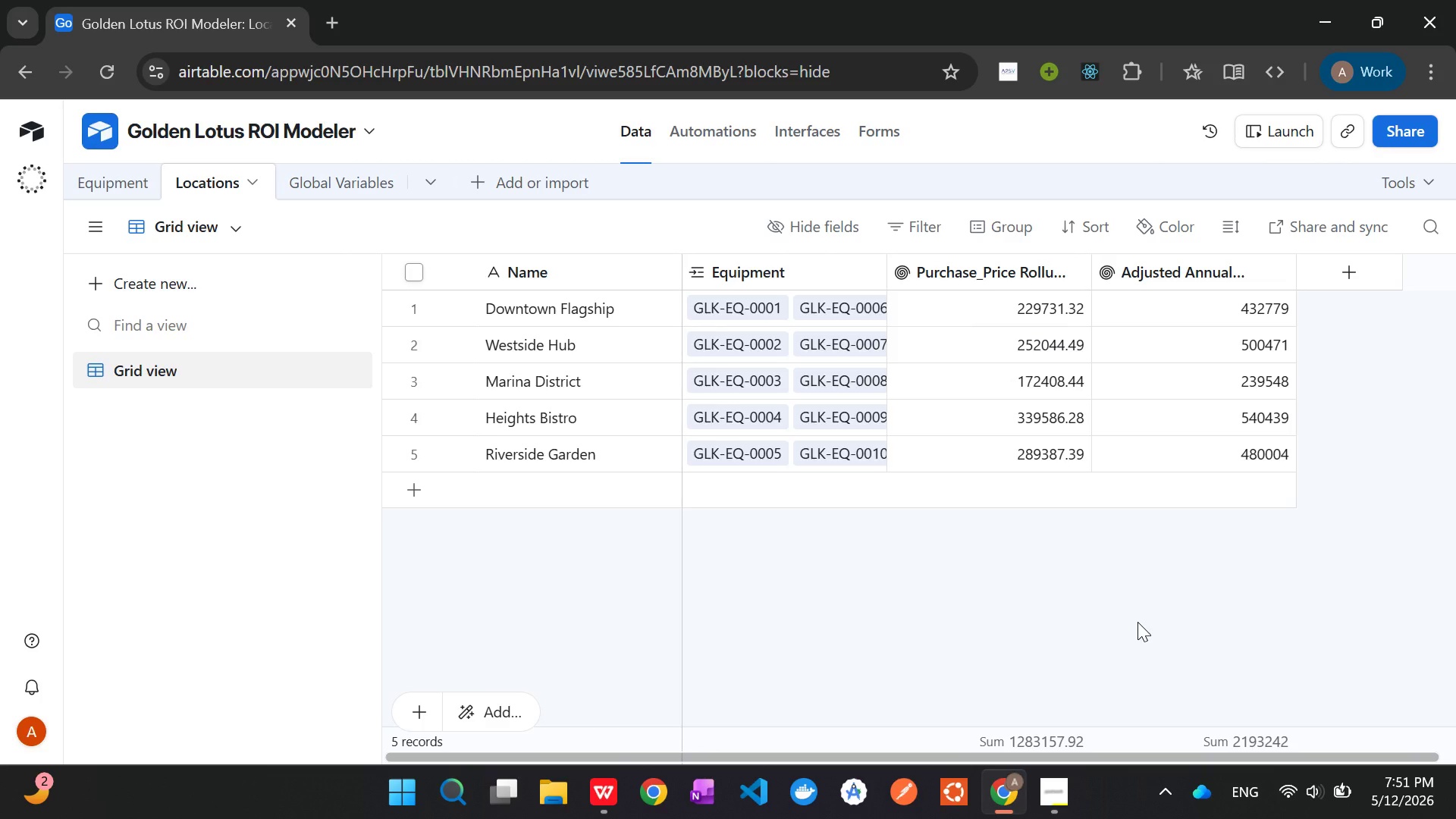 
wait(5.2)
 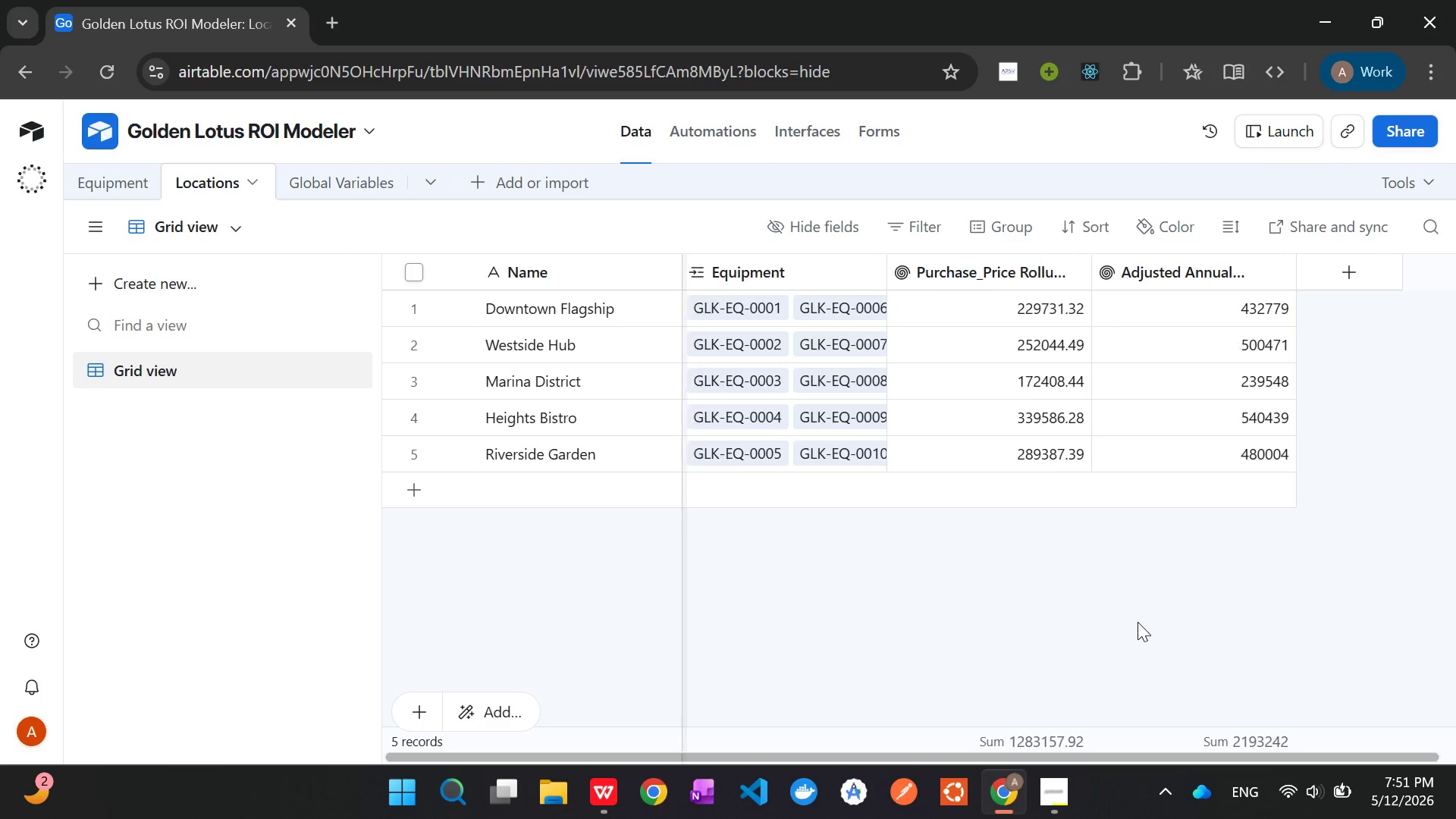 
mouse_move([934, 271])
 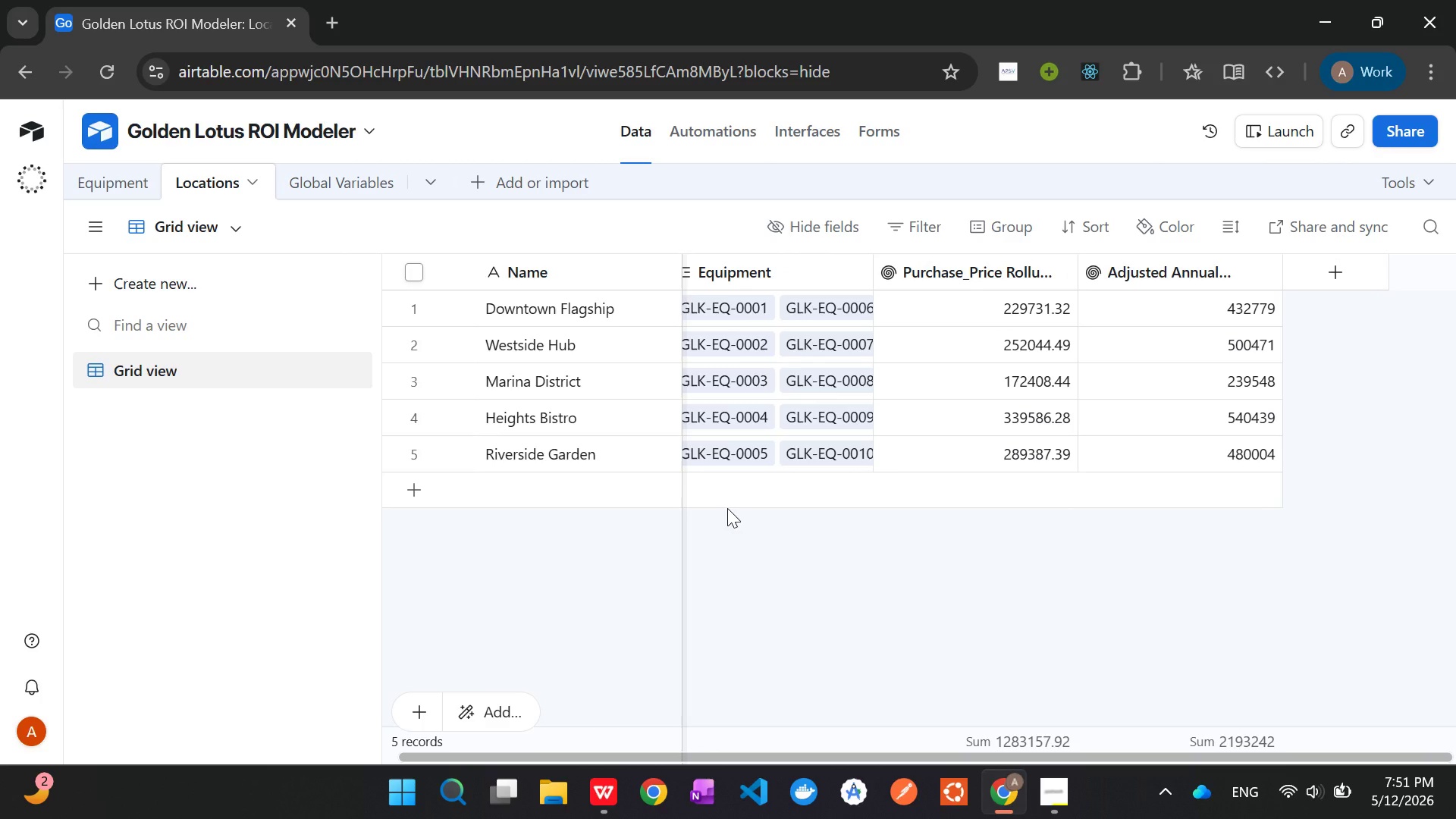 
wait(12.1)
 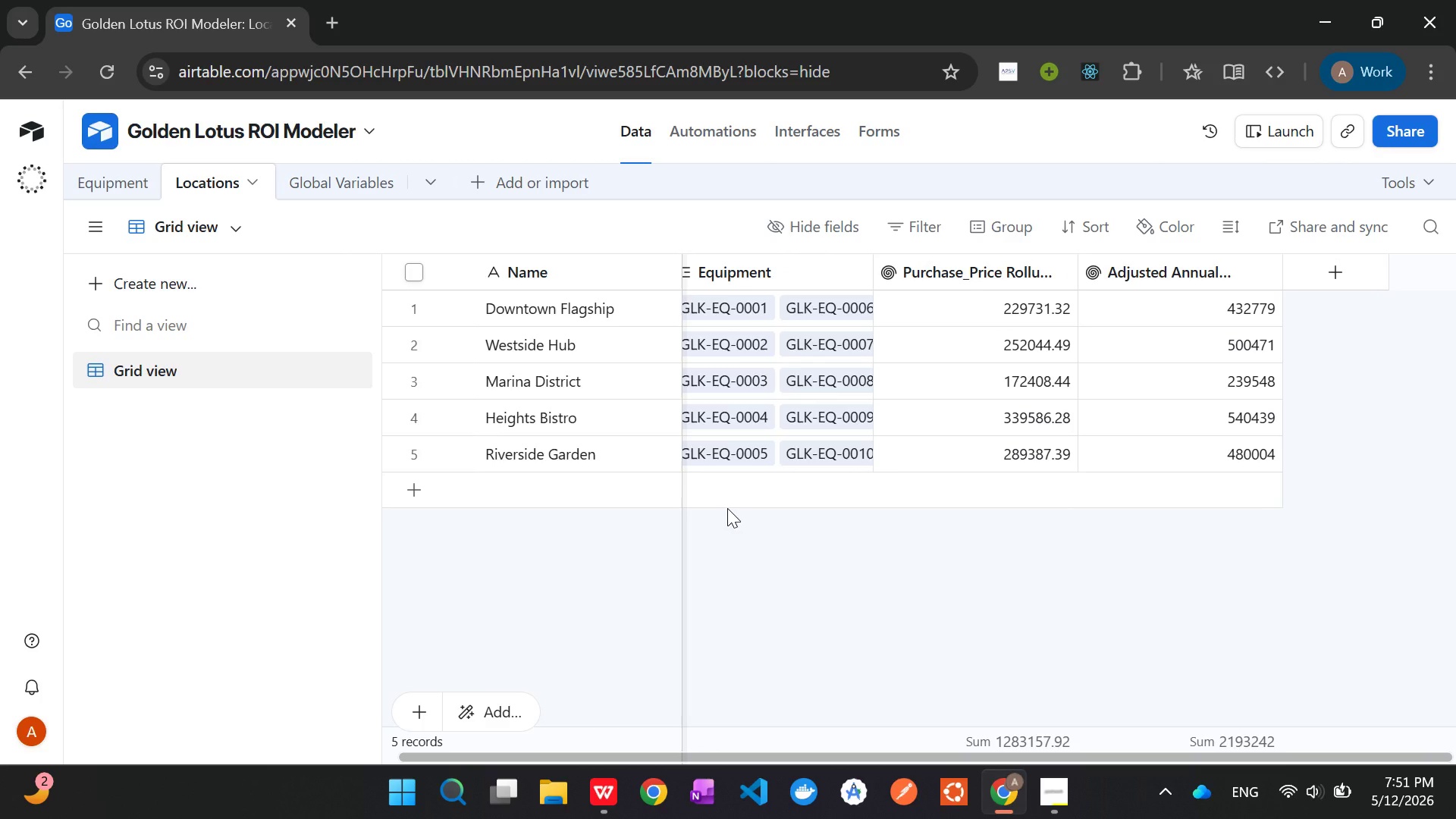 
double_click([1153, 268])
 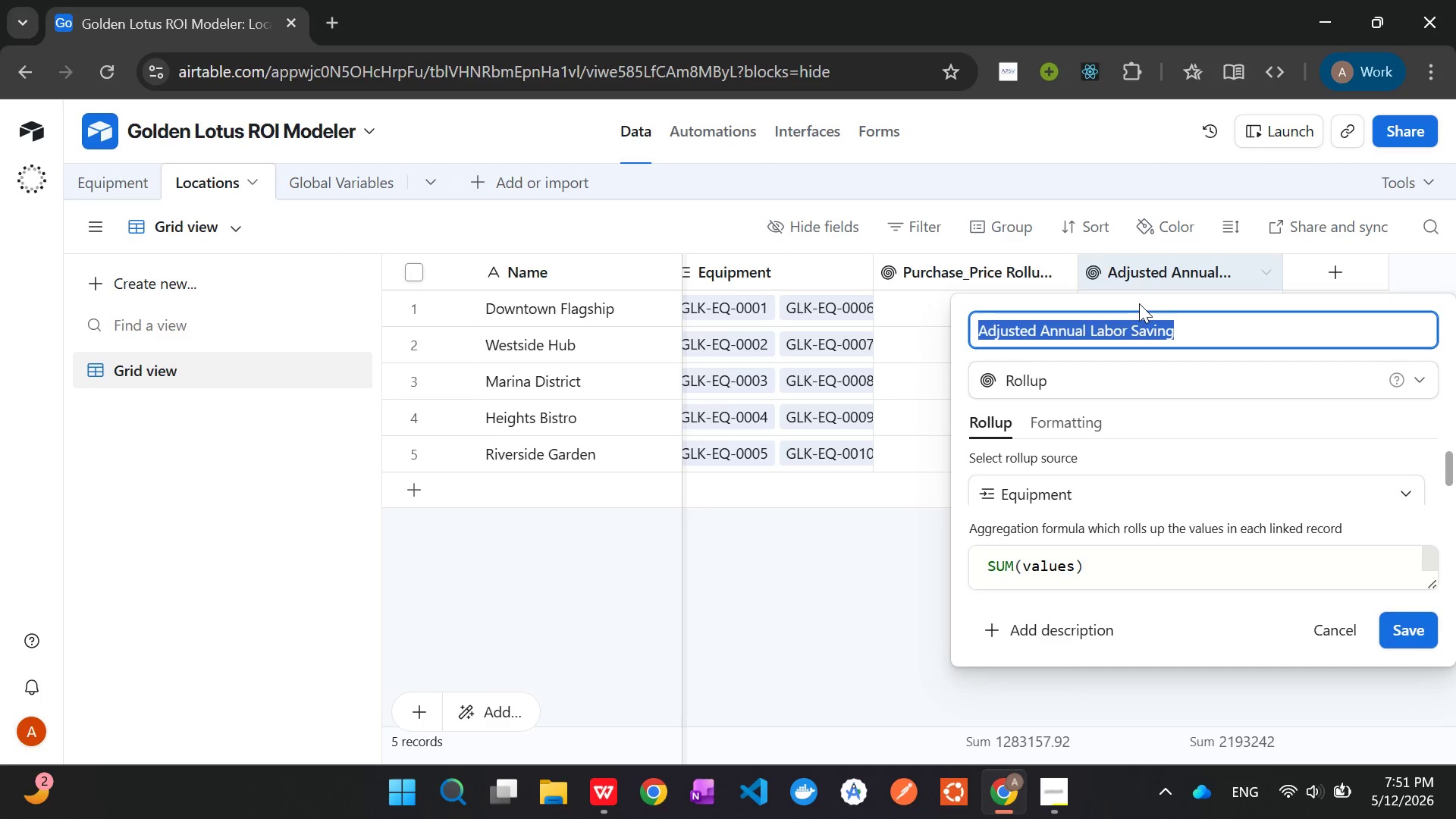 
key(Backspace)
type(Total Fleet Saving)
 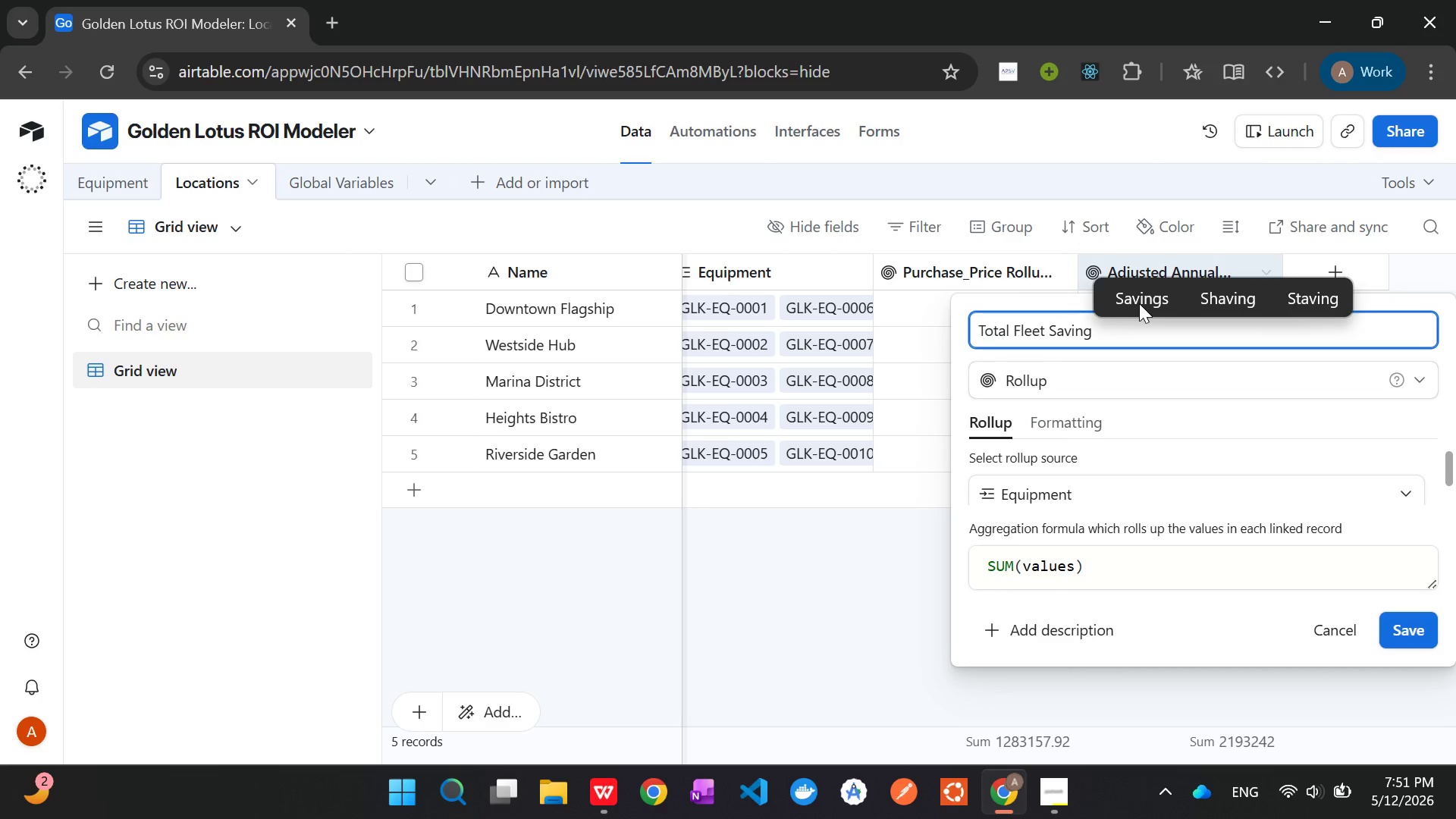 
key(Enter)
 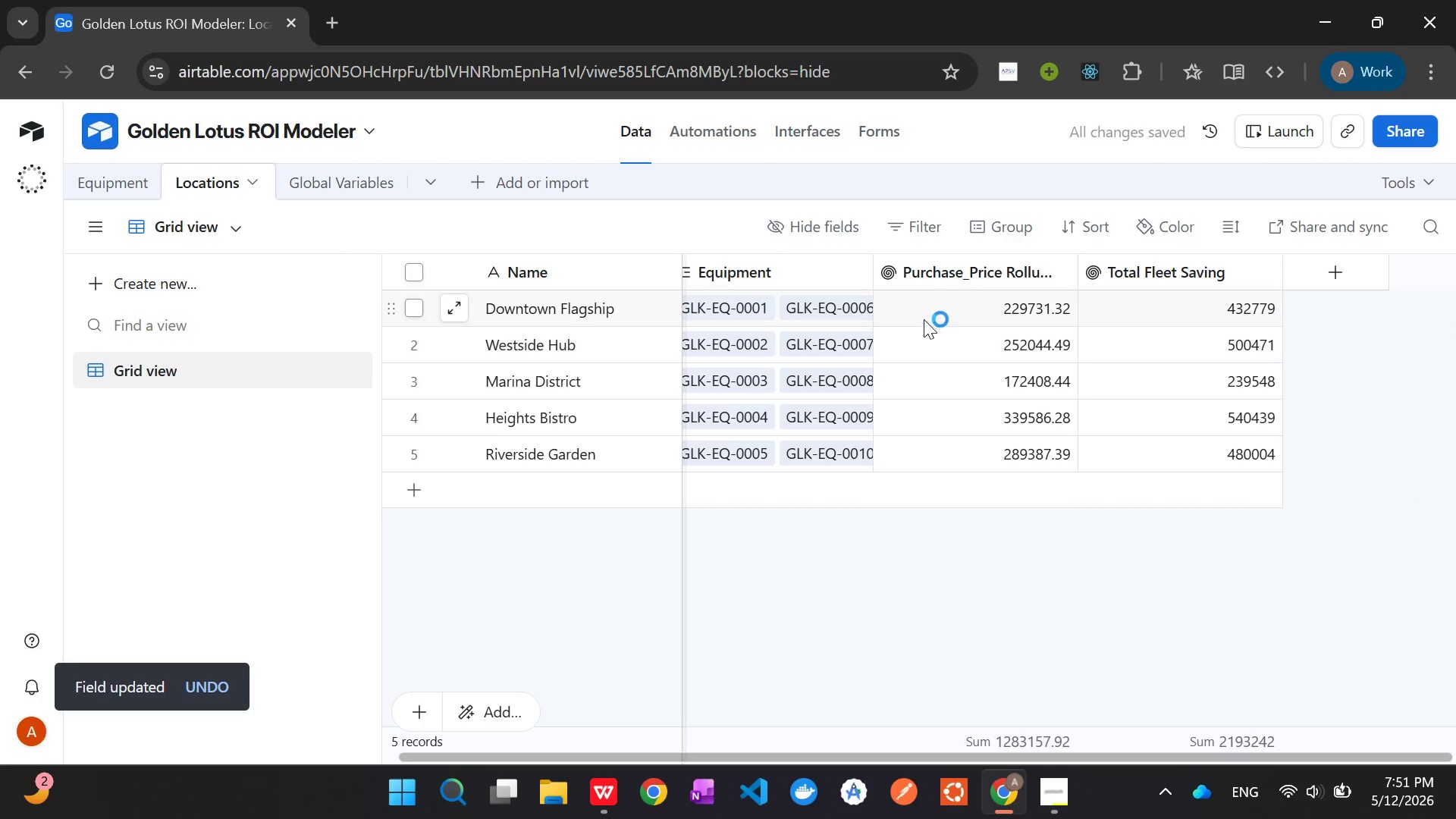 
wait(5.44)
 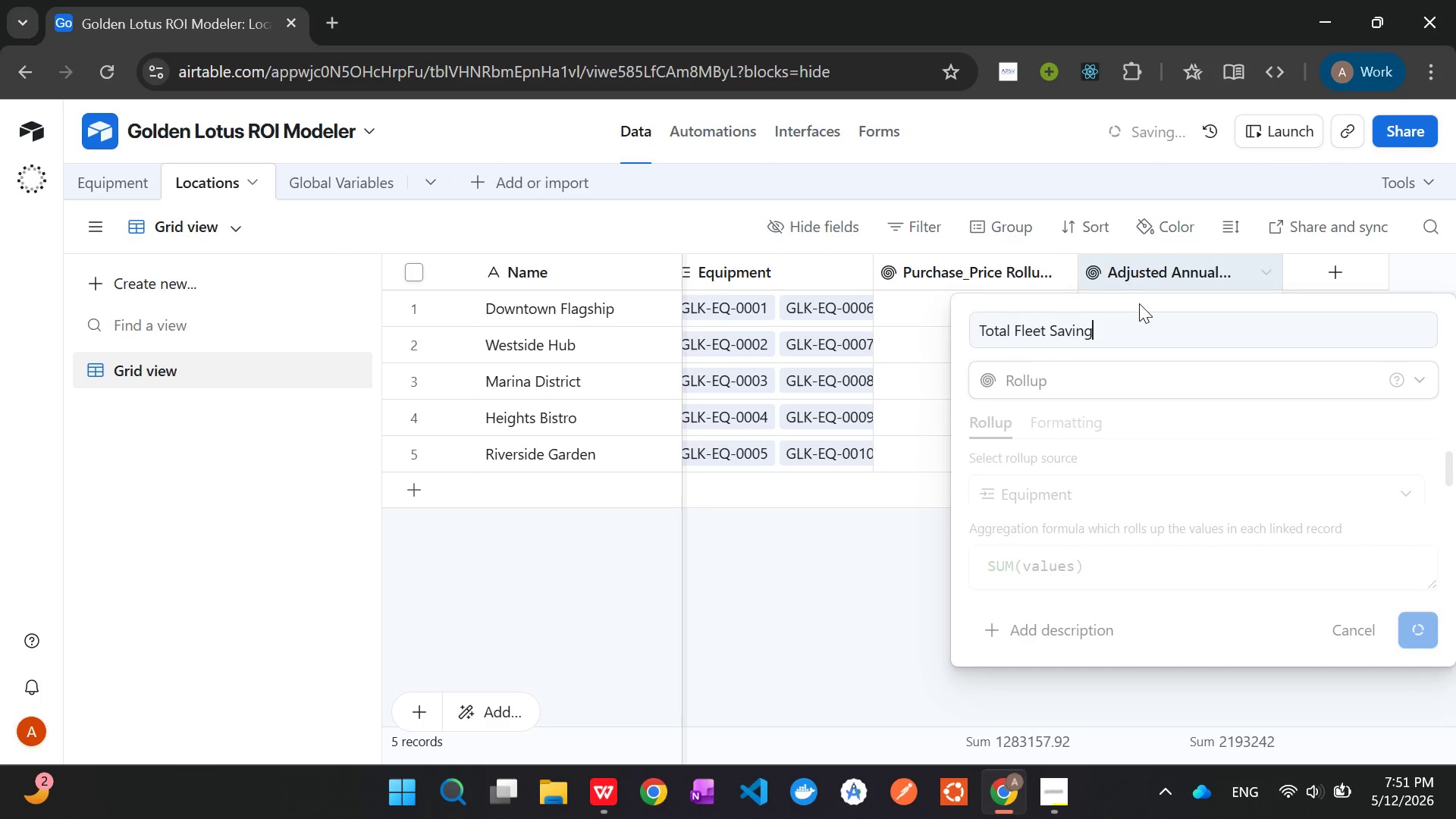 
left_click([926, 275])
 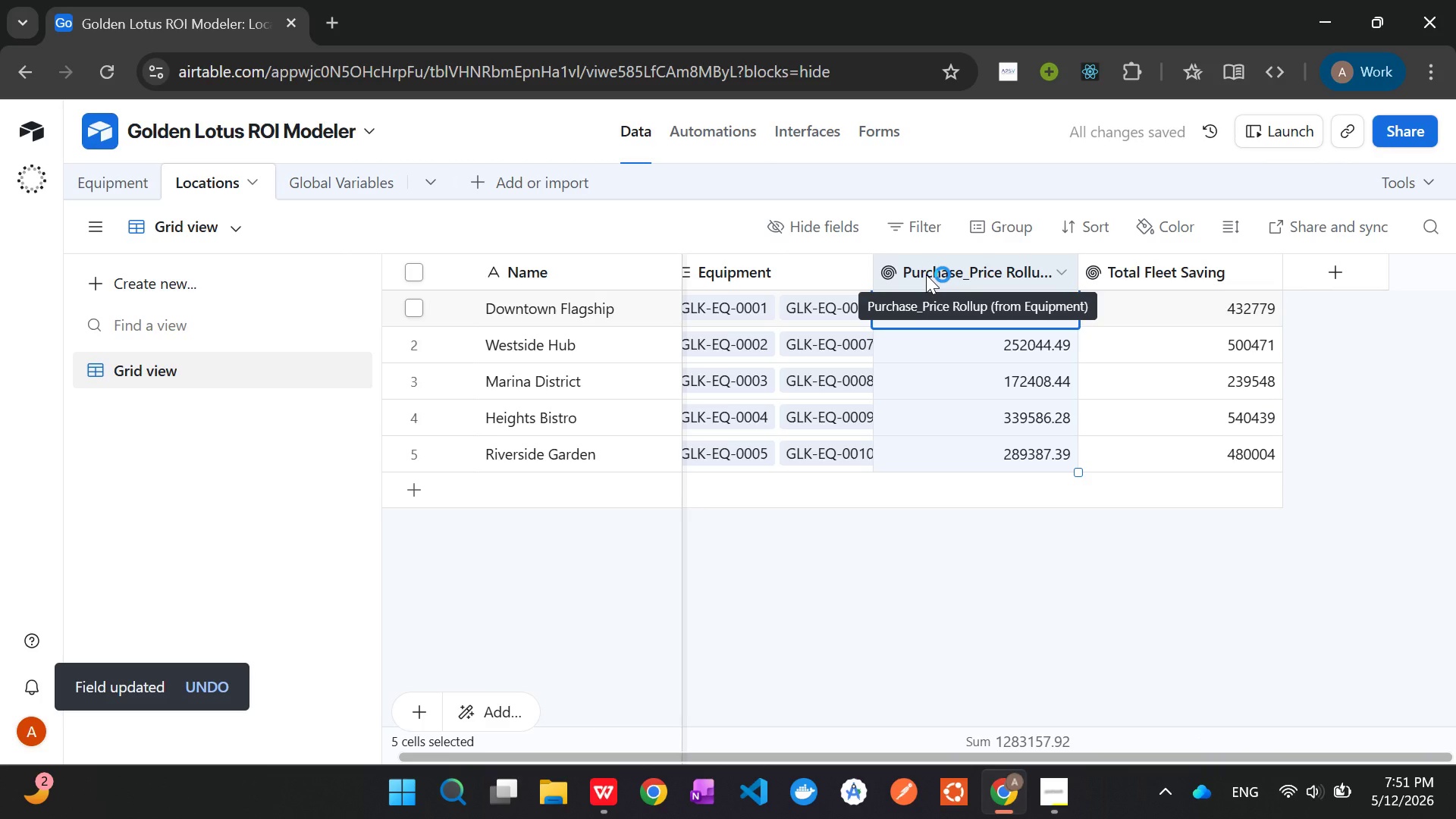 
right_click([926, 275])
 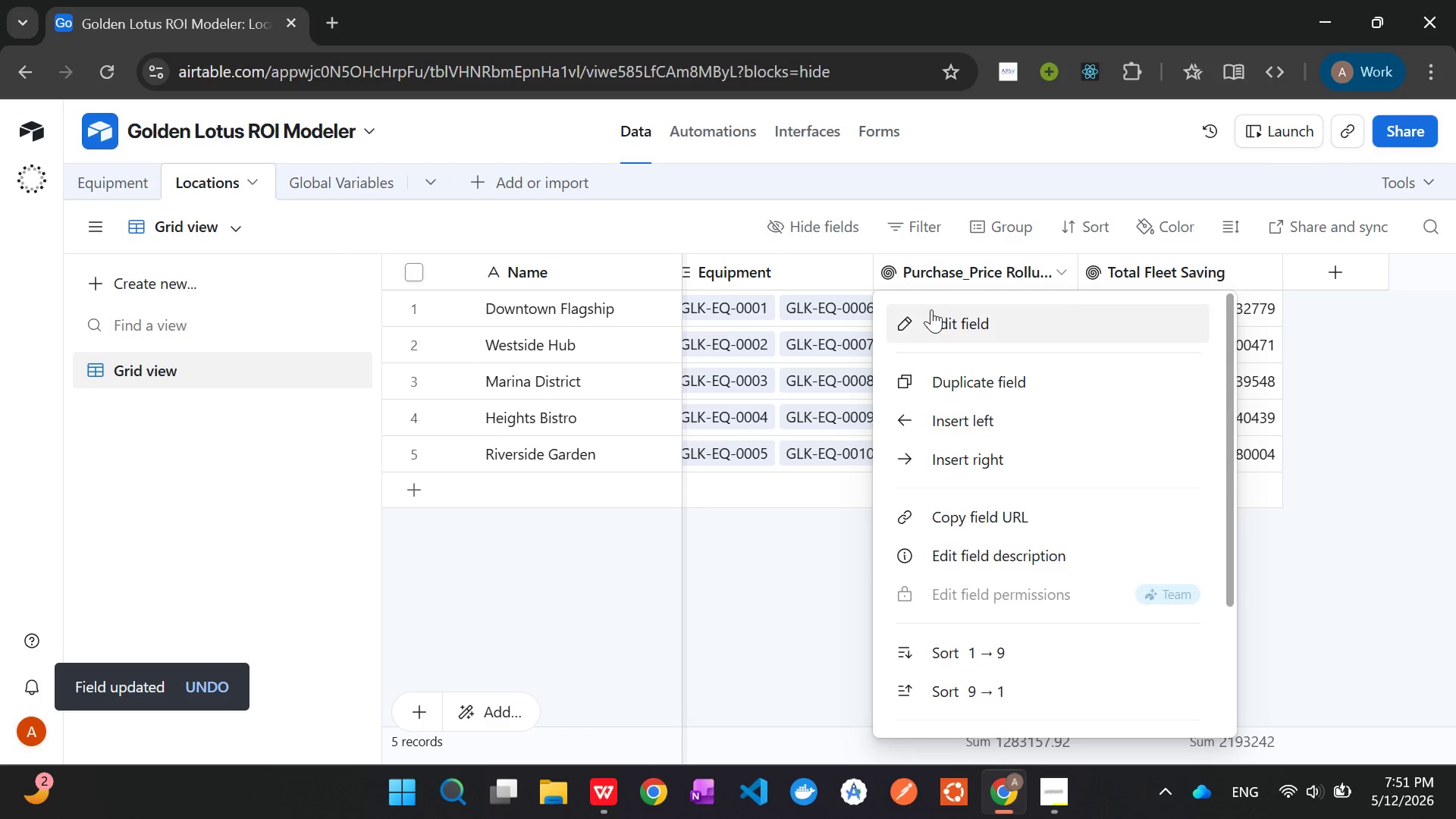 
left_click([933, 315])
 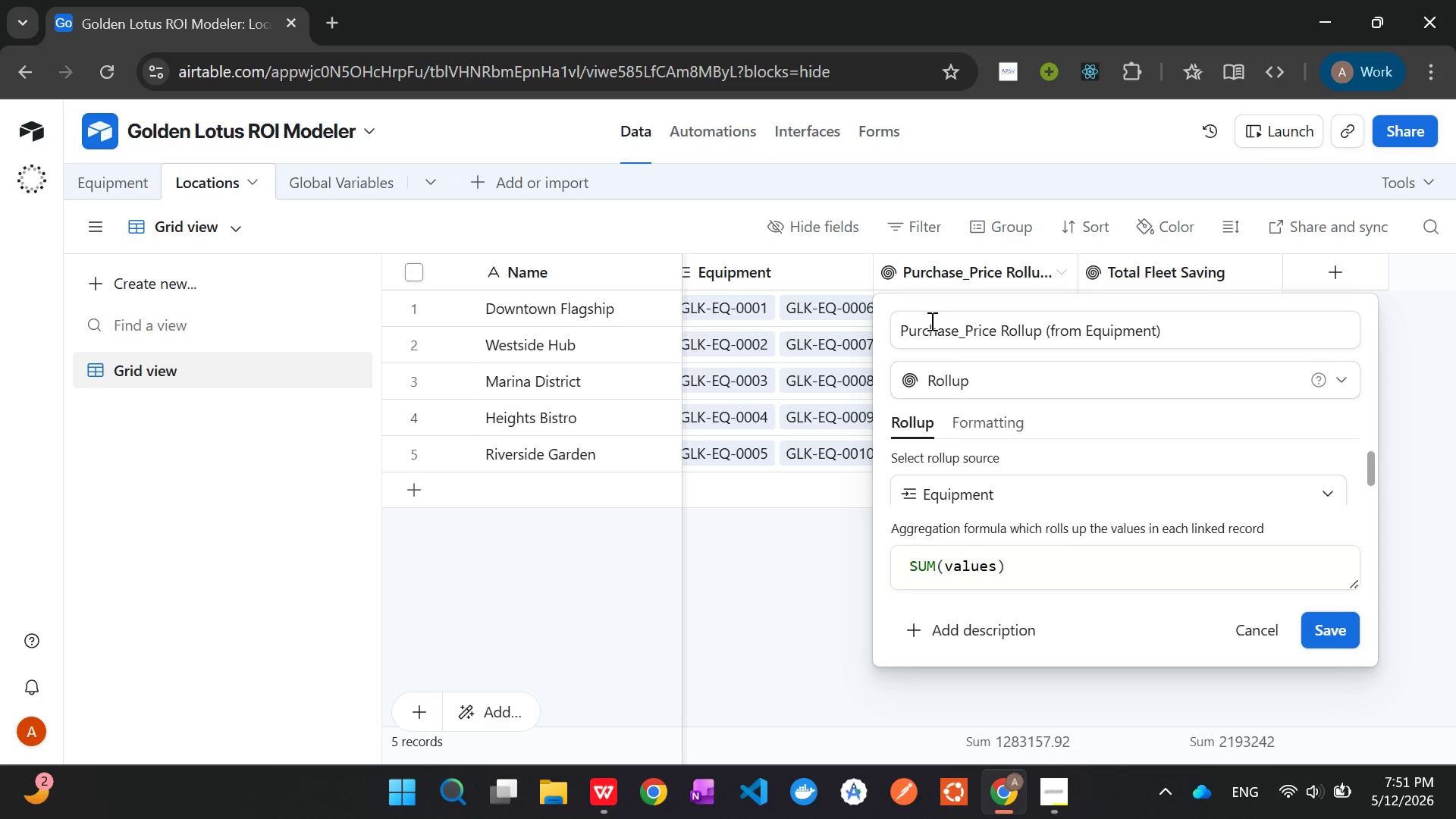 
scroll: coordinate [1049, 343], scroll_direction: up, amount: 2.0
 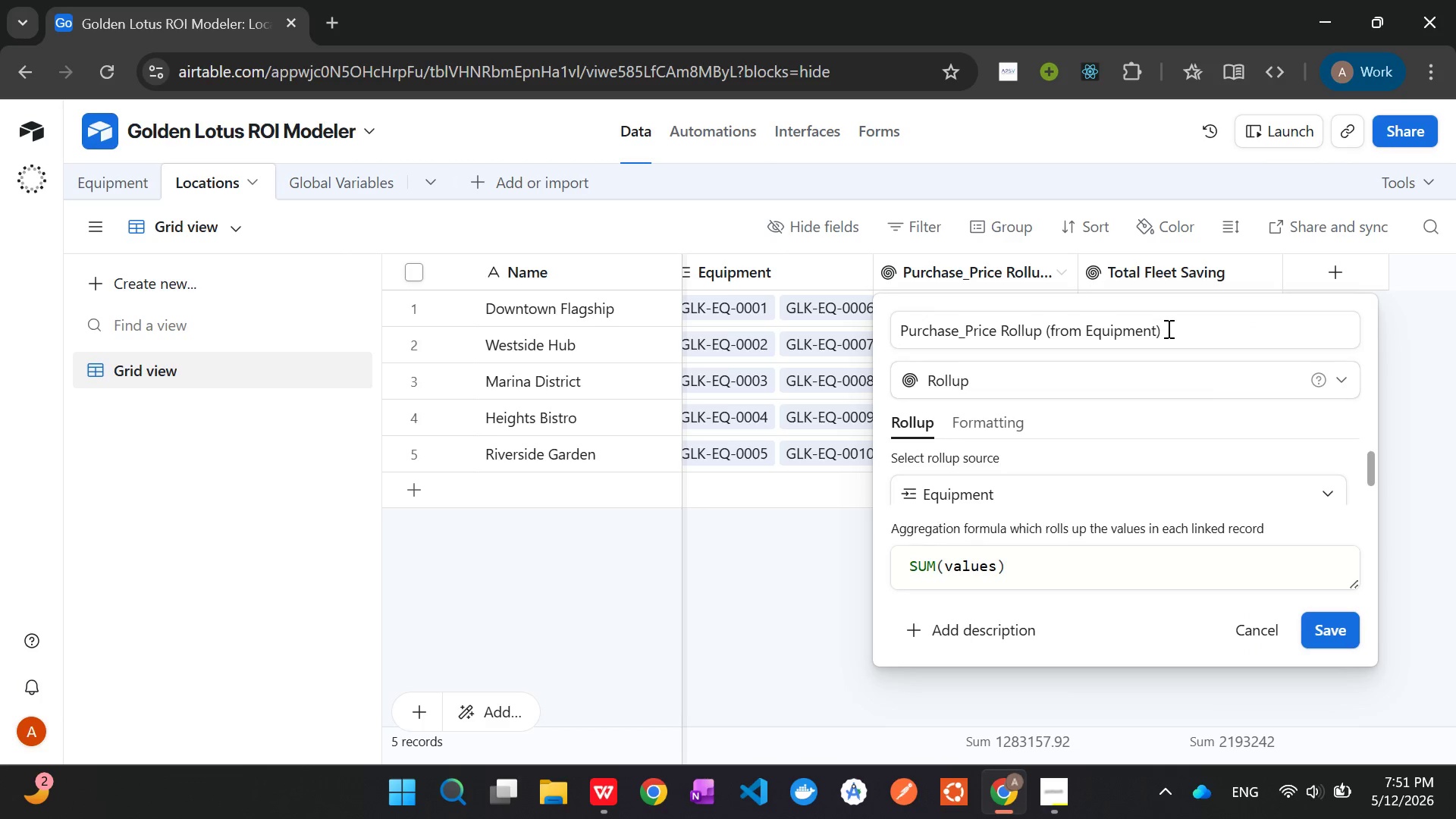 
left_click_drag(start_coordinate=[1167, 328], to_coordinate=[775, 316])
 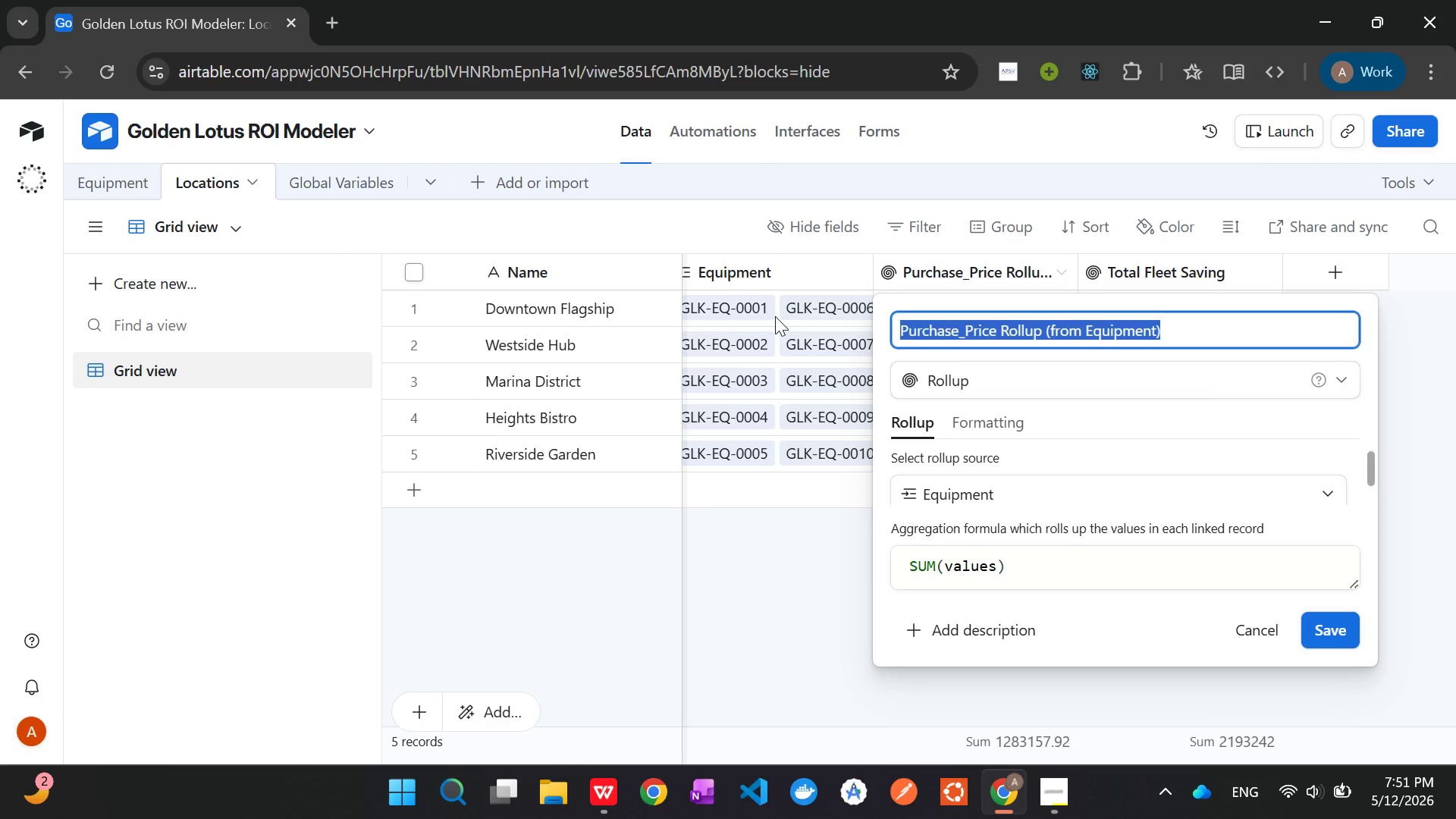 
key(Backspace)
 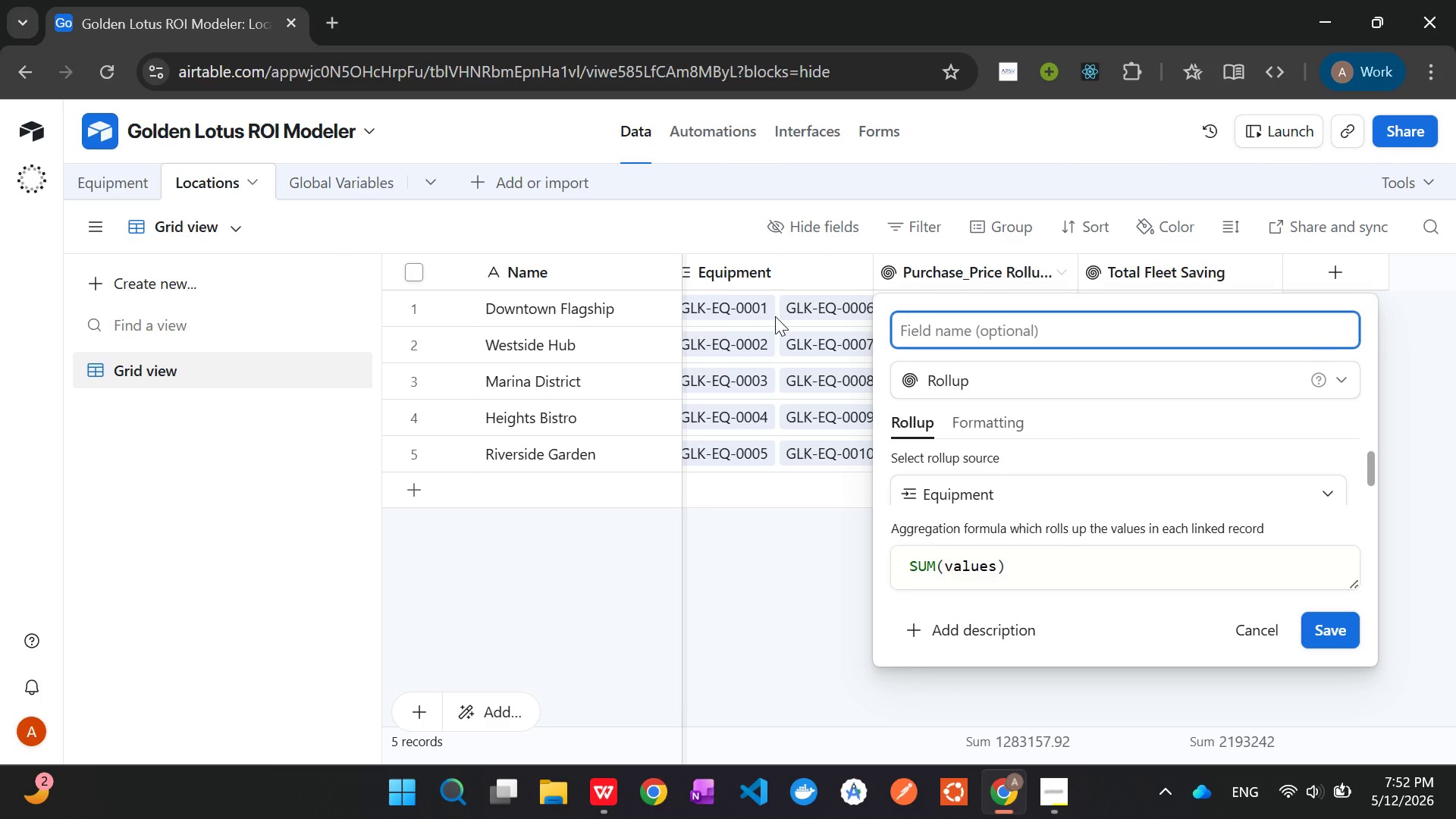 
wait(16.39)
 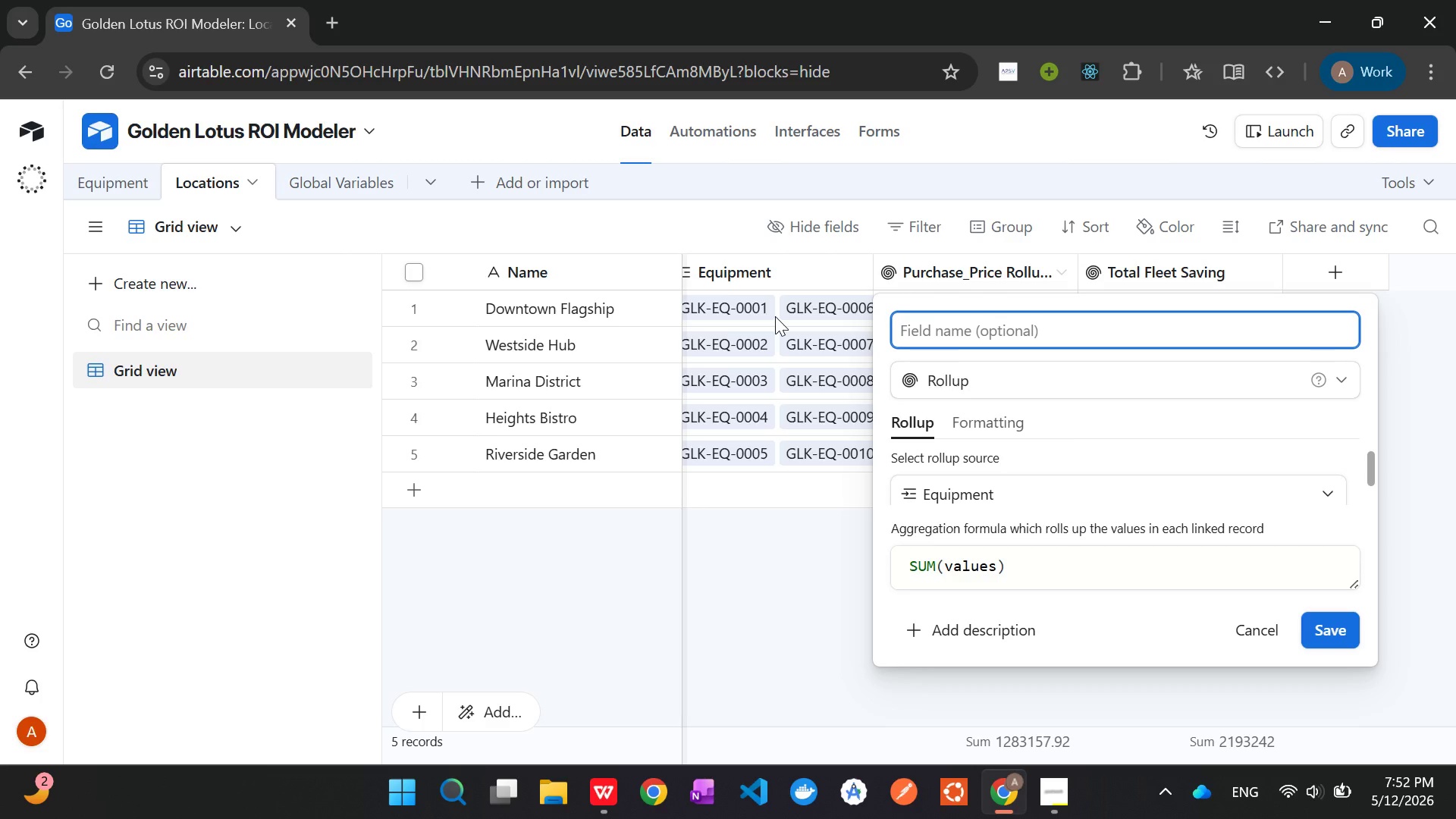 
hold_key(key=ShiftLeft, duration=1.5)
 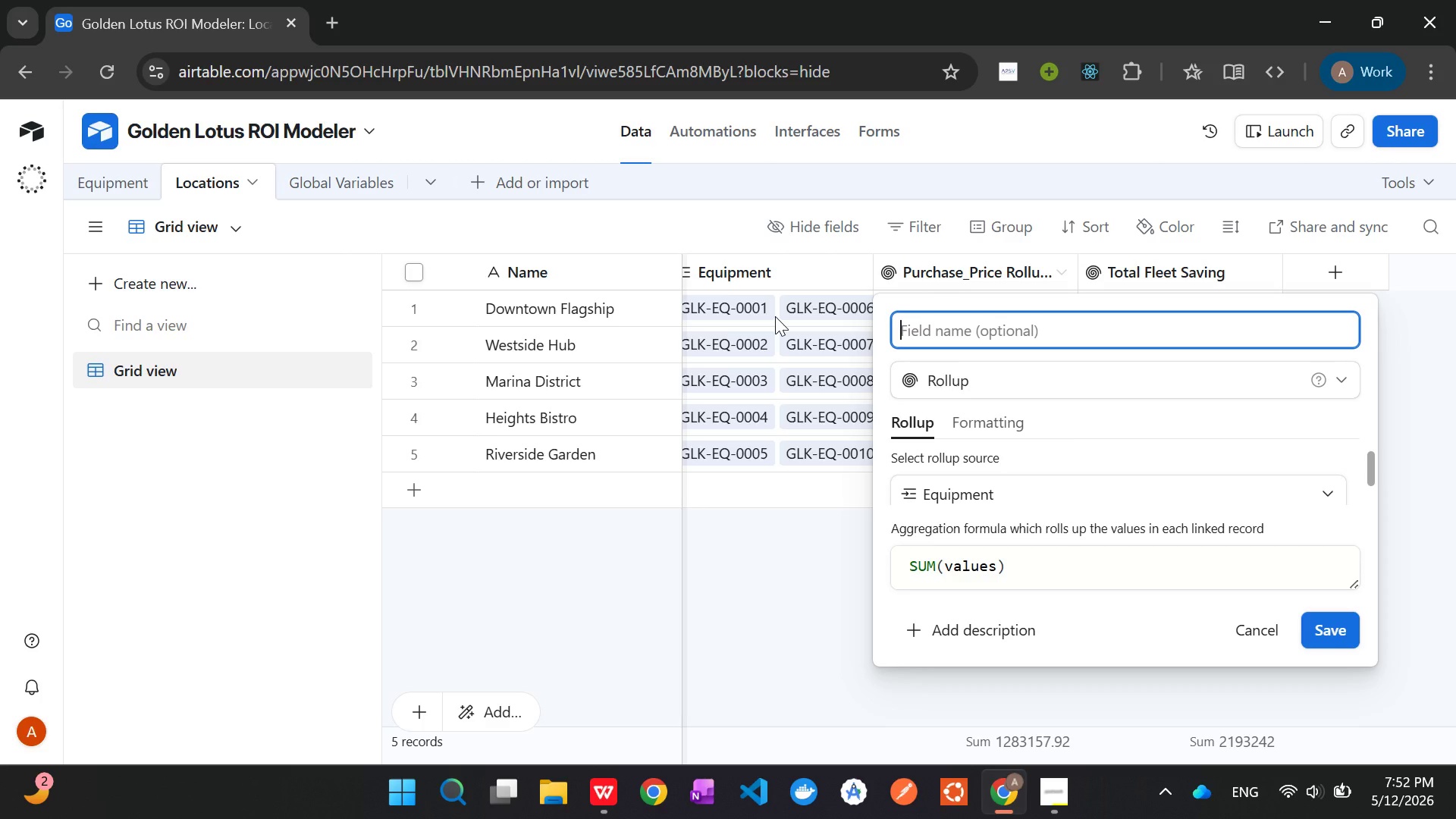 
hold_key(key=ShiftLeft, duration=1.5)
 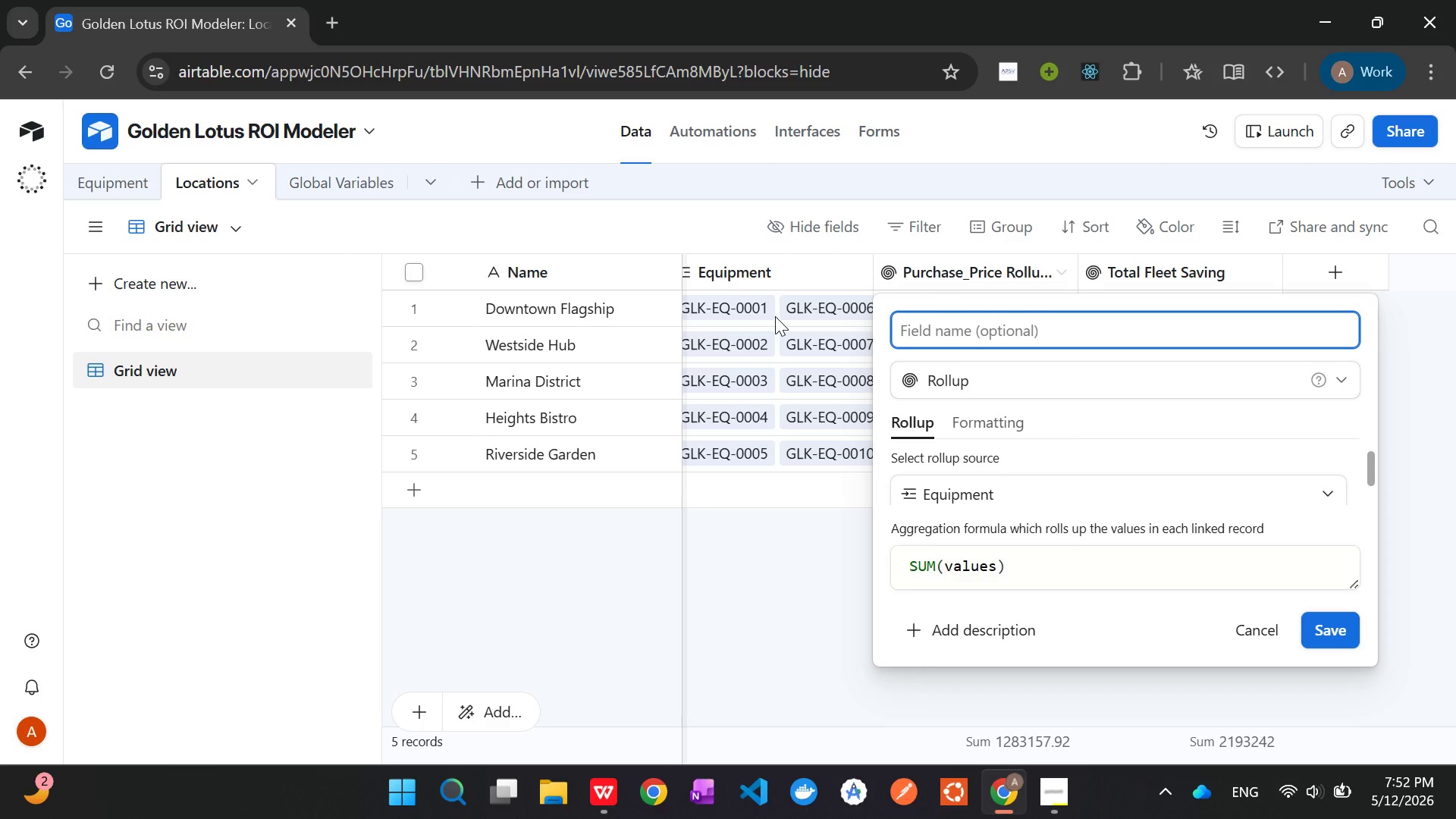 
hold_key(key=ShiftLeft, duration=0.55)
 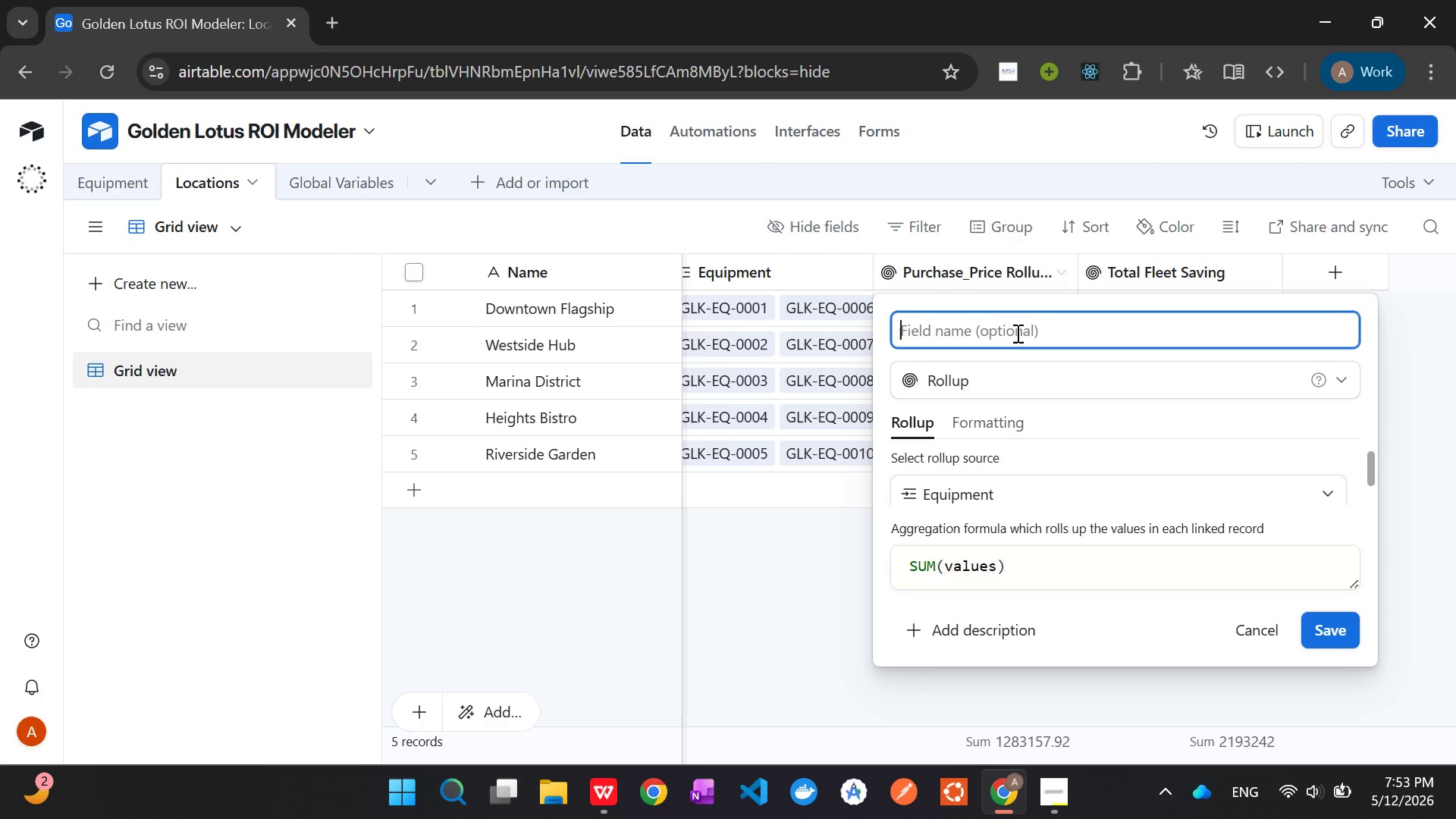 
wait(61.53)
 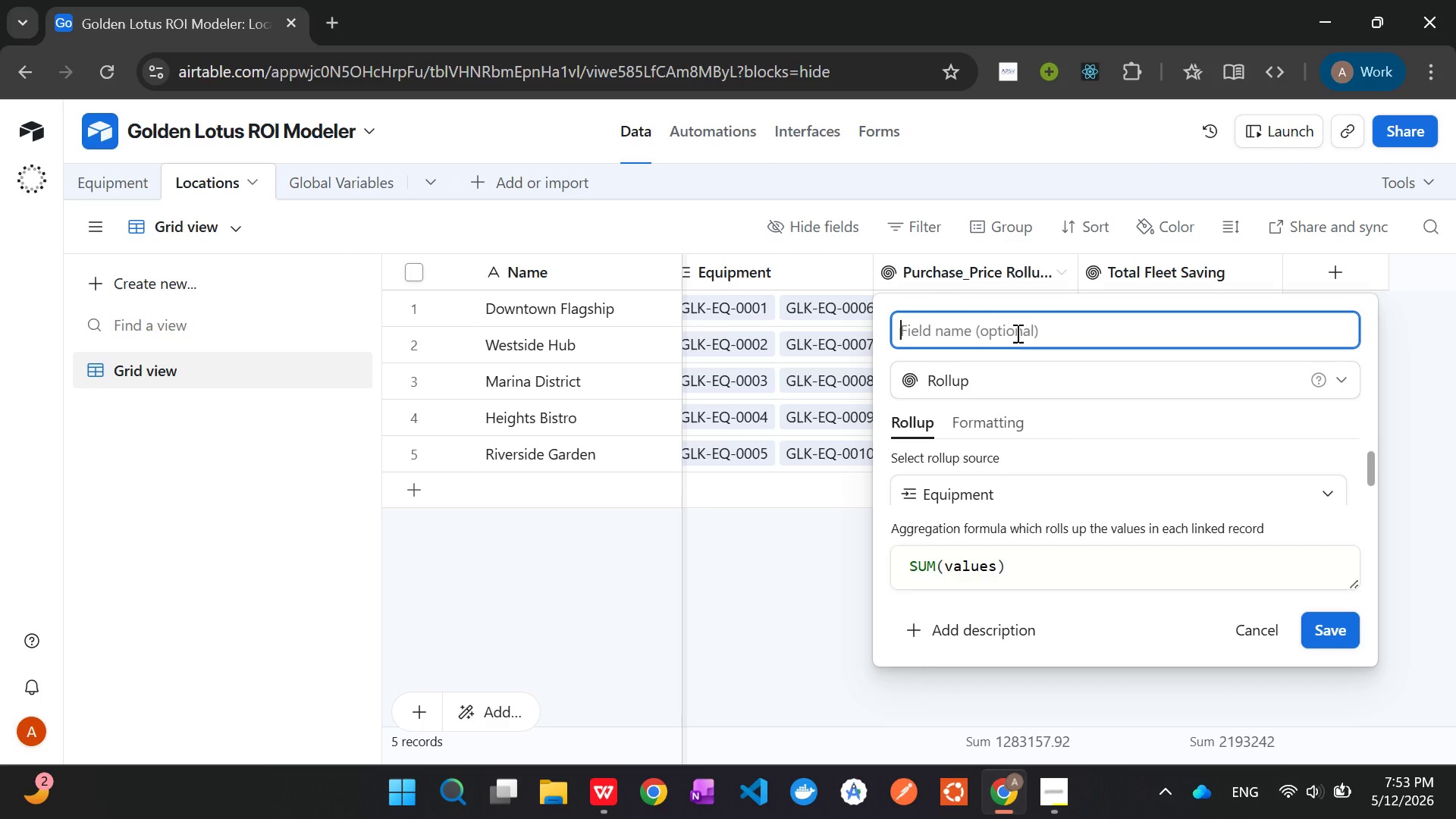 
scroll: coordinate [1040, 487], scroll_direction: down, amount: 2.0
 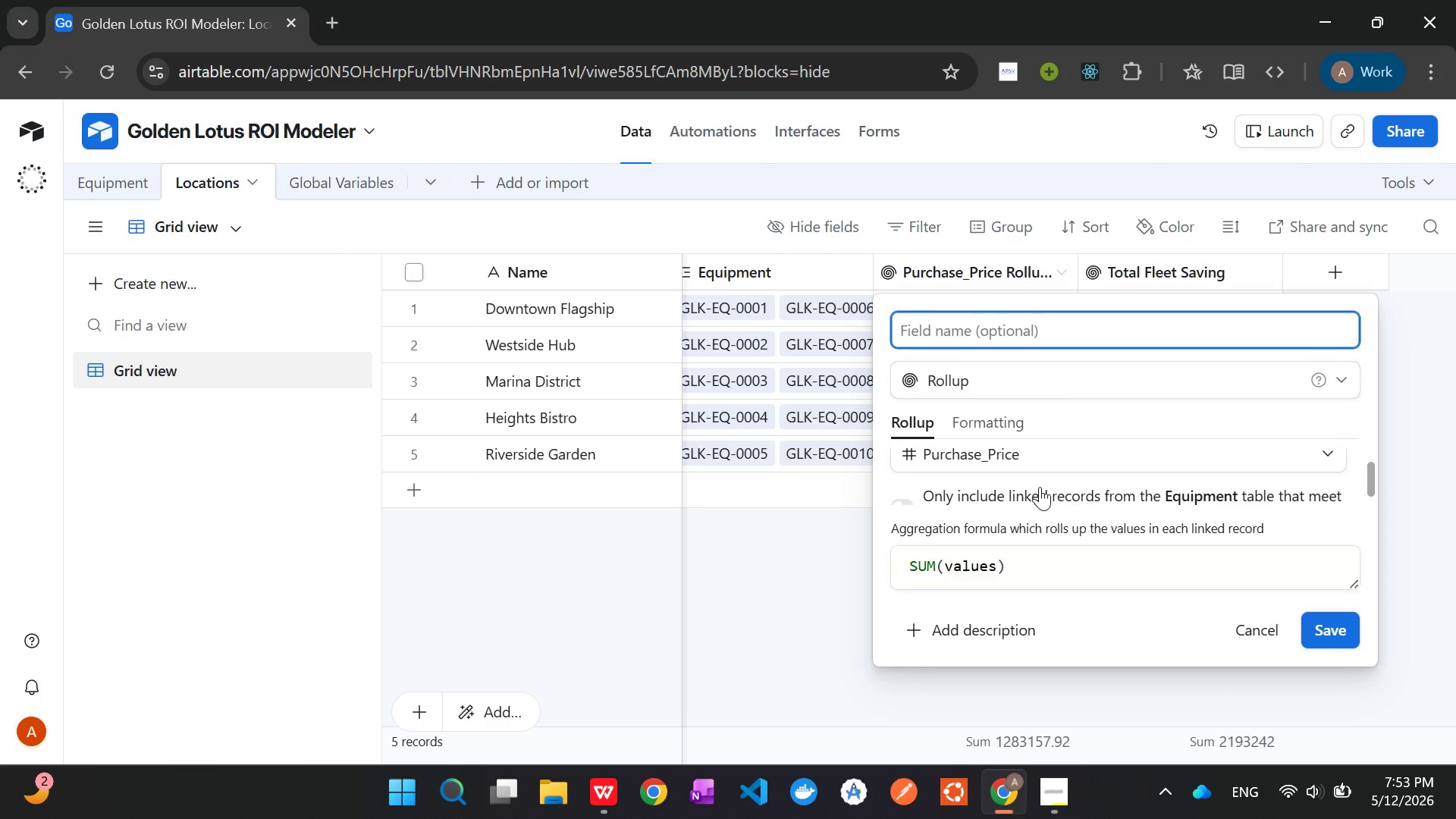 
wait(13.49)
 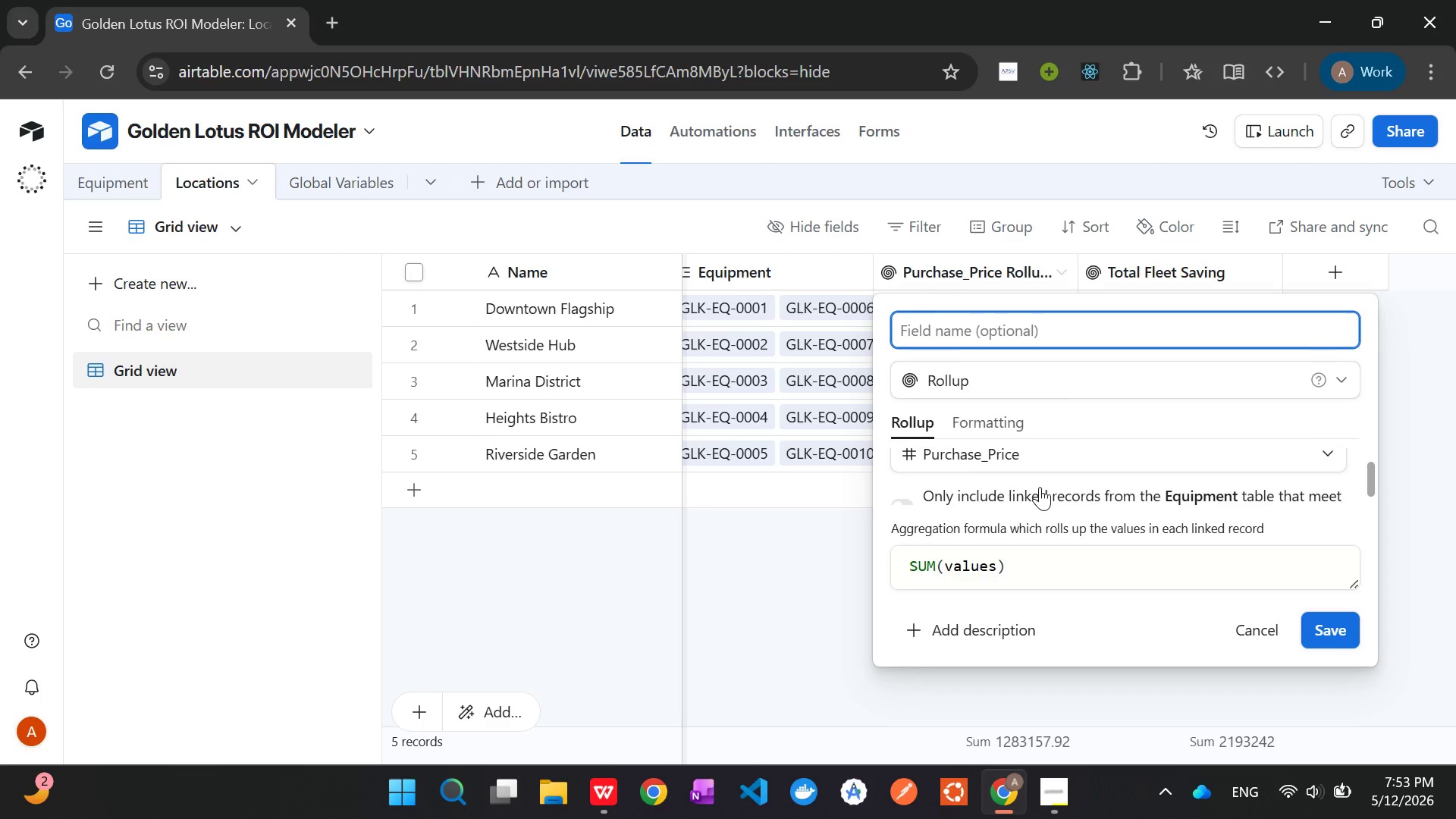 
left_click([1022, 327])
 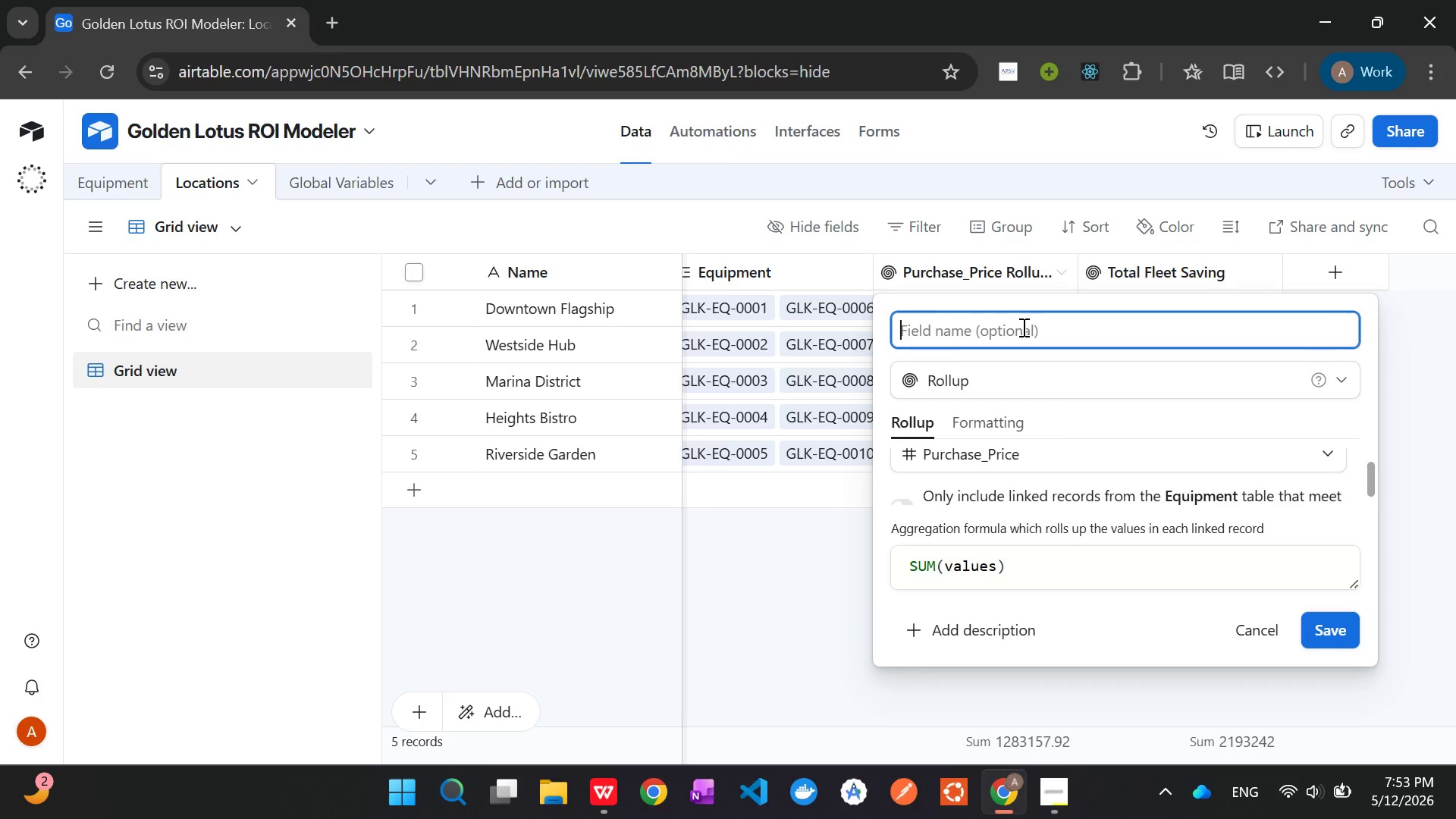 
type(Rollup Total Investment)
 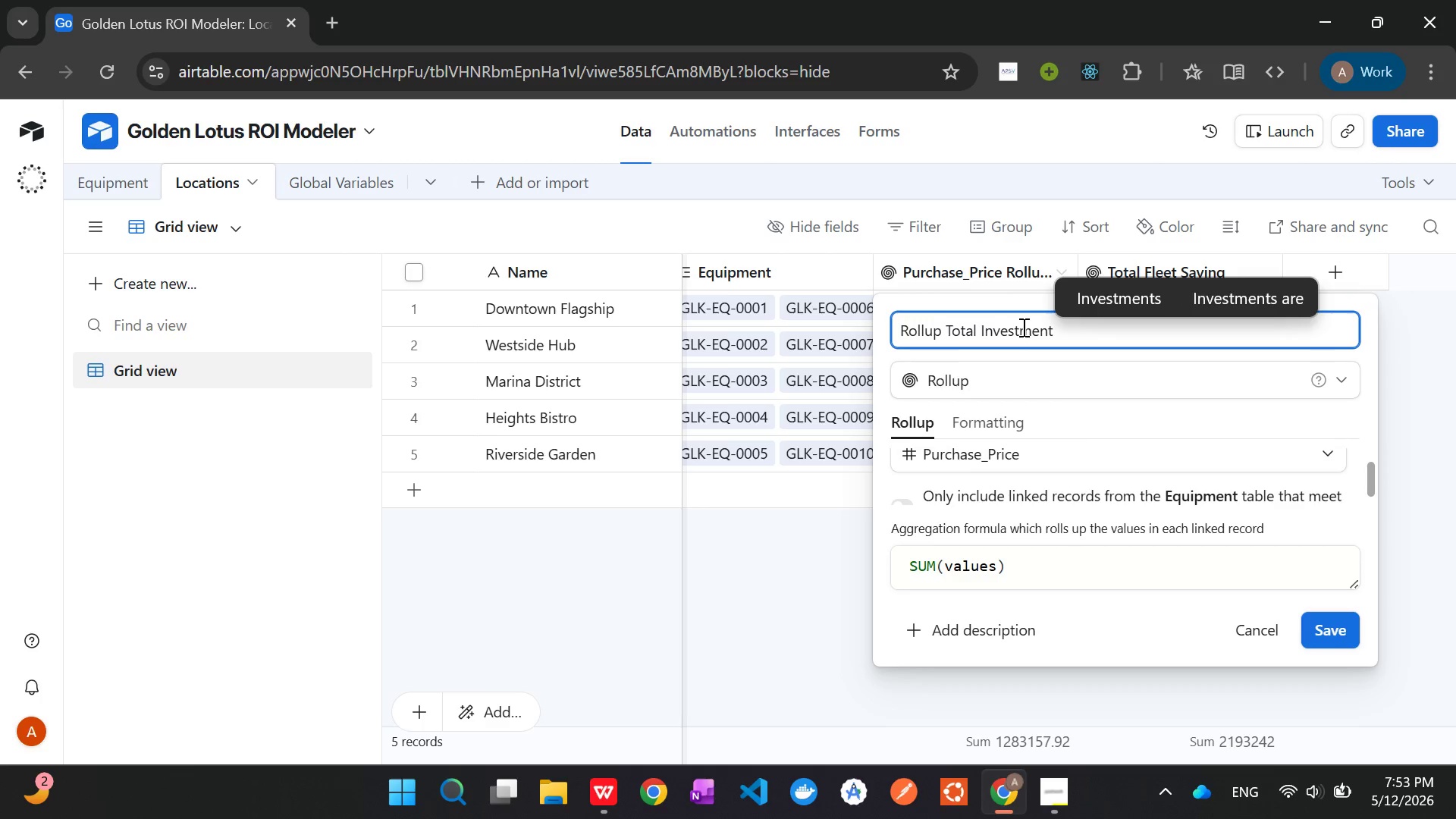 
key(Enter)
 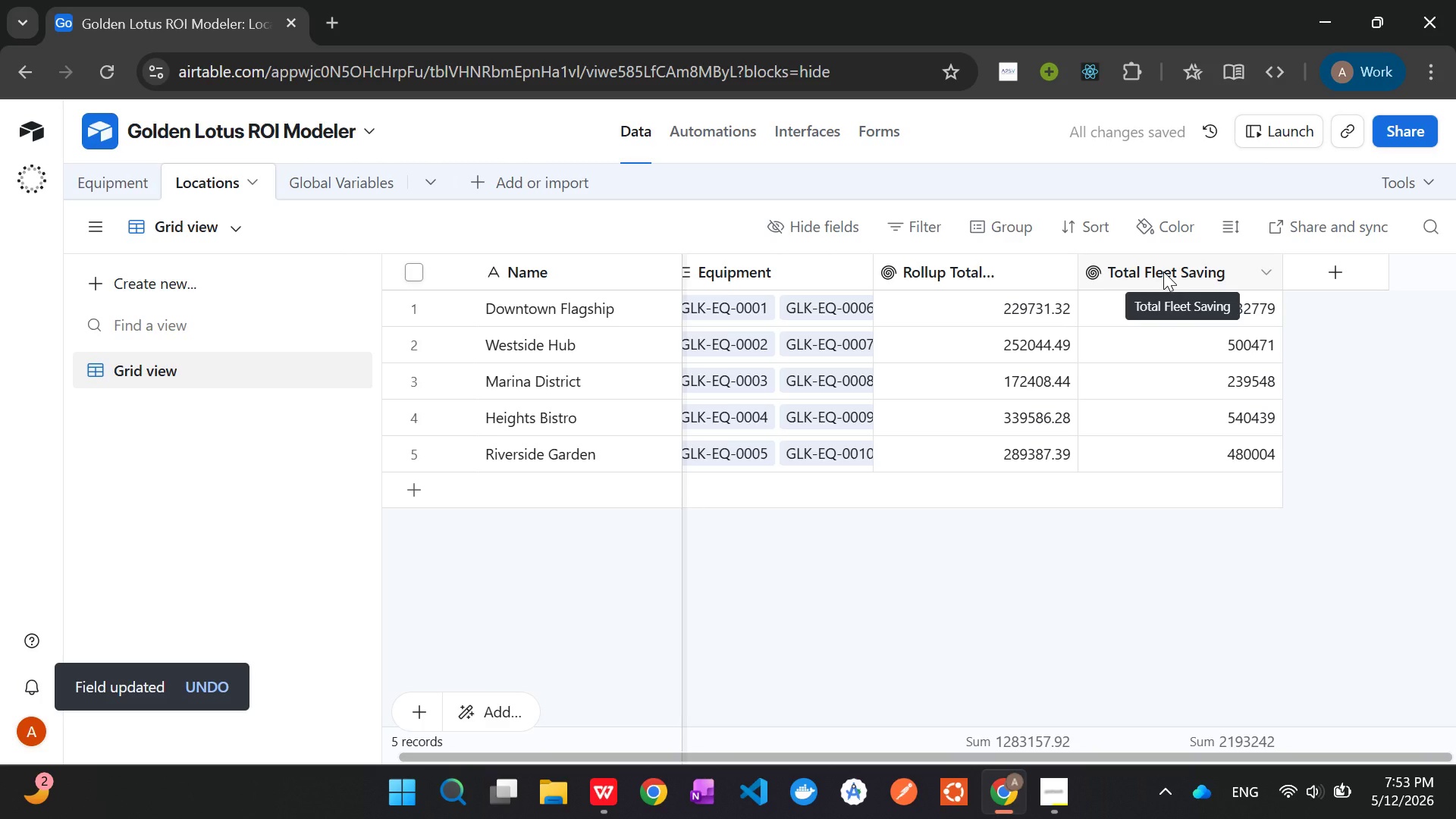 
wait(6.66)
 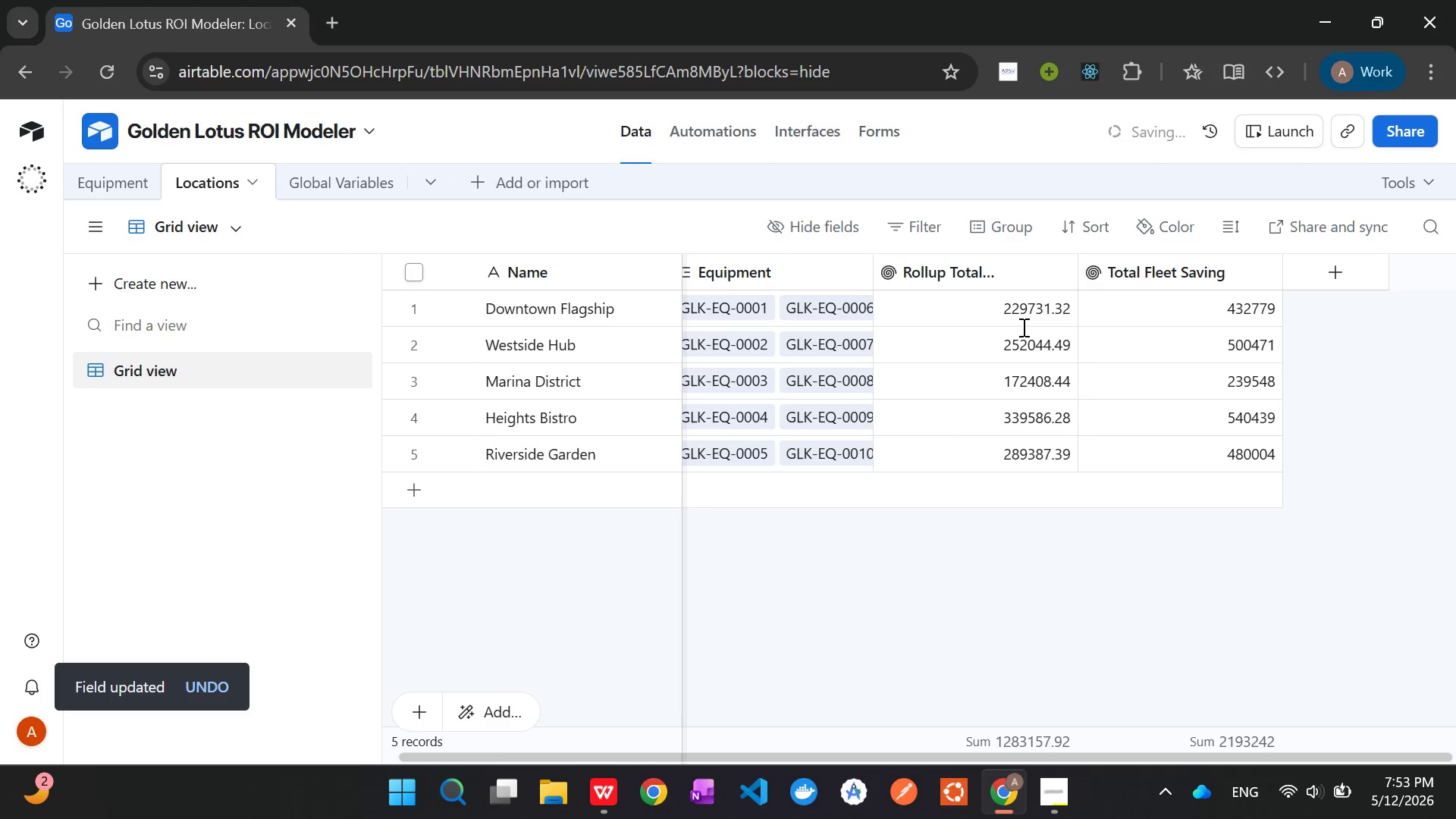 
right_click([1163, 271])
 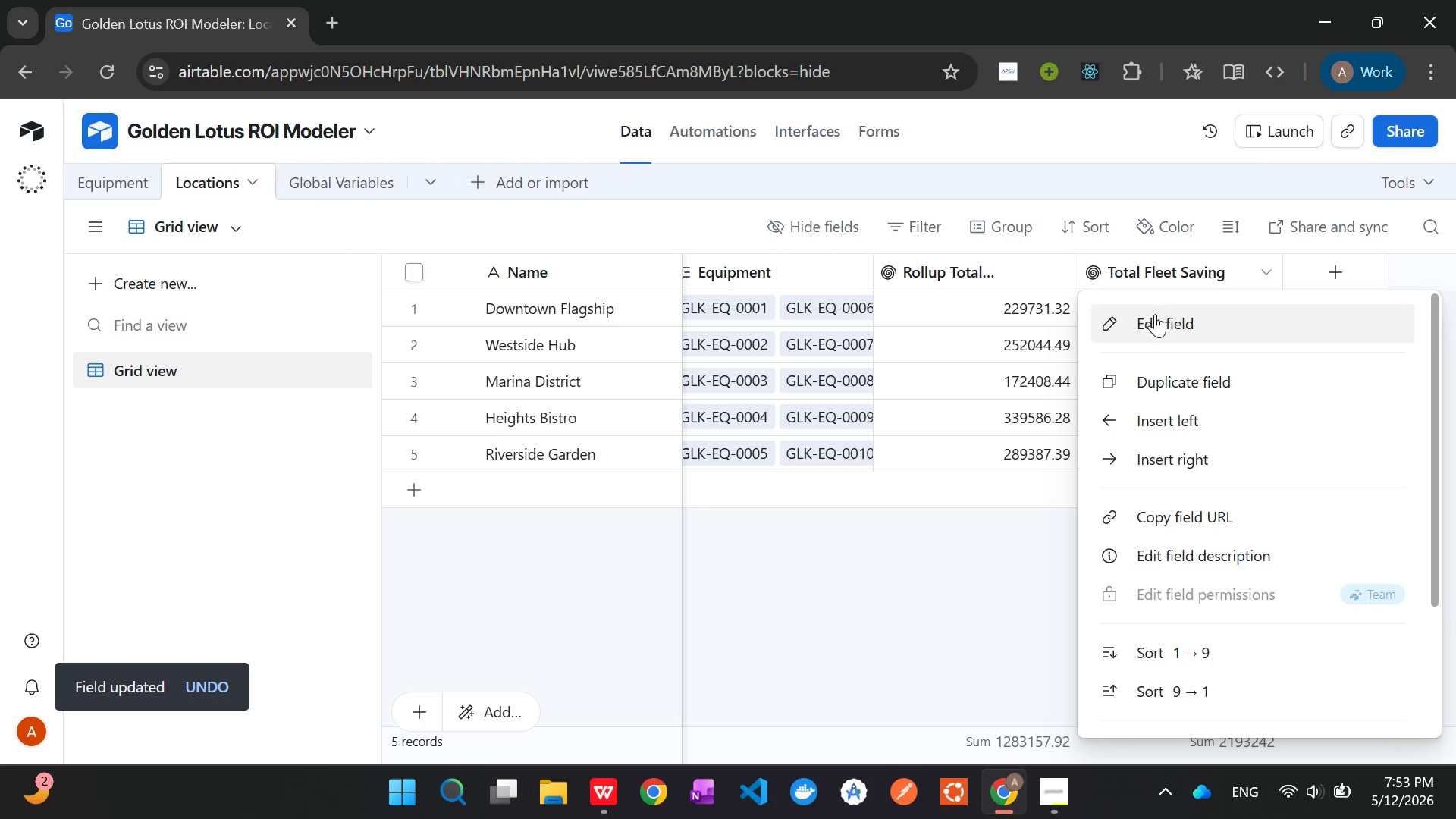 
left_click([1155, 315])
 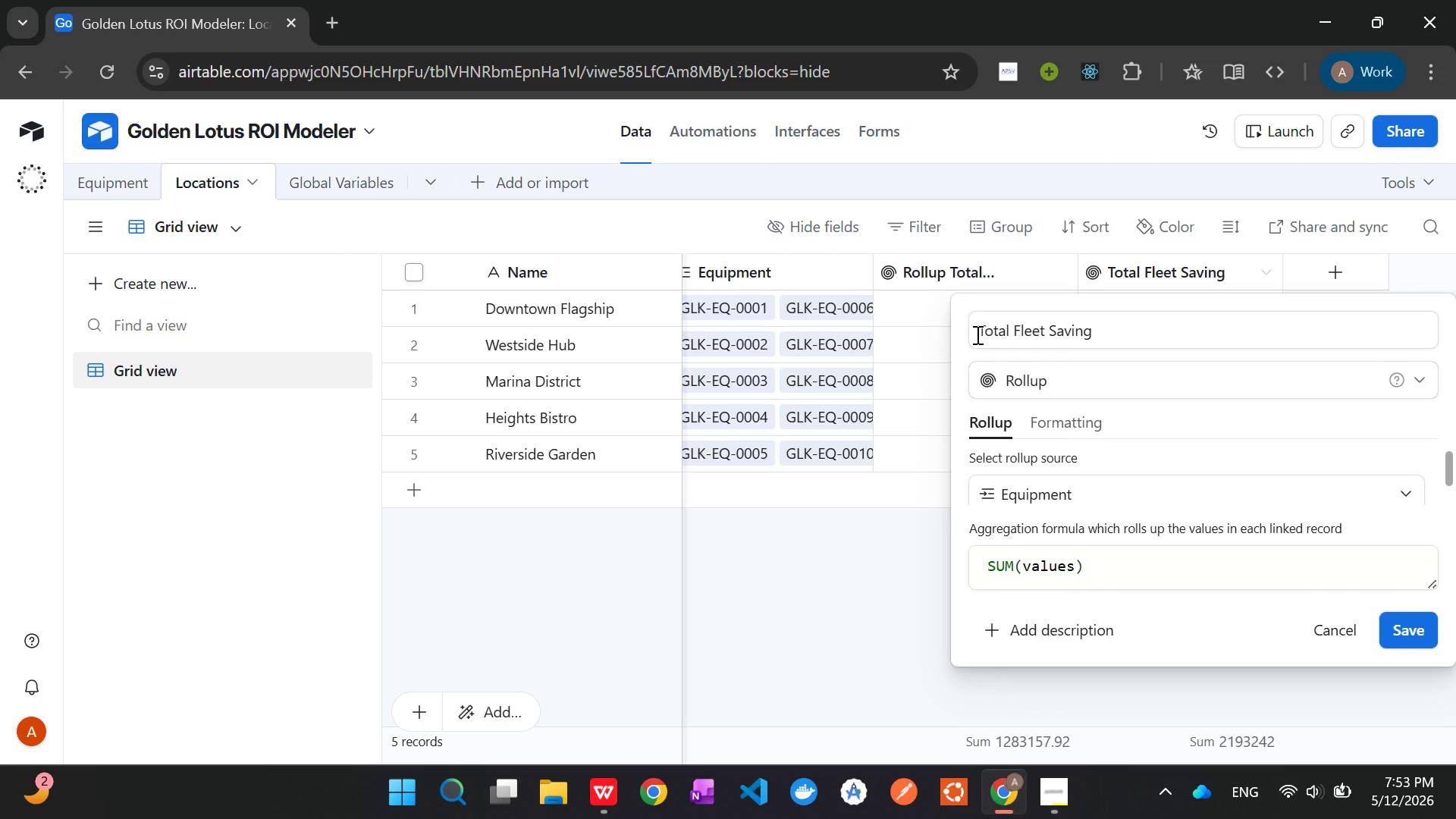 
wait(8.41)
 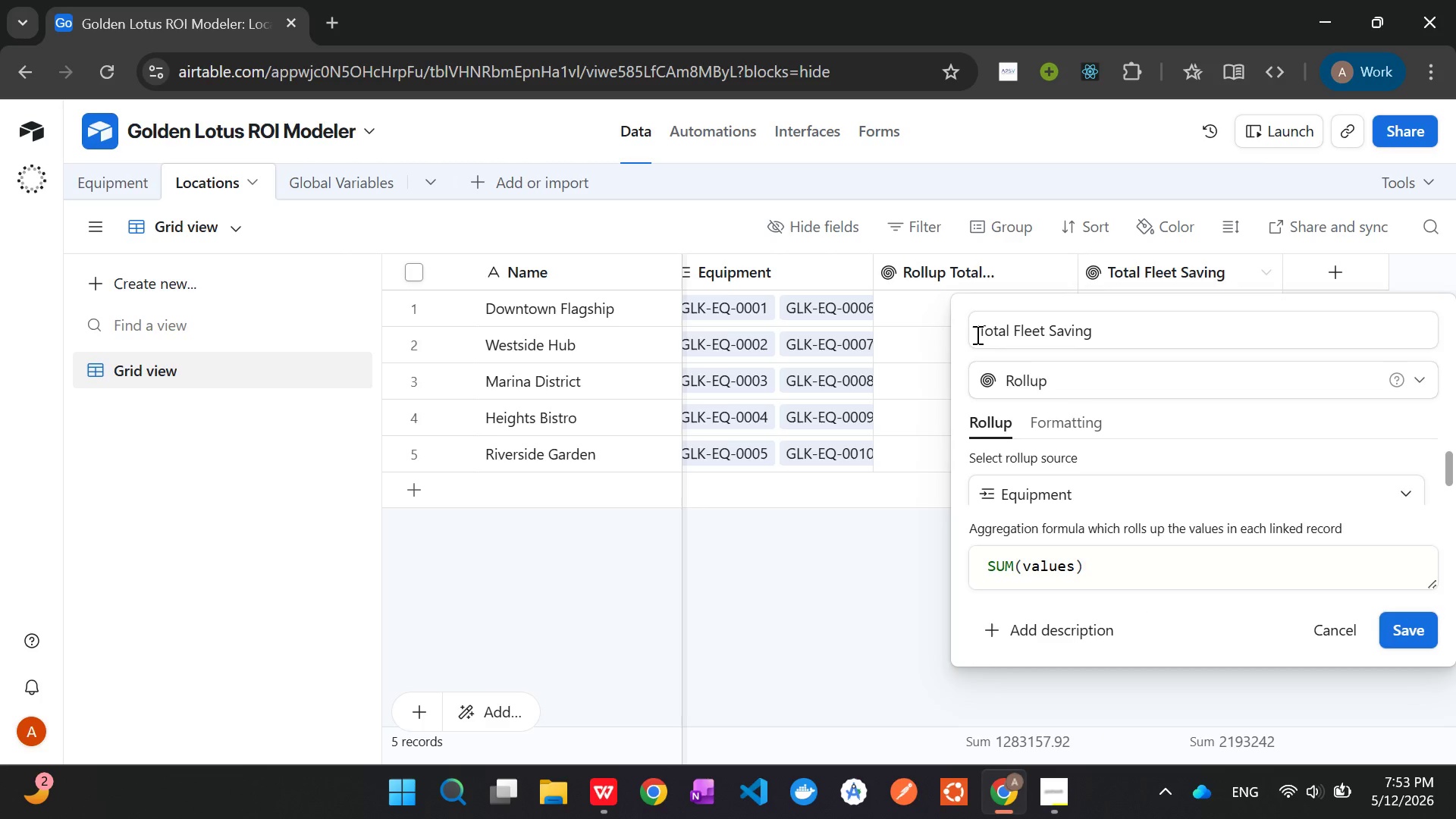 
key(Shift+E)
 